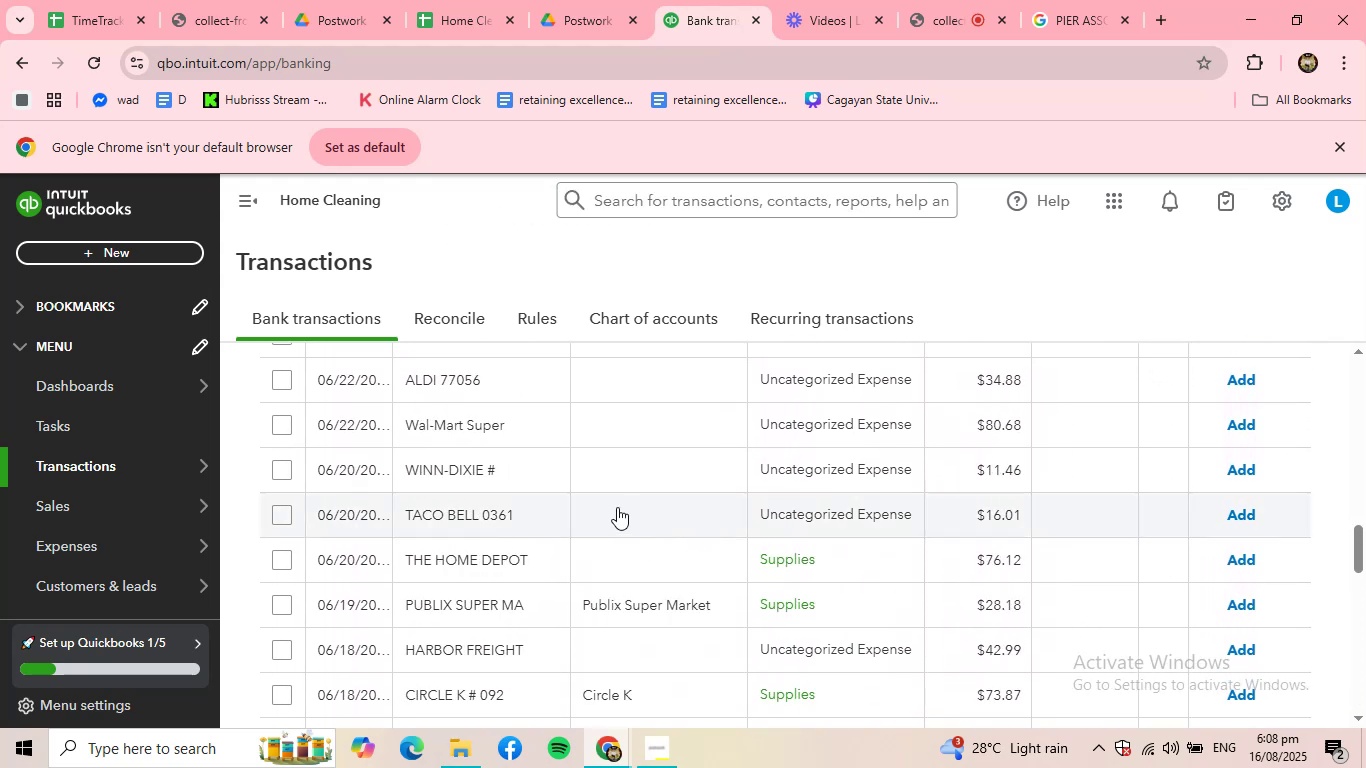 
scroll: coordinate [524, 473], scroll_direction: up, amount: 6.0
 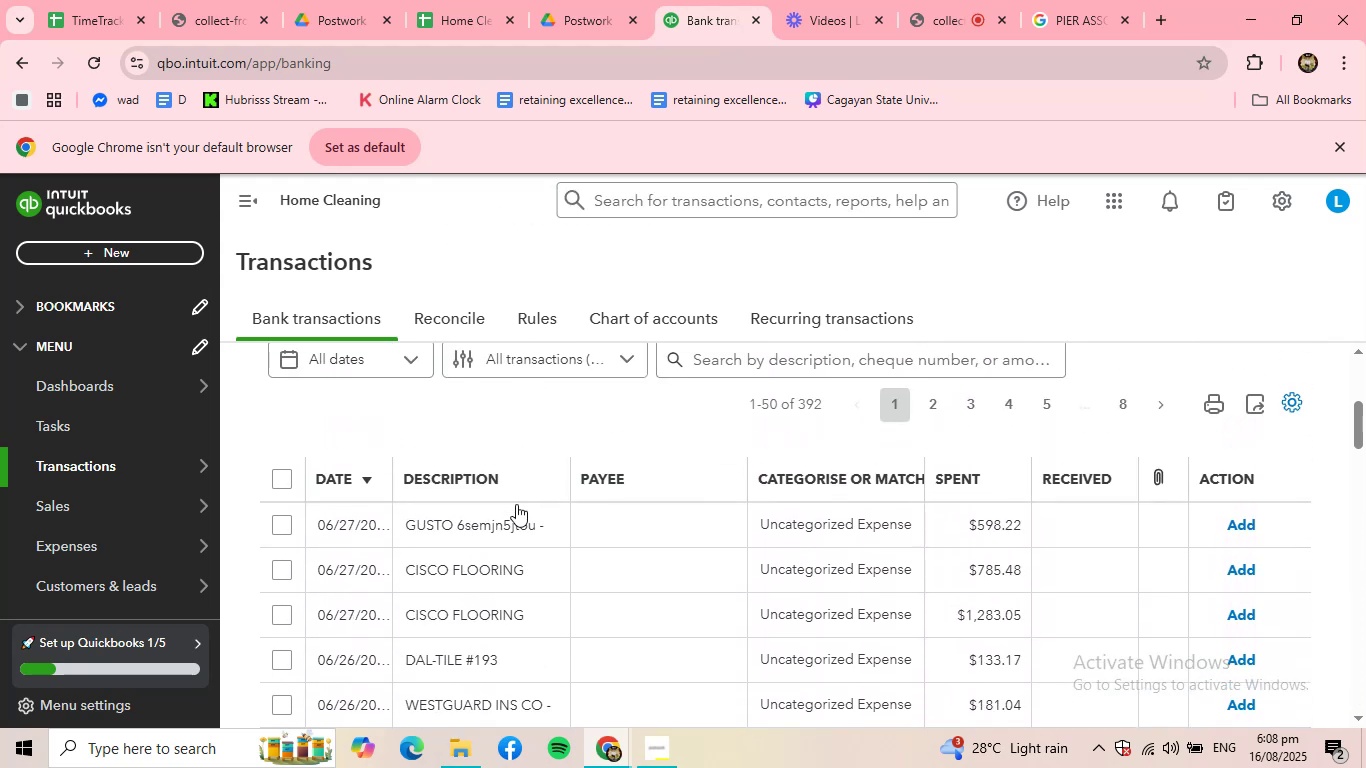 
left_click([514, 508])
 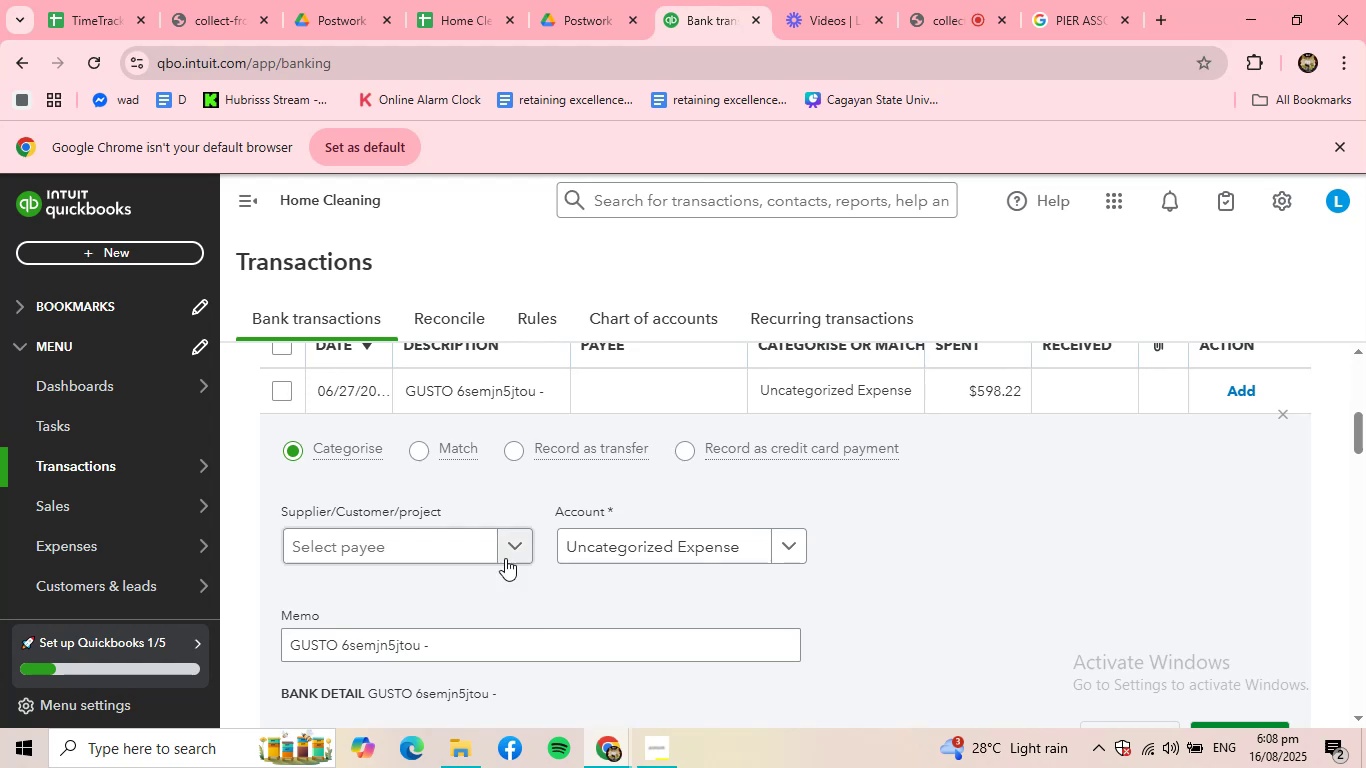 
left_click([504, 554])
 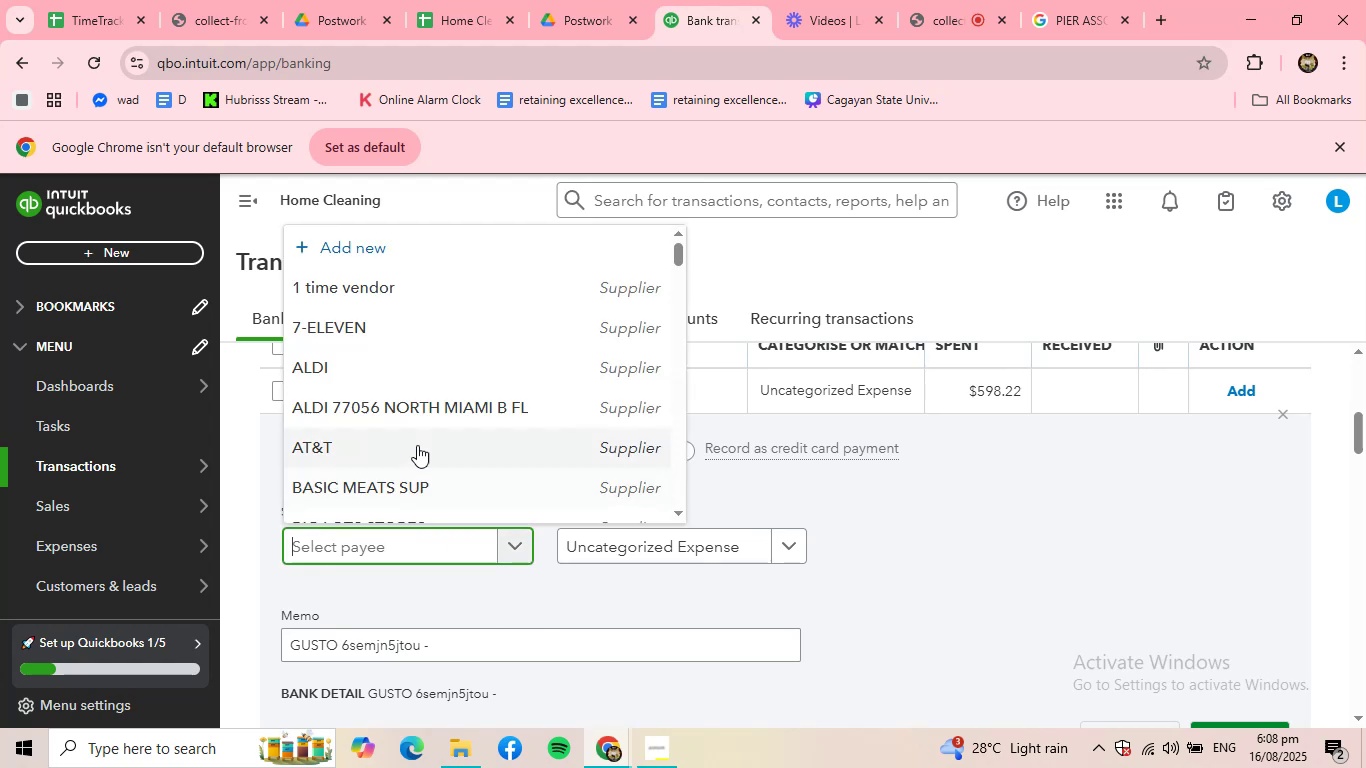 
scroll: coordinate [408, 448], scroll_direction: down, amount: 4.0
 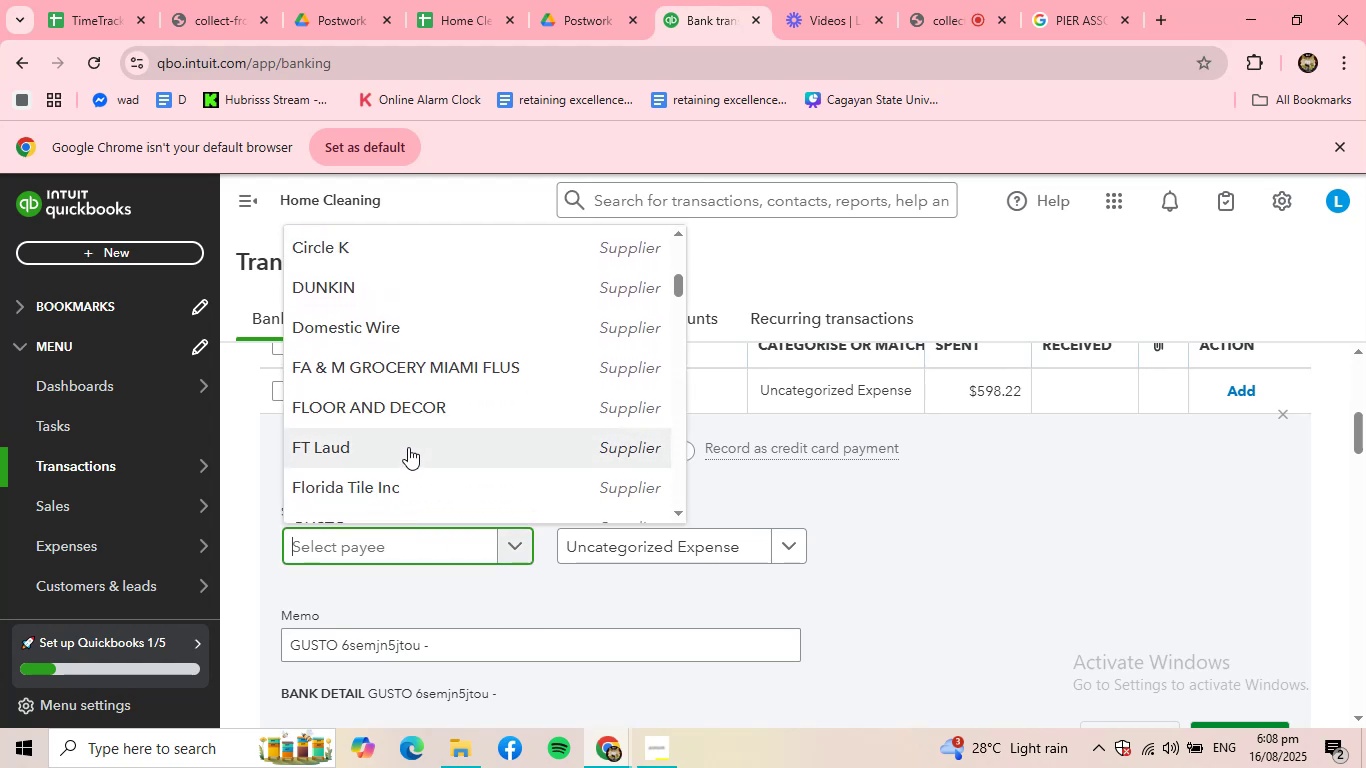 
scroll: coordinate [408, 447], scroll_direction: up, amount: 2.0
 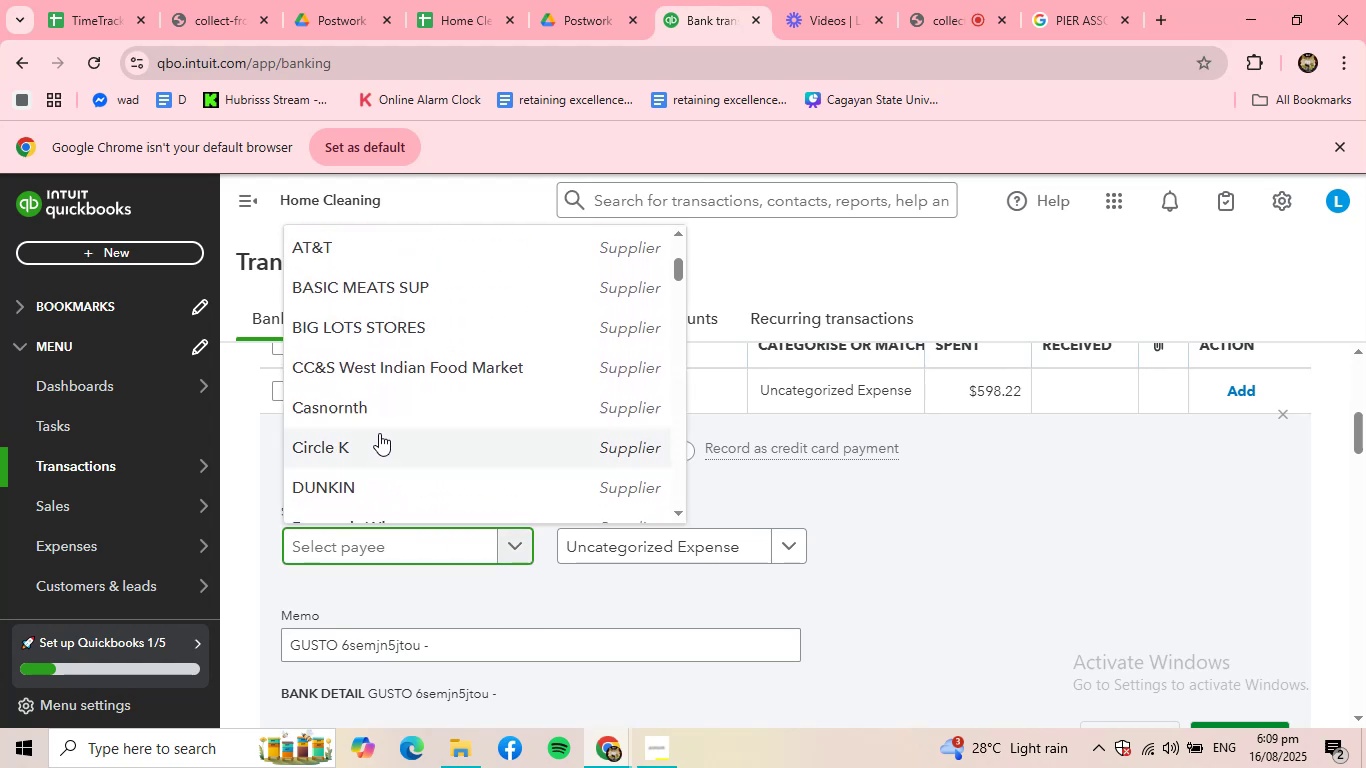 
scroll: coordinate [376, 432], scroll_direction: down, amount: 3.0
 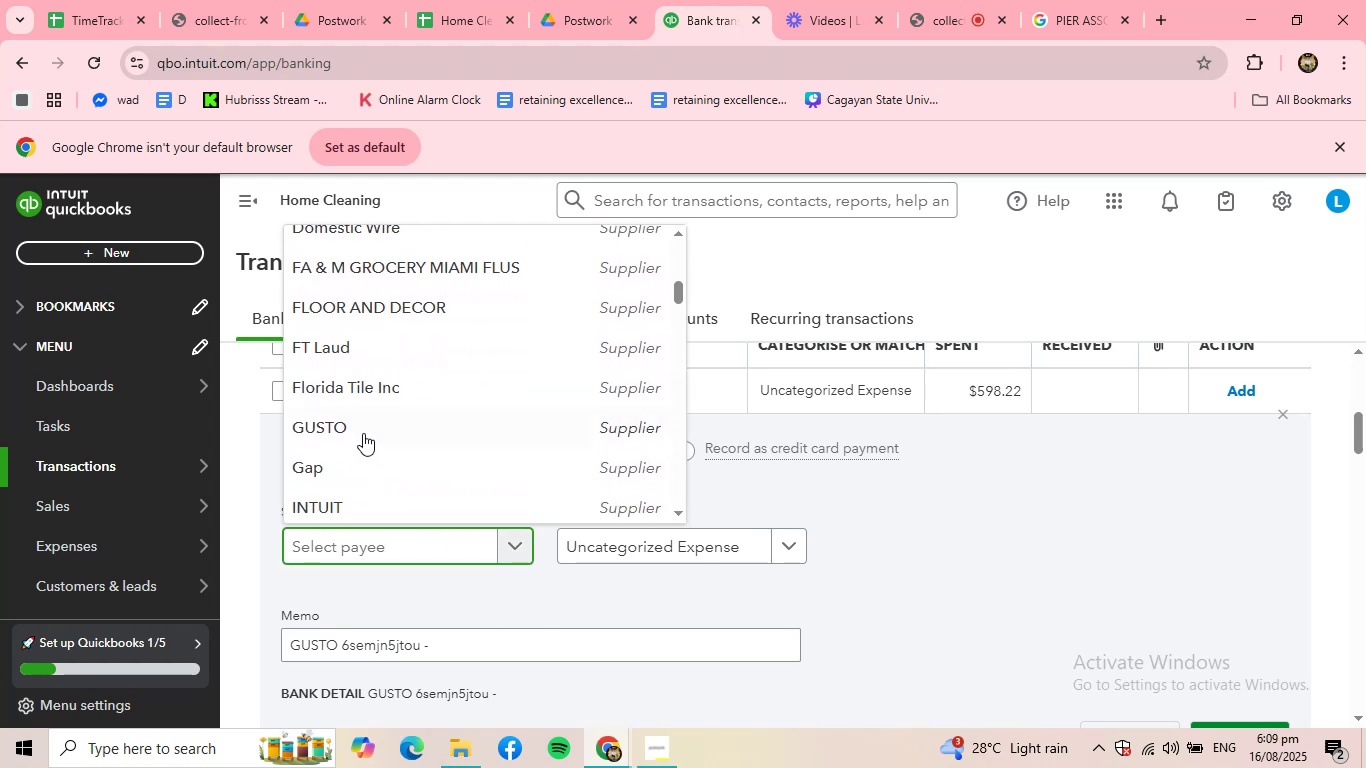 
left_click([342, 433])
 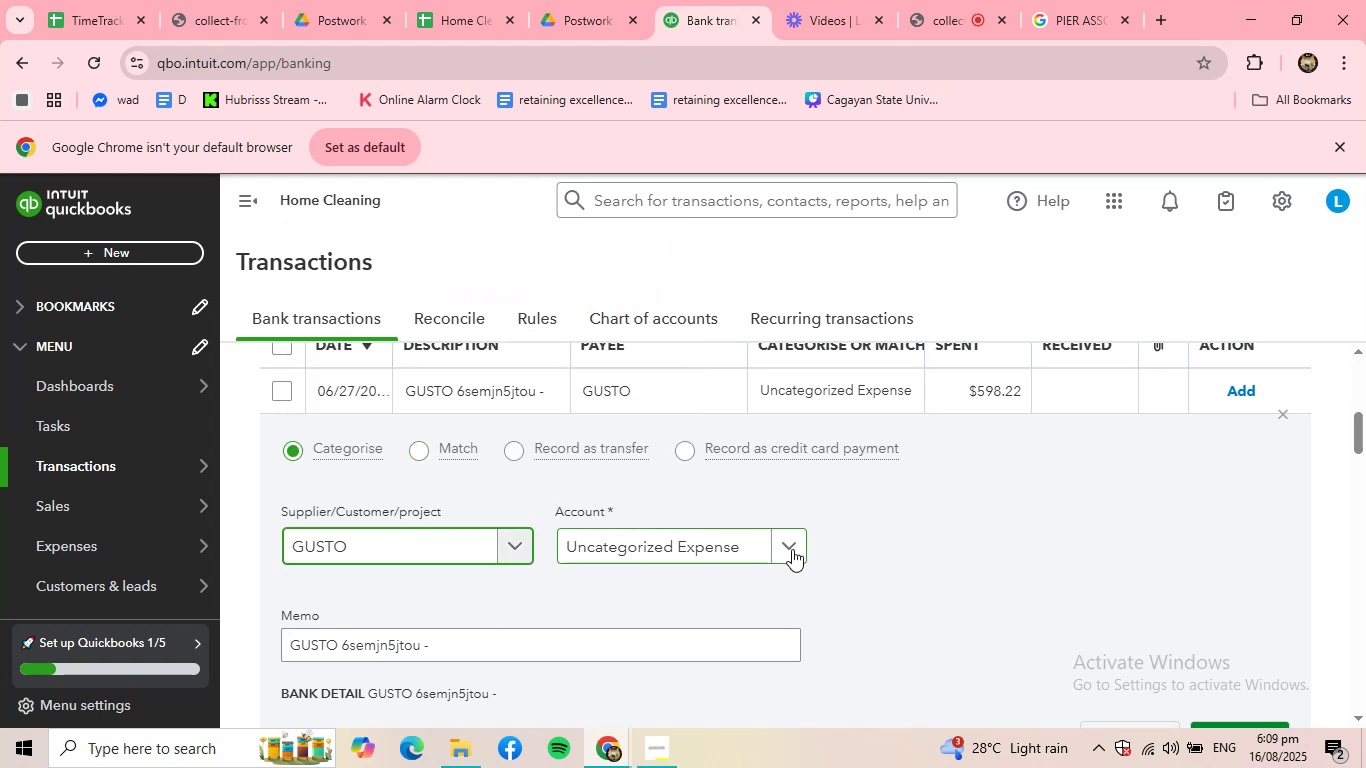 
scroll: coordinate [1000, 593], scroll_direction: down, amount: 1.0
 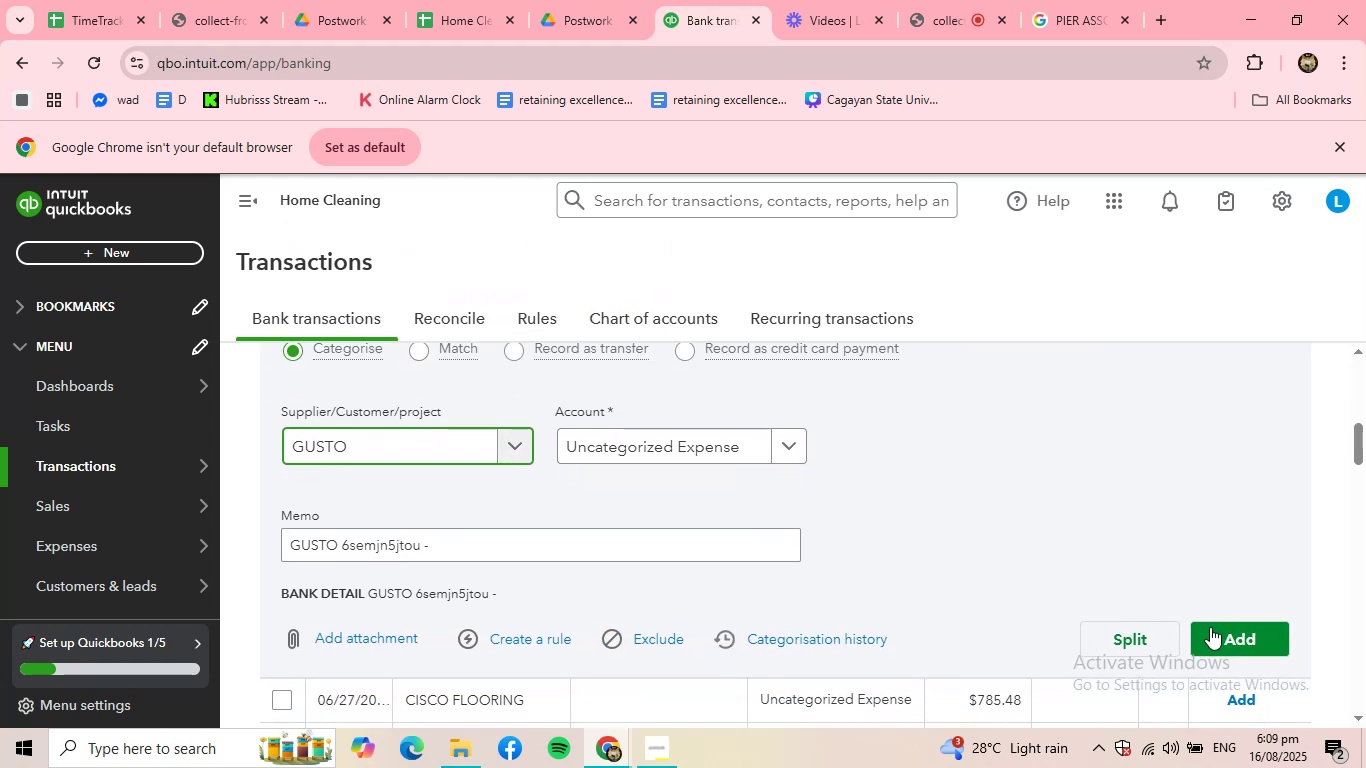 
left_click([1229, 632])
 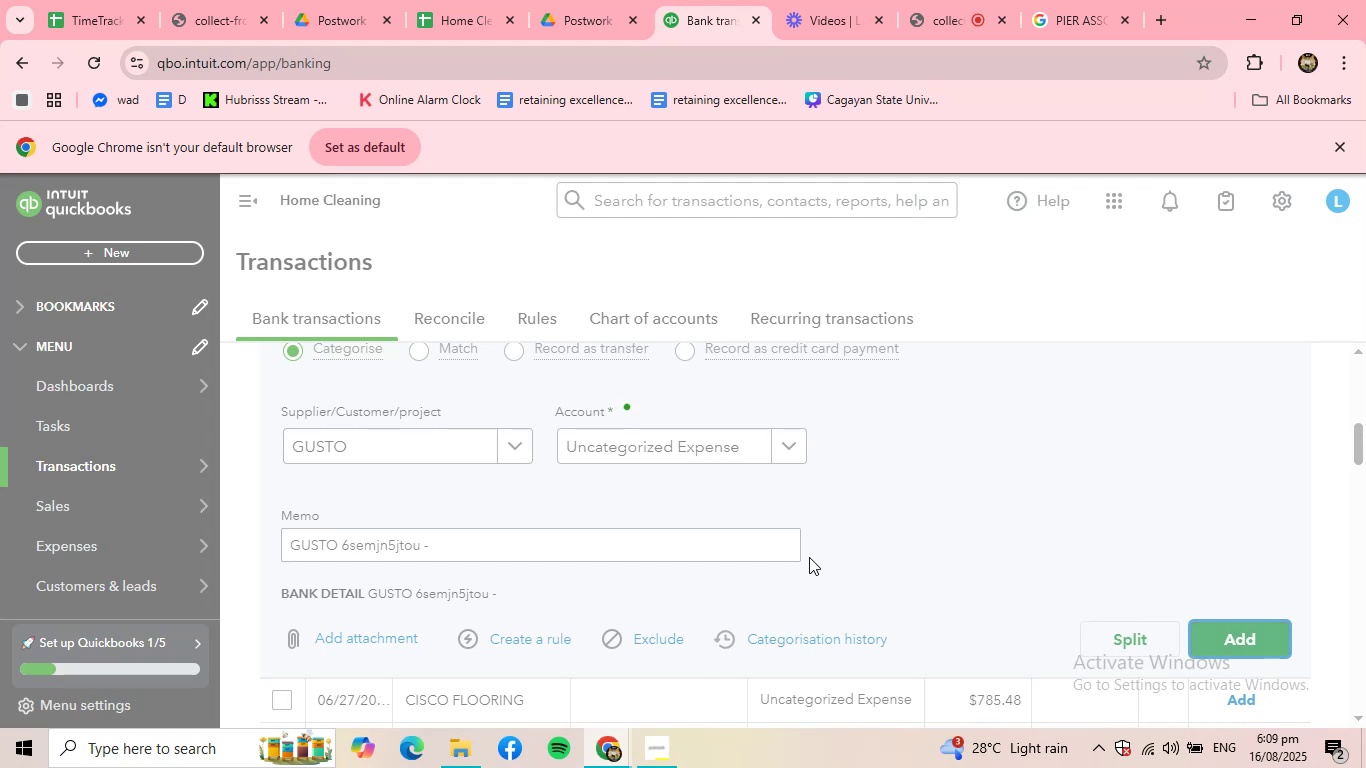 
scroll: coordinate [708, 552], scroll_direction: up, amount: 2.0
 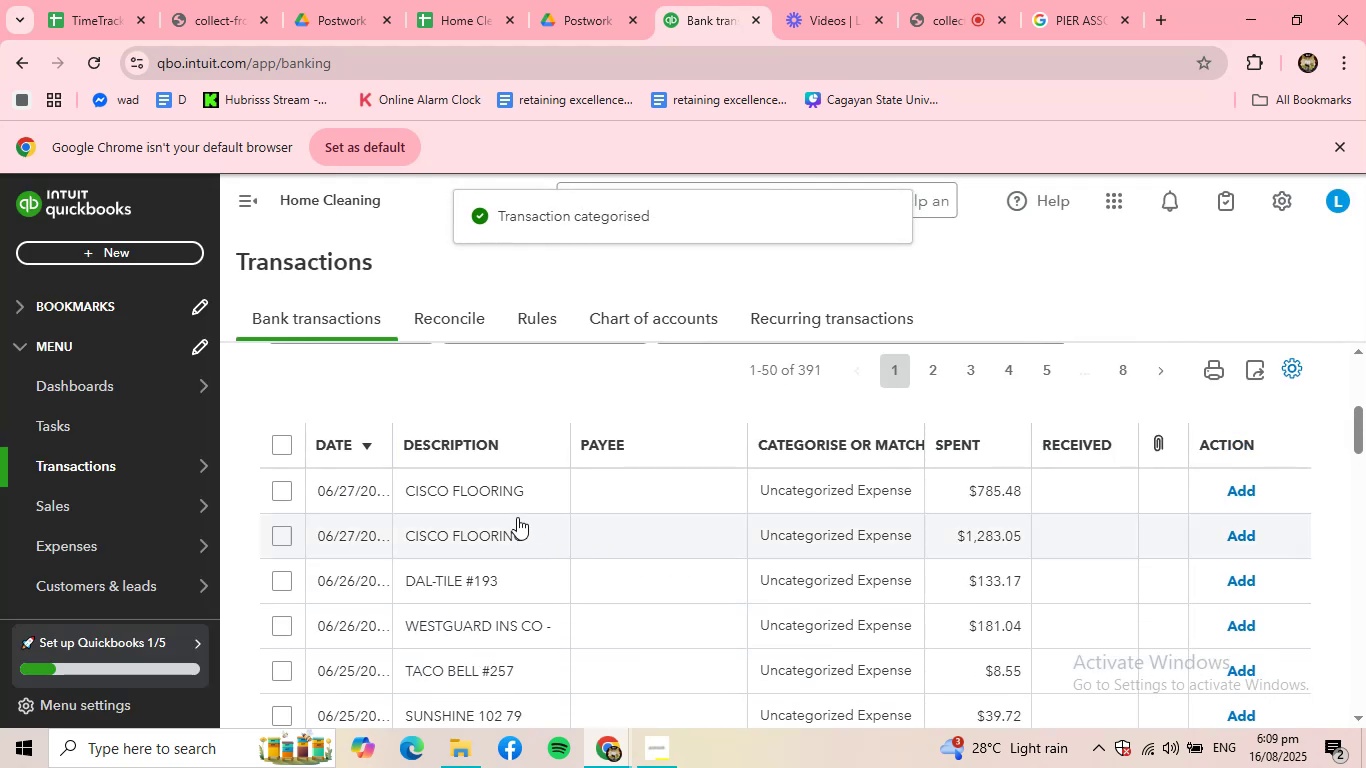 
left_click([516, 495])
 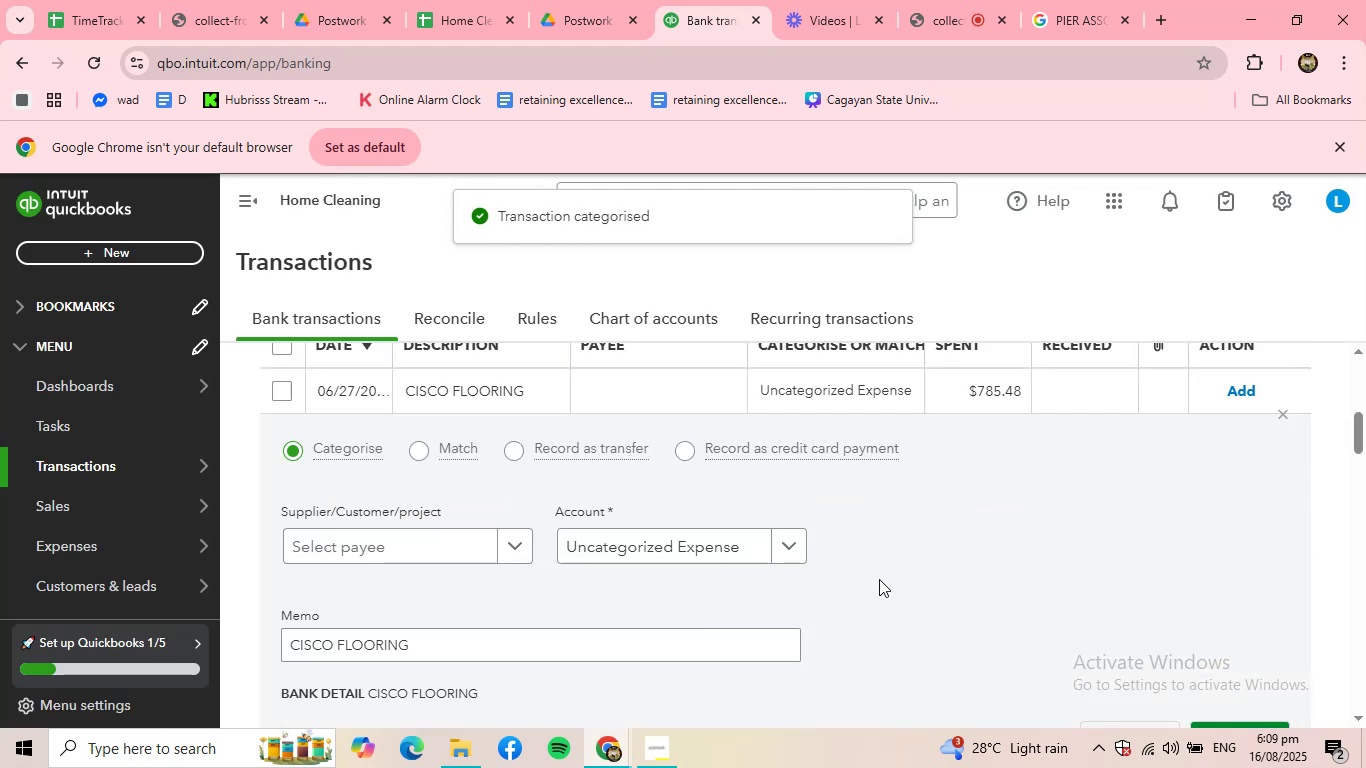 
left_click([721, 542])
 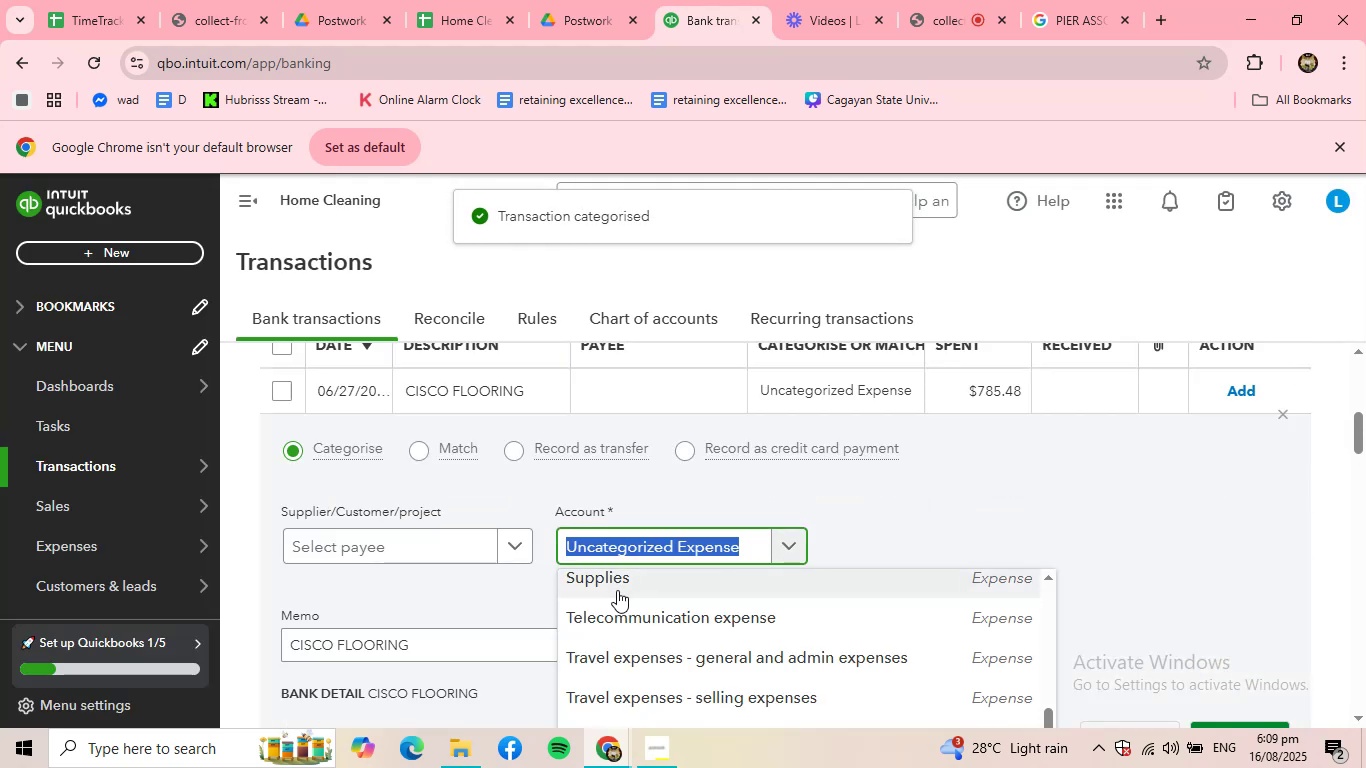 
left_click([617, 589])
 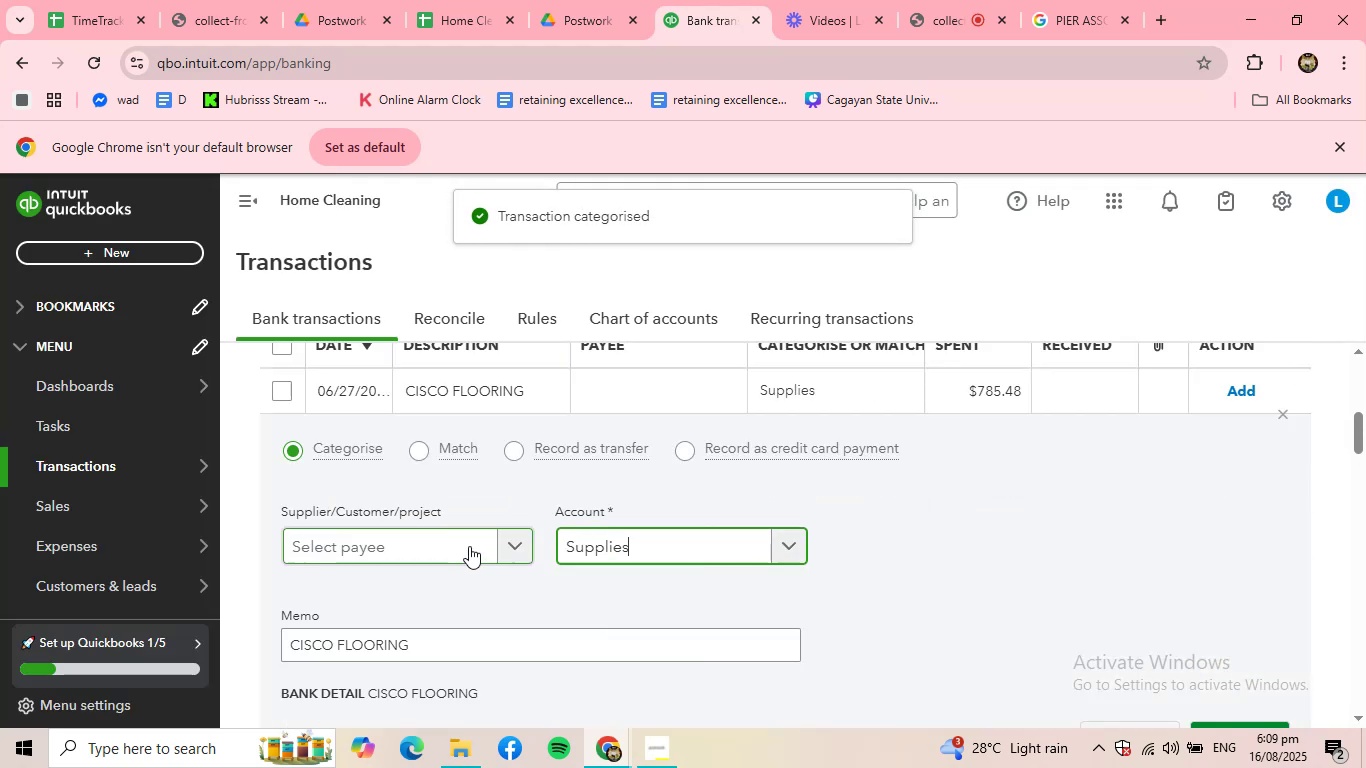 
double_click([468, 545])
 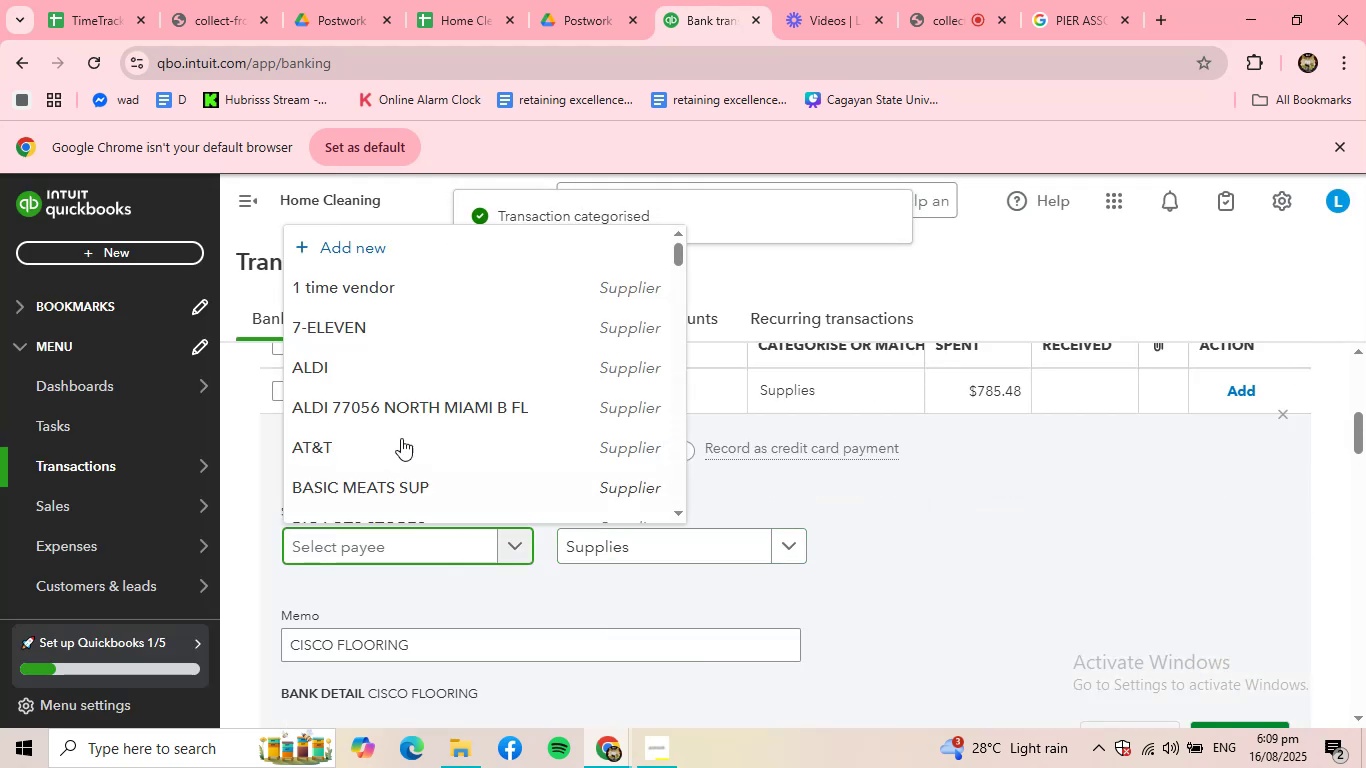 
scroll: coordinate [391, 416], scroll_direction: down, amount: 2.0
 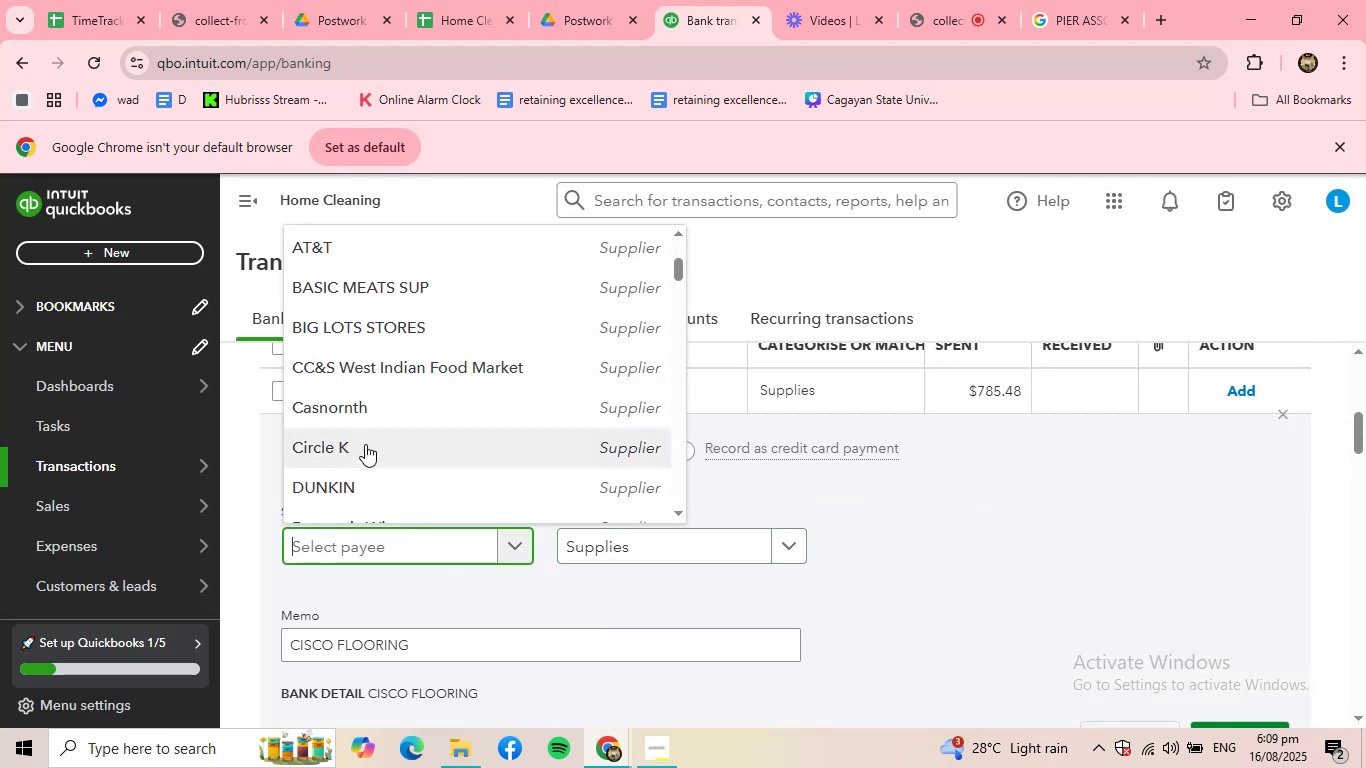 
scroll: coordinate [370, 442], scroll_direction: none, amount: 0.0
 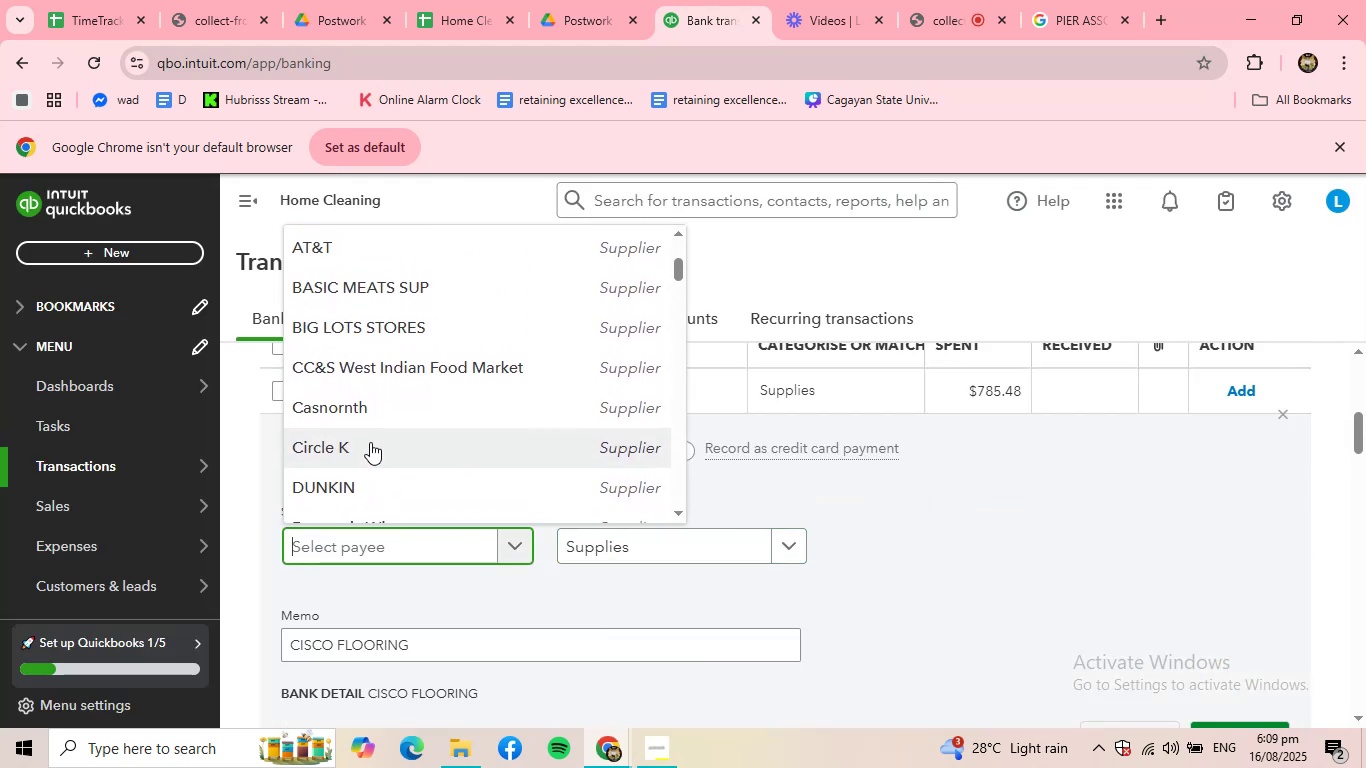 
scroll: coordinate [370, 442], scroll_direction: down, amount: 19.0
 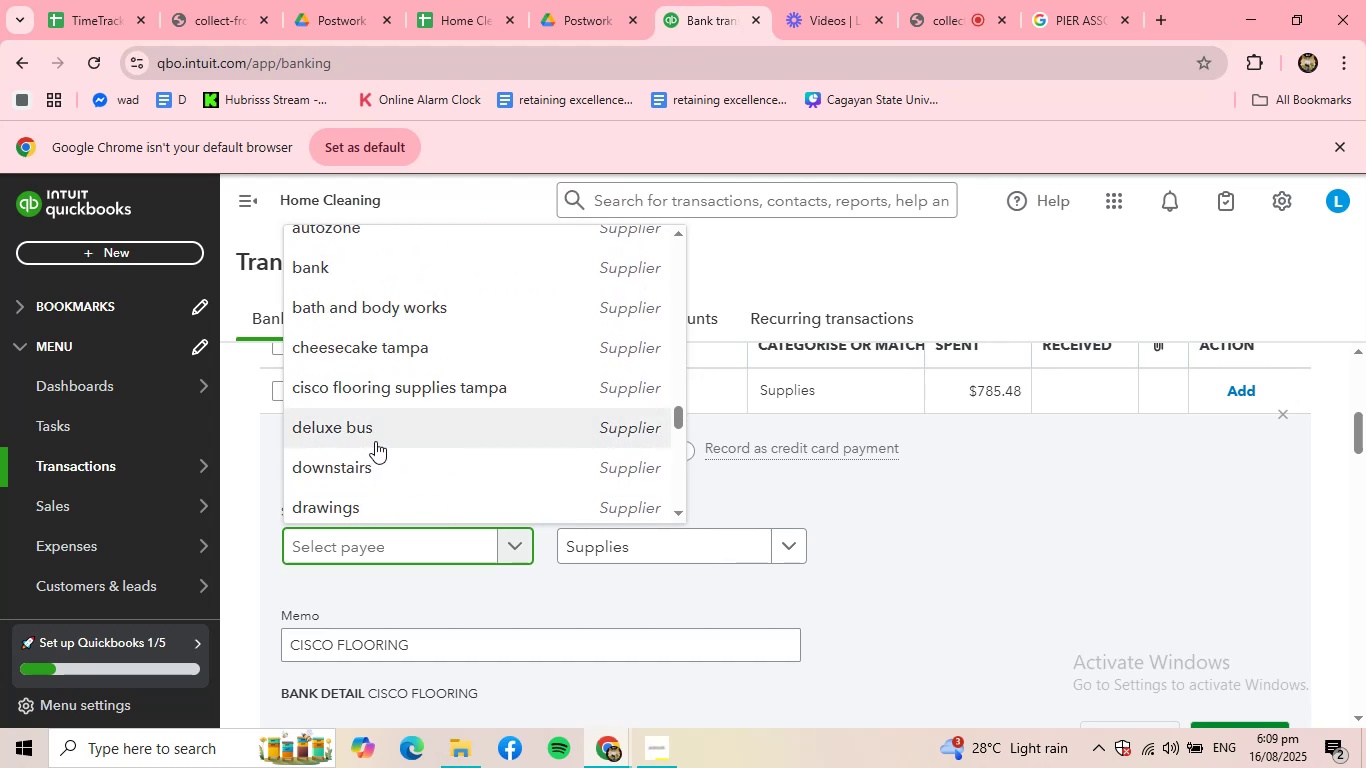 
left_click([412, 384])
 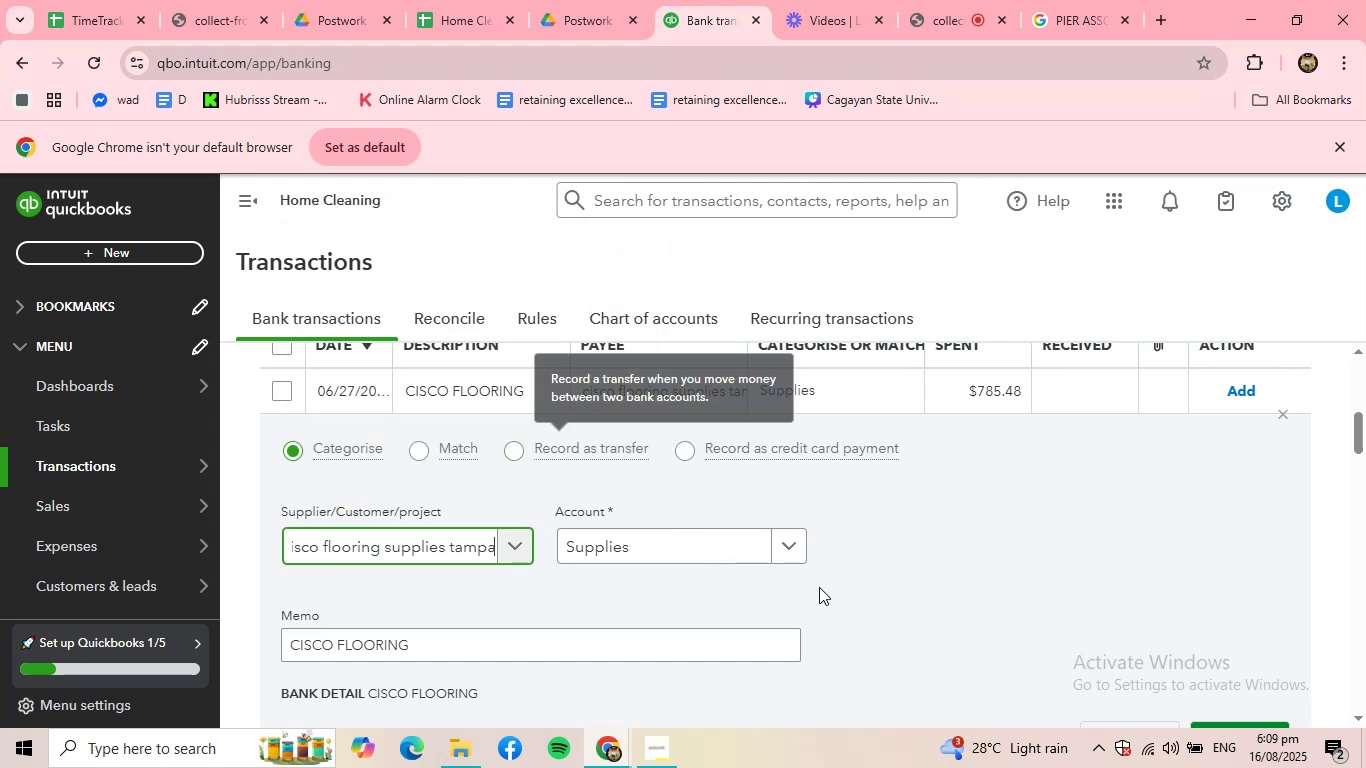 
scroll: coordinate [957, 573], scroll_direction: down, amount: 2.0
 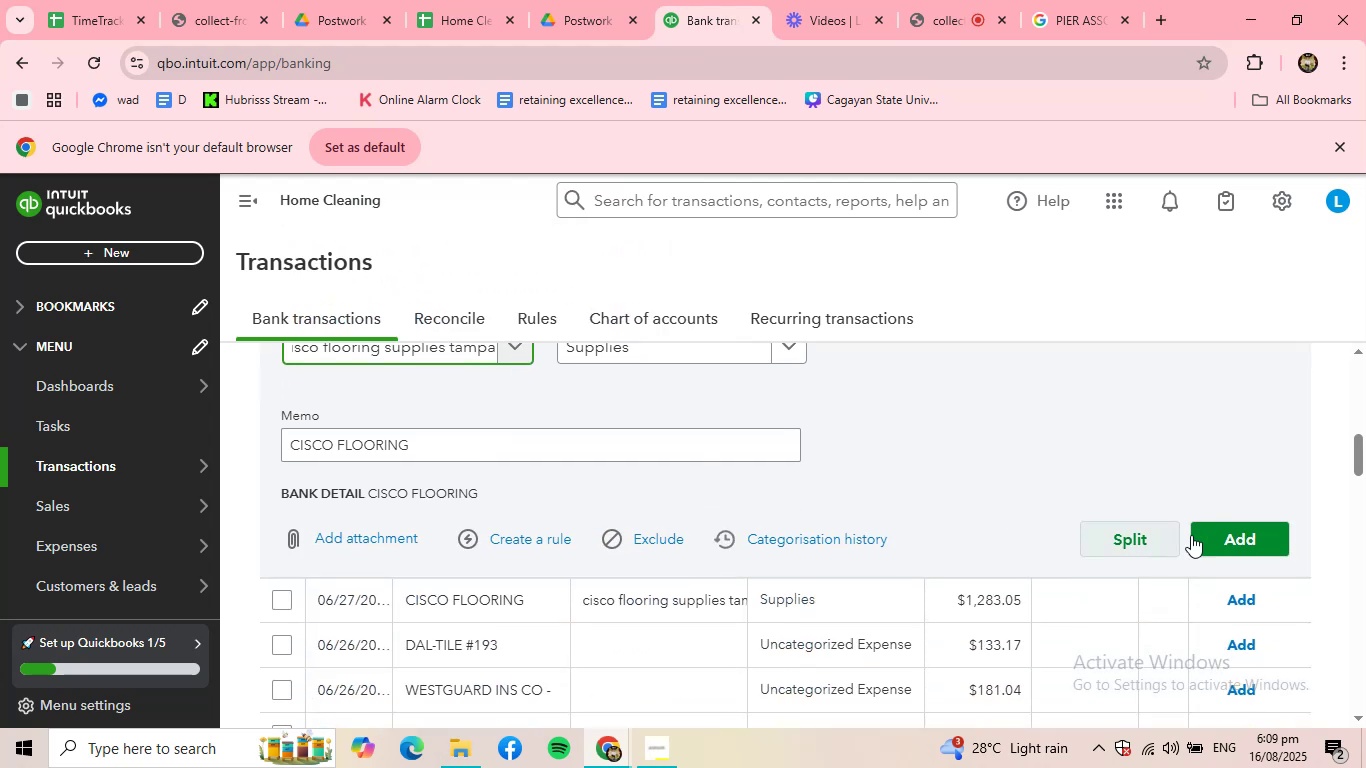 
left_click([1225, 535])
 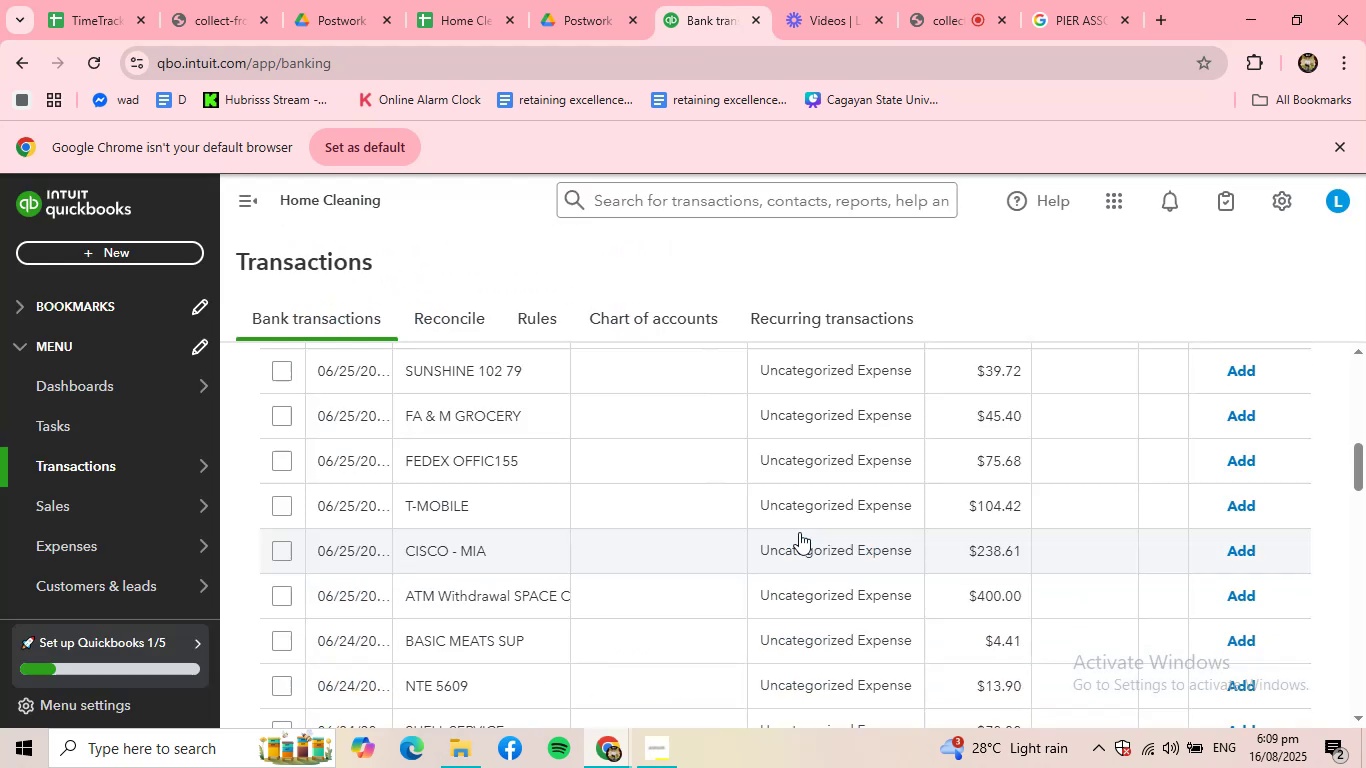 
scroll: coordinate [503, 460], scroll_direction: up, amount: 3.0
 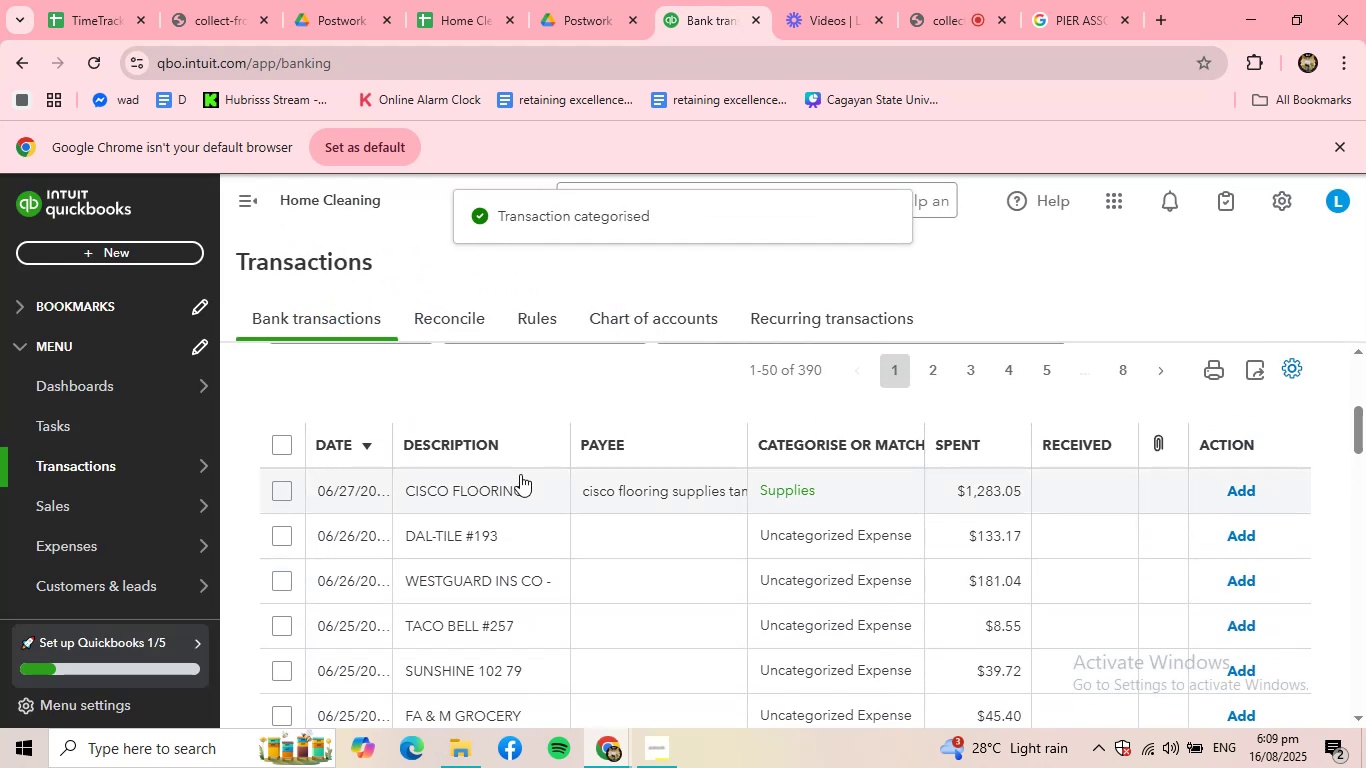 
left_click([519, 479])
 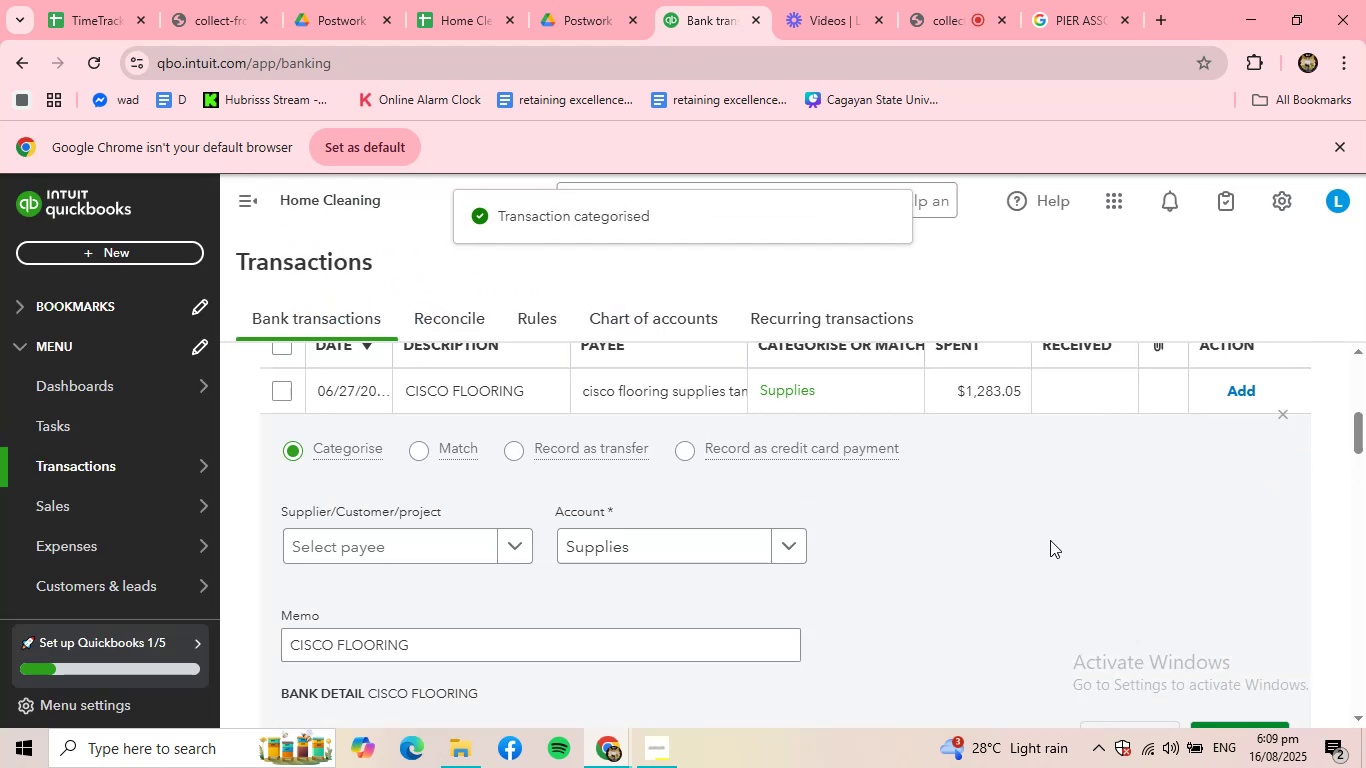 
scroll: coordinate [1101, 554], scroll_direction: down, amount: 1.0
 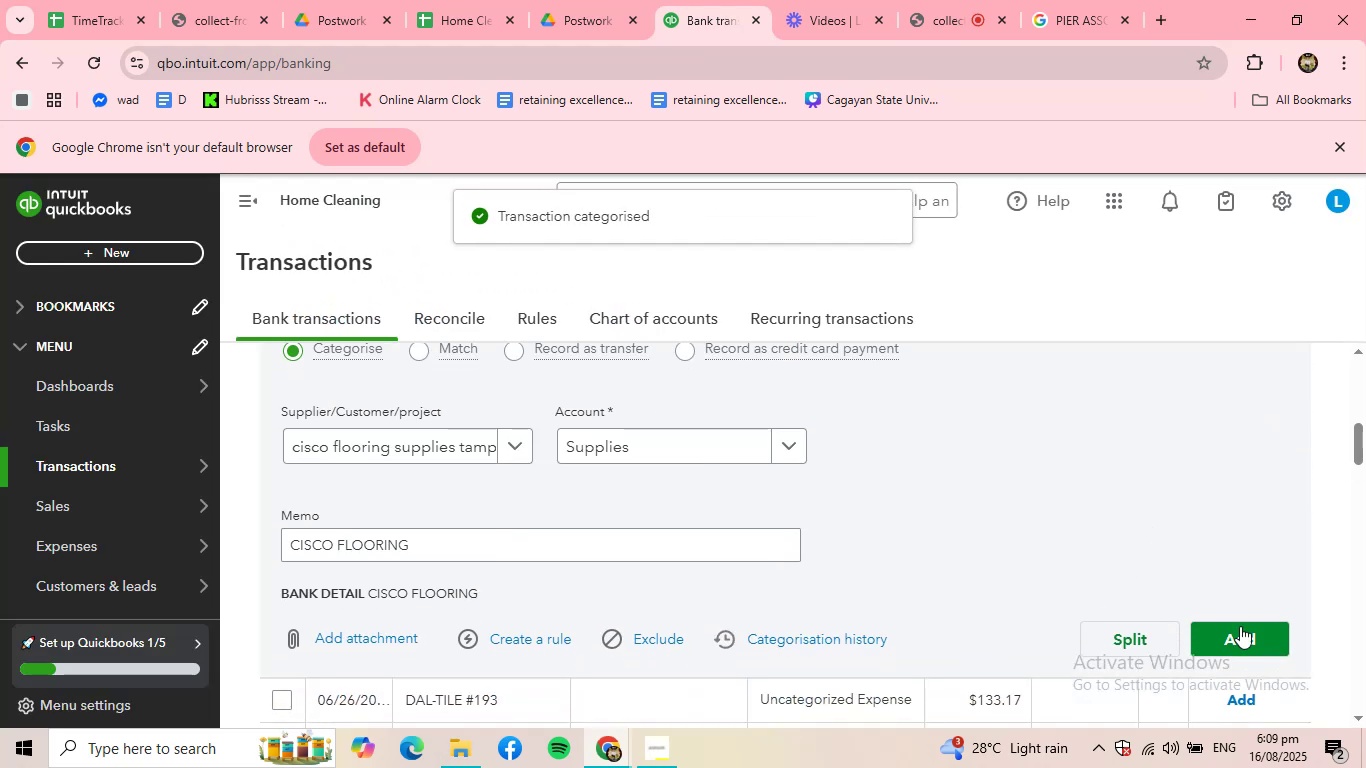 
left_click([1243, 635])
 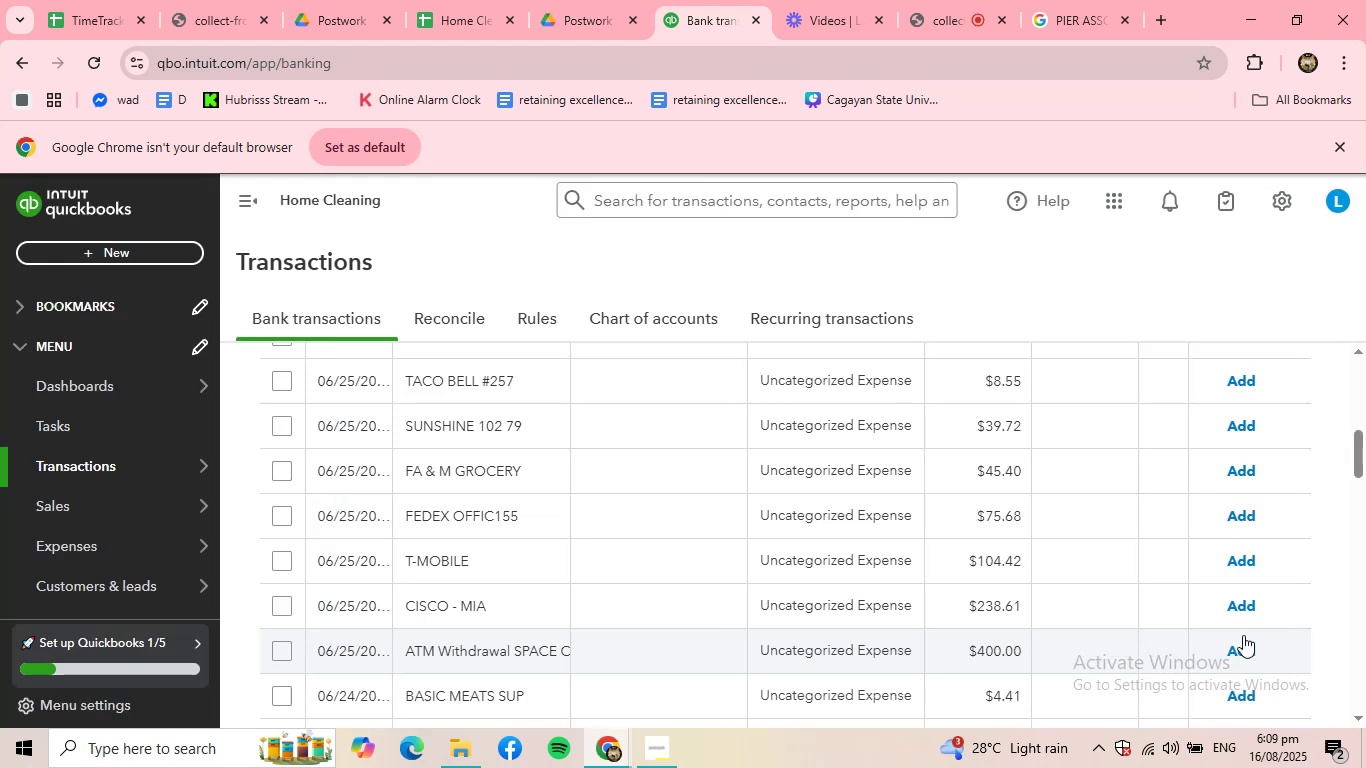 
wait(5.08)
 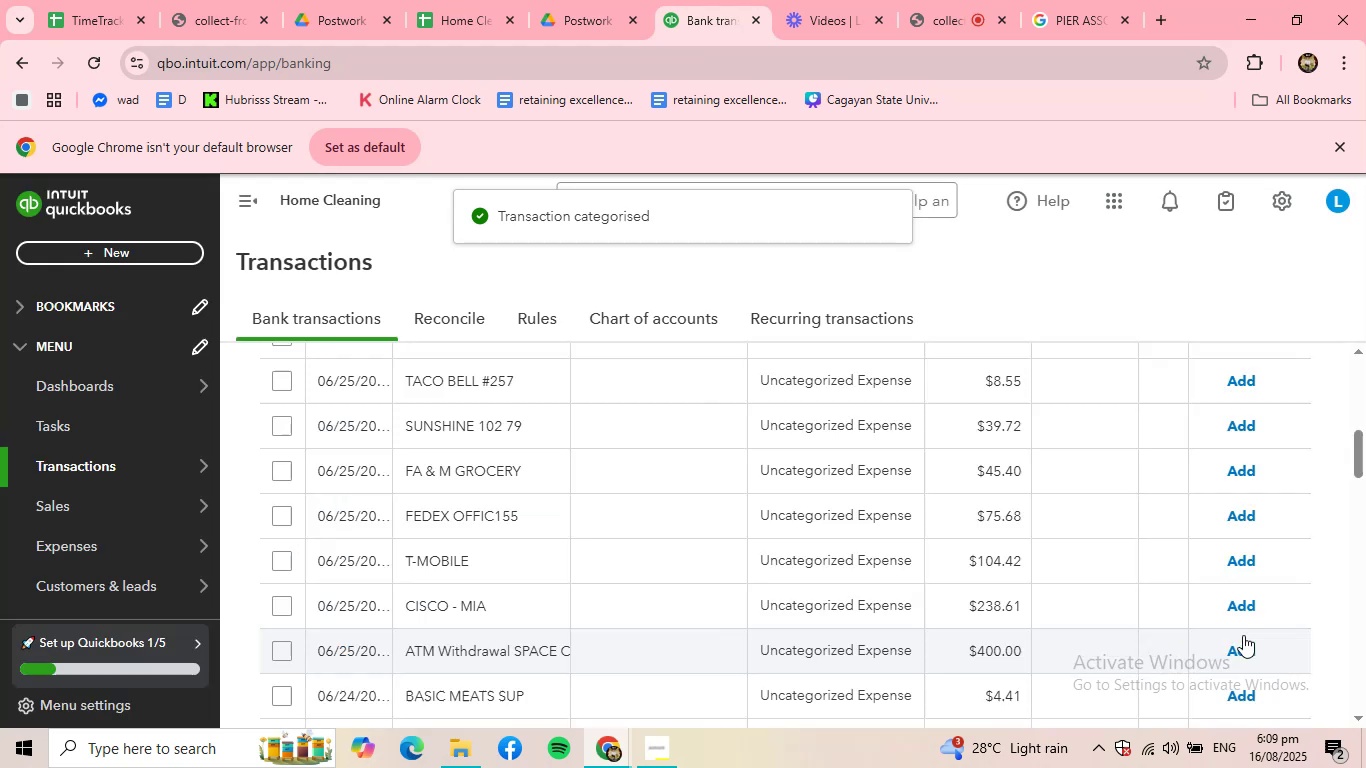 
scroll: coordinate [532, 568], scroll_direction: up, amount: 4.0
 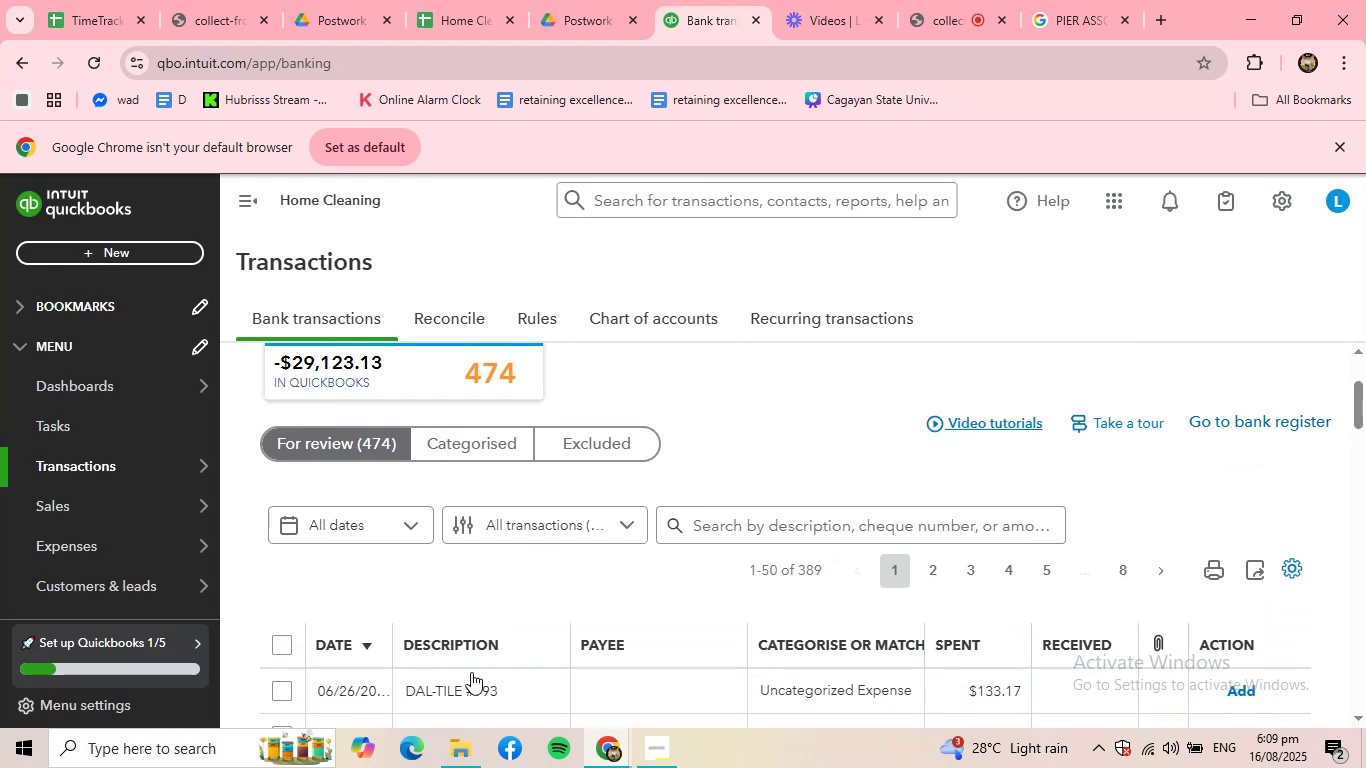 
left_click([461, 696])
 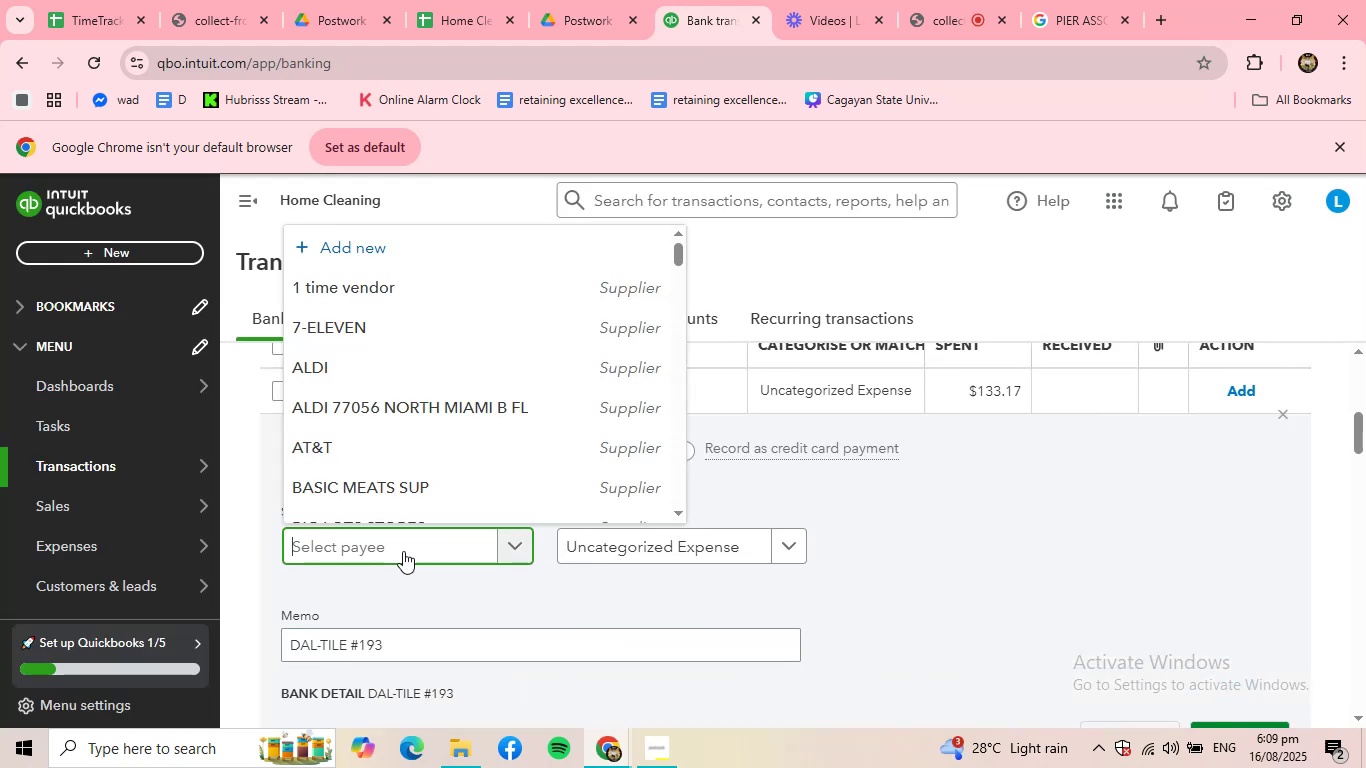 
left_click([345, 253])
 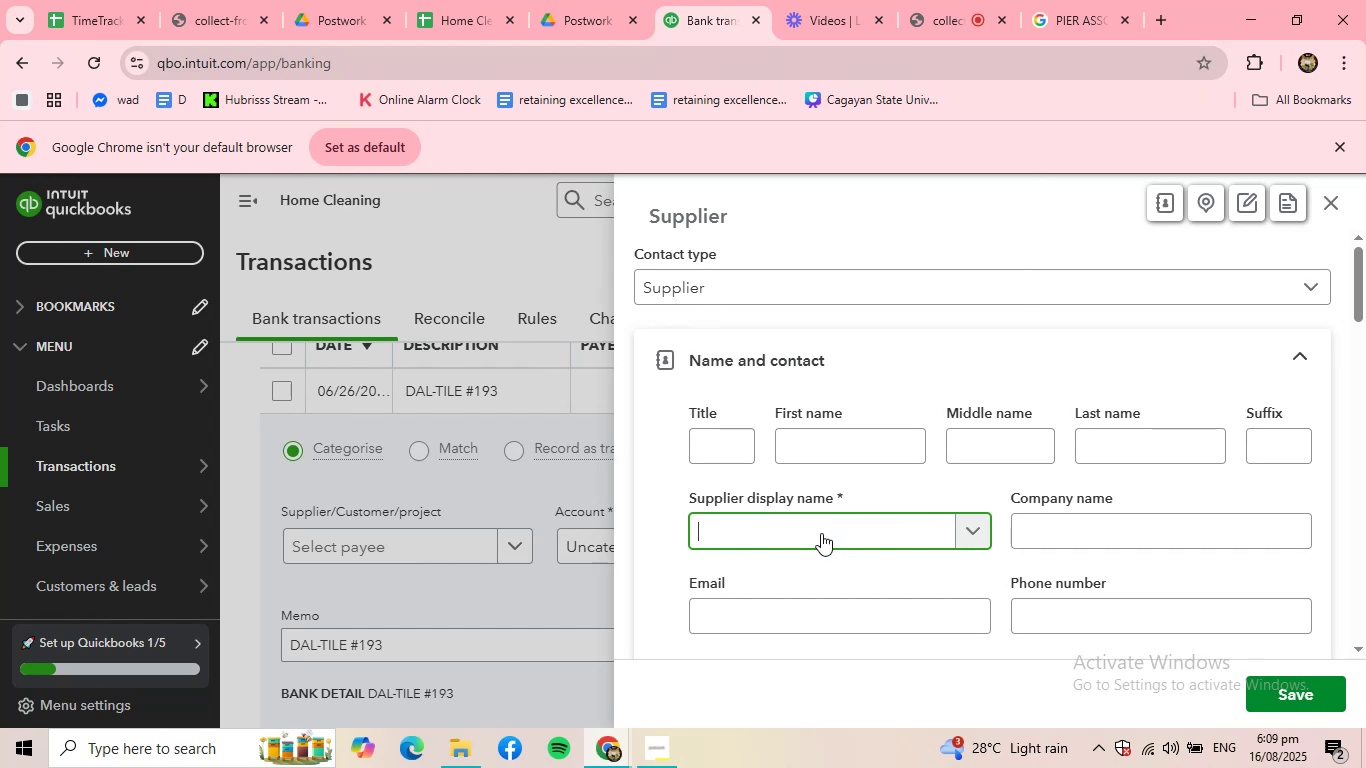 
type(dal-tile)
 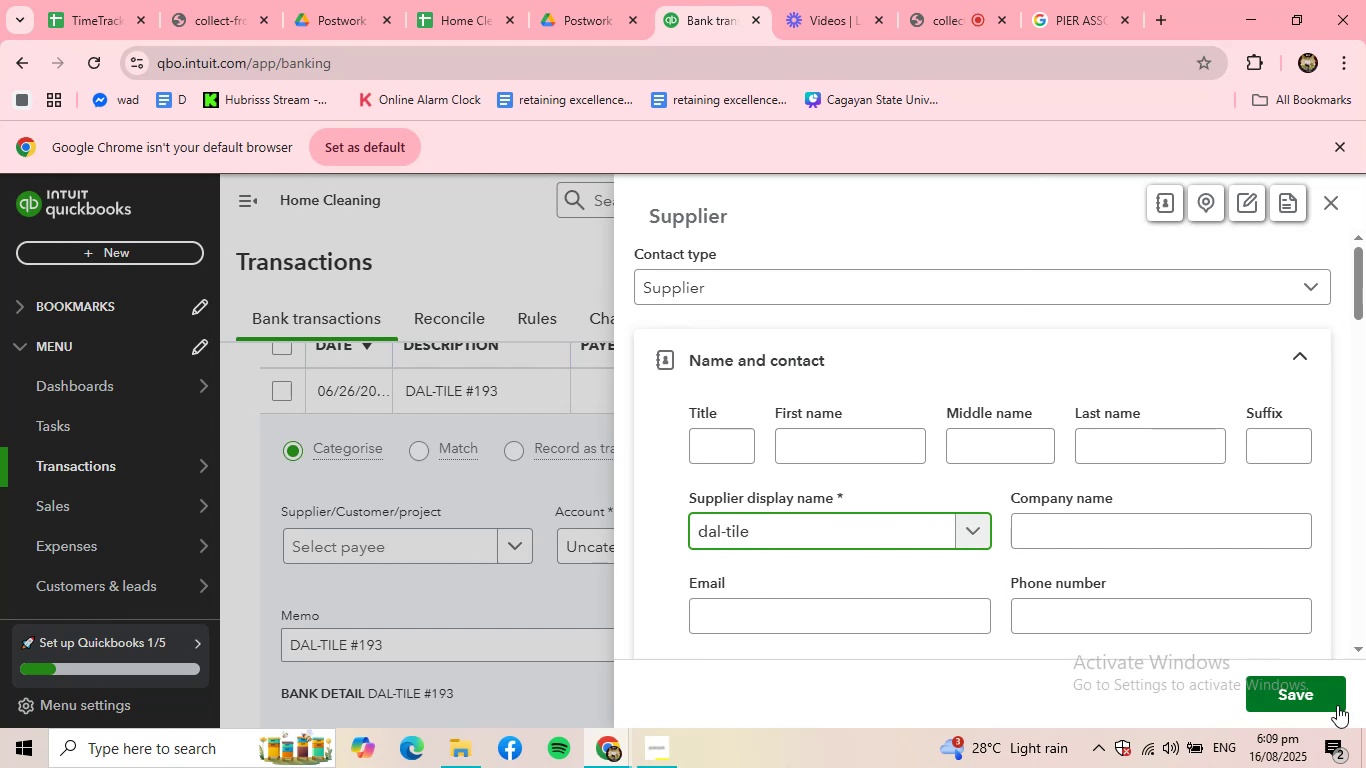 
left_click([1312, 696])
 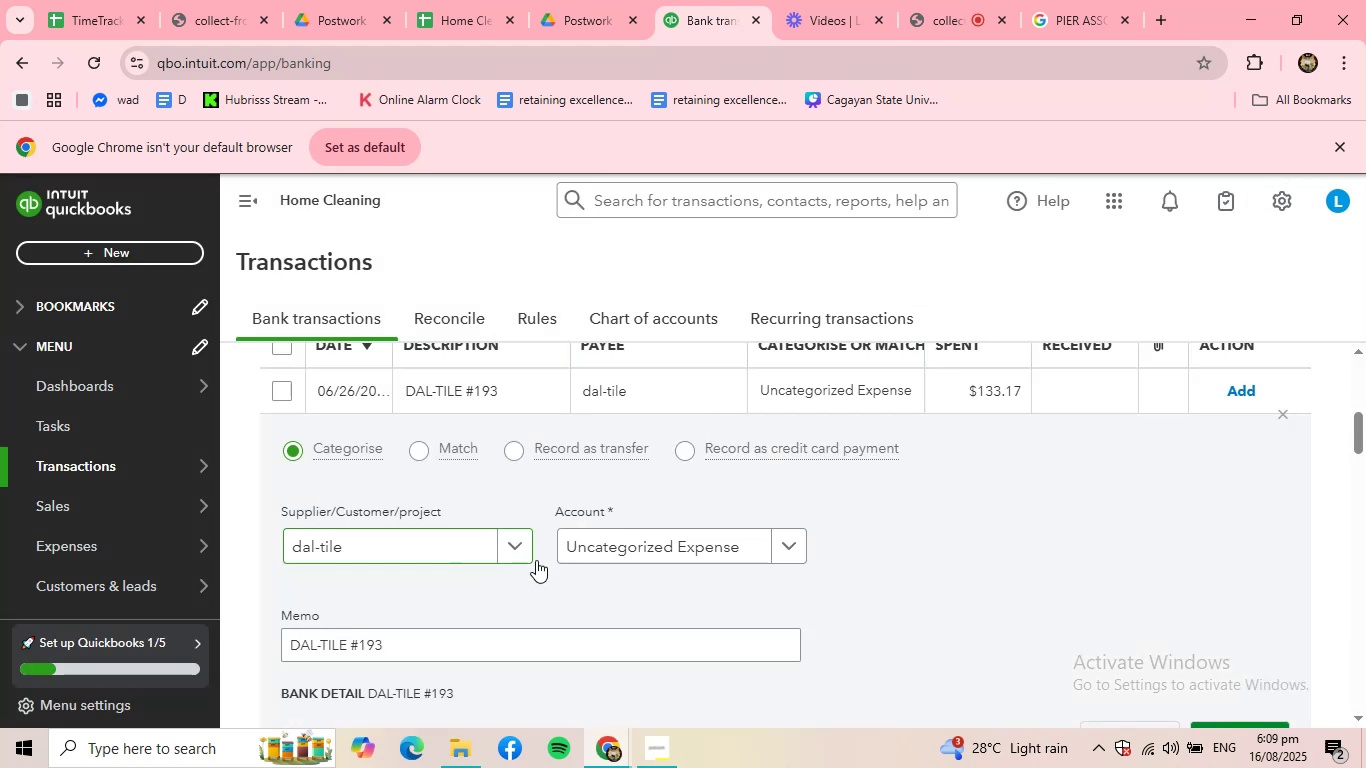 
left_click([654, 536])
 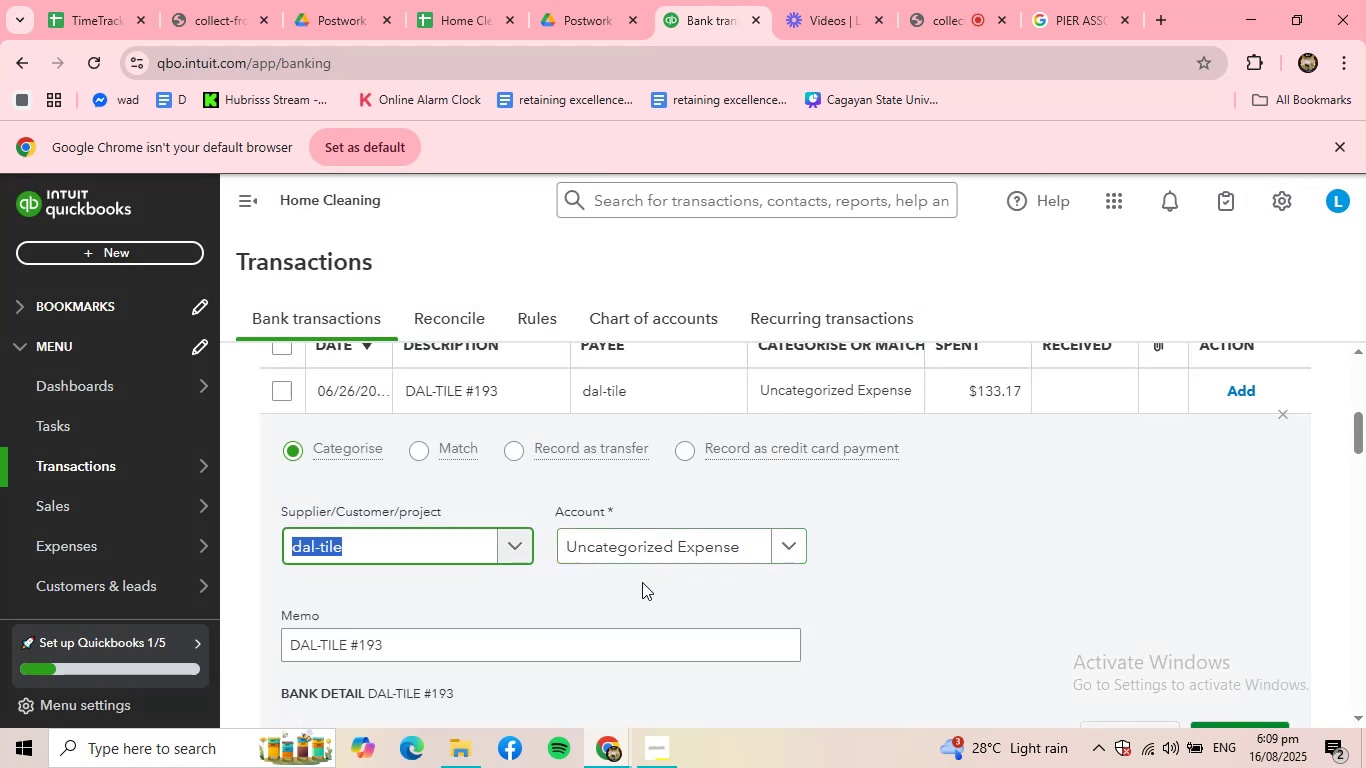 
left_click([654, 561])
 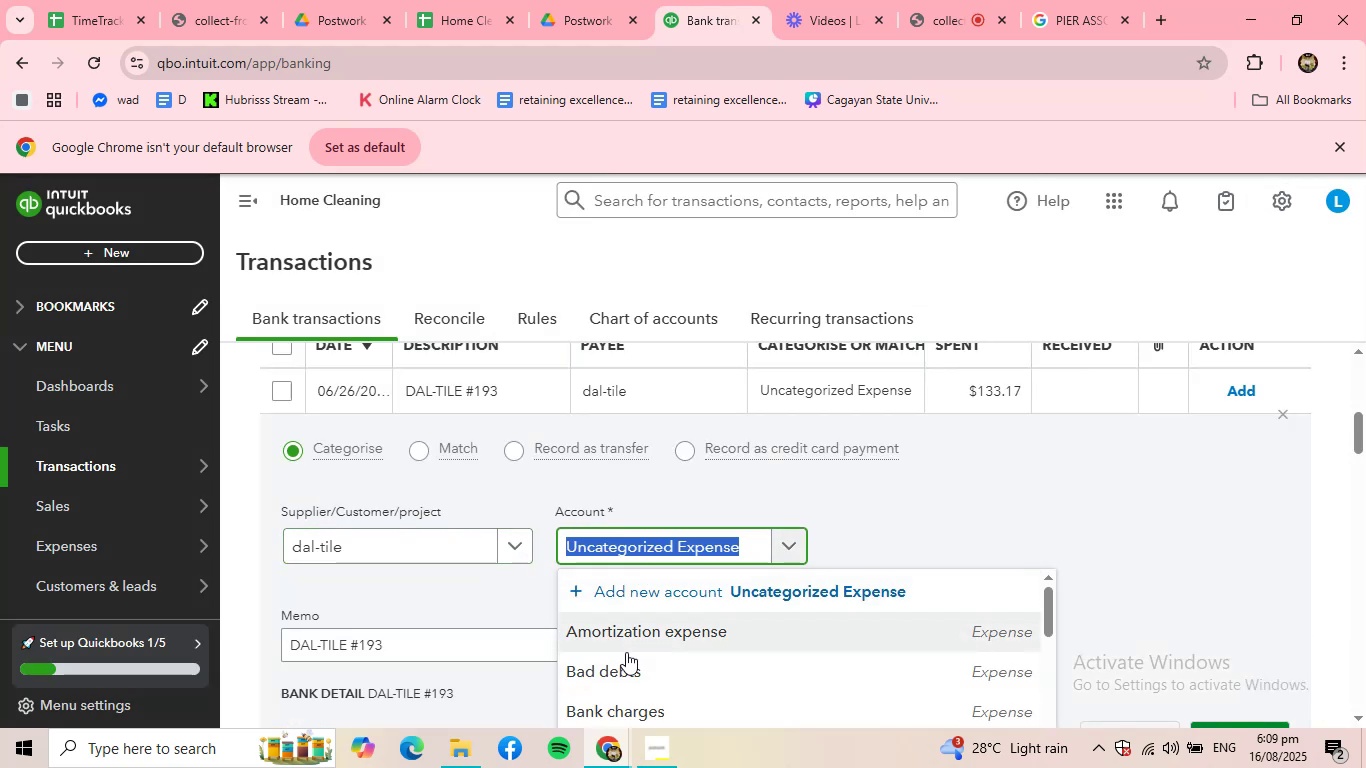 
type(supp)
 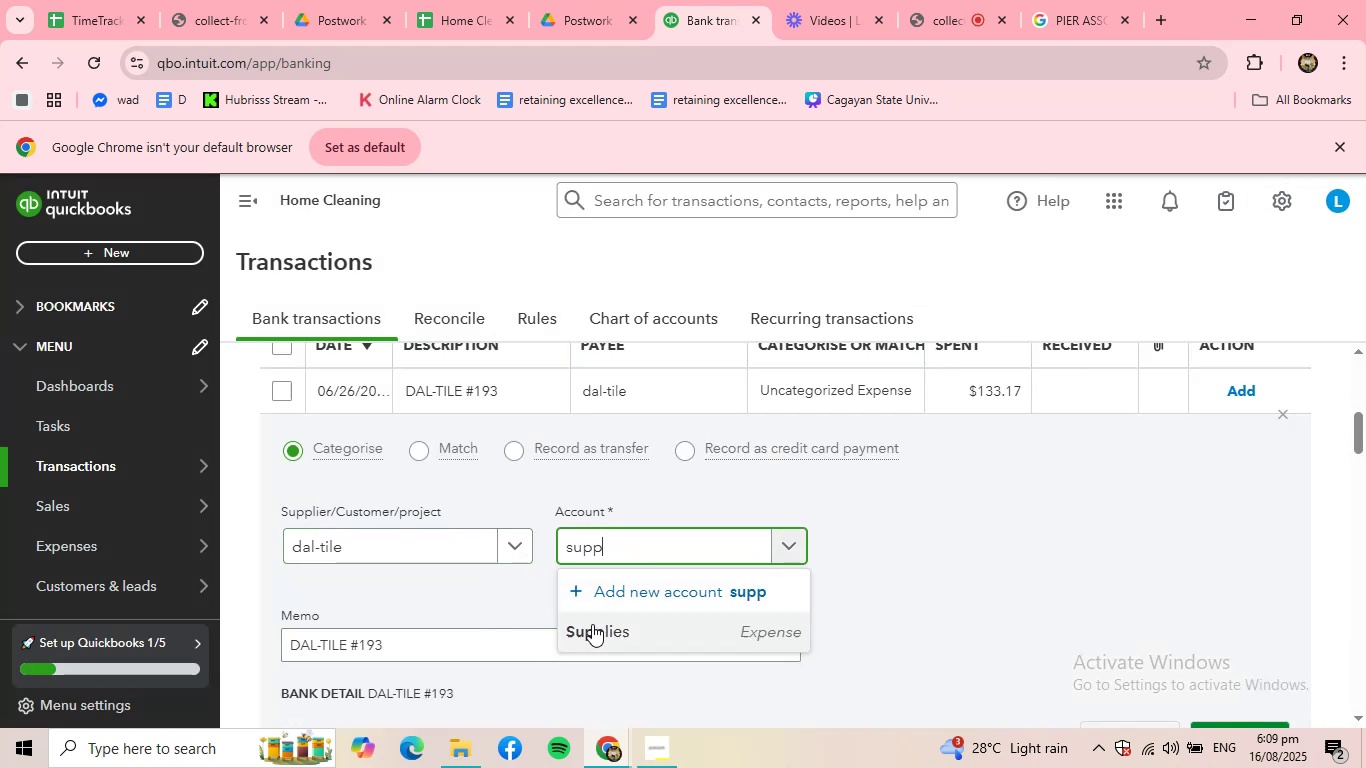 
left_click([605, 630])
 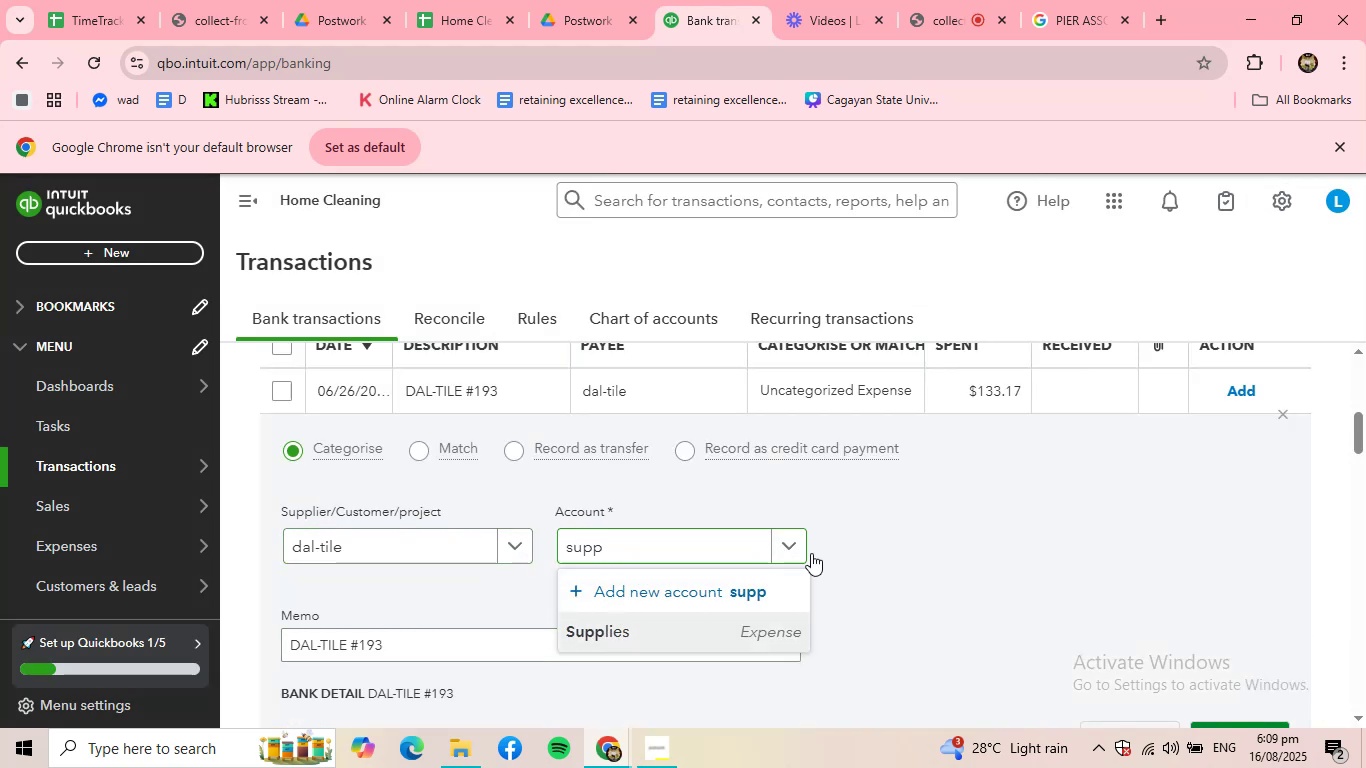 
scroll: coordinate [893, 544], scroll_direction: down, amount: 2.0
 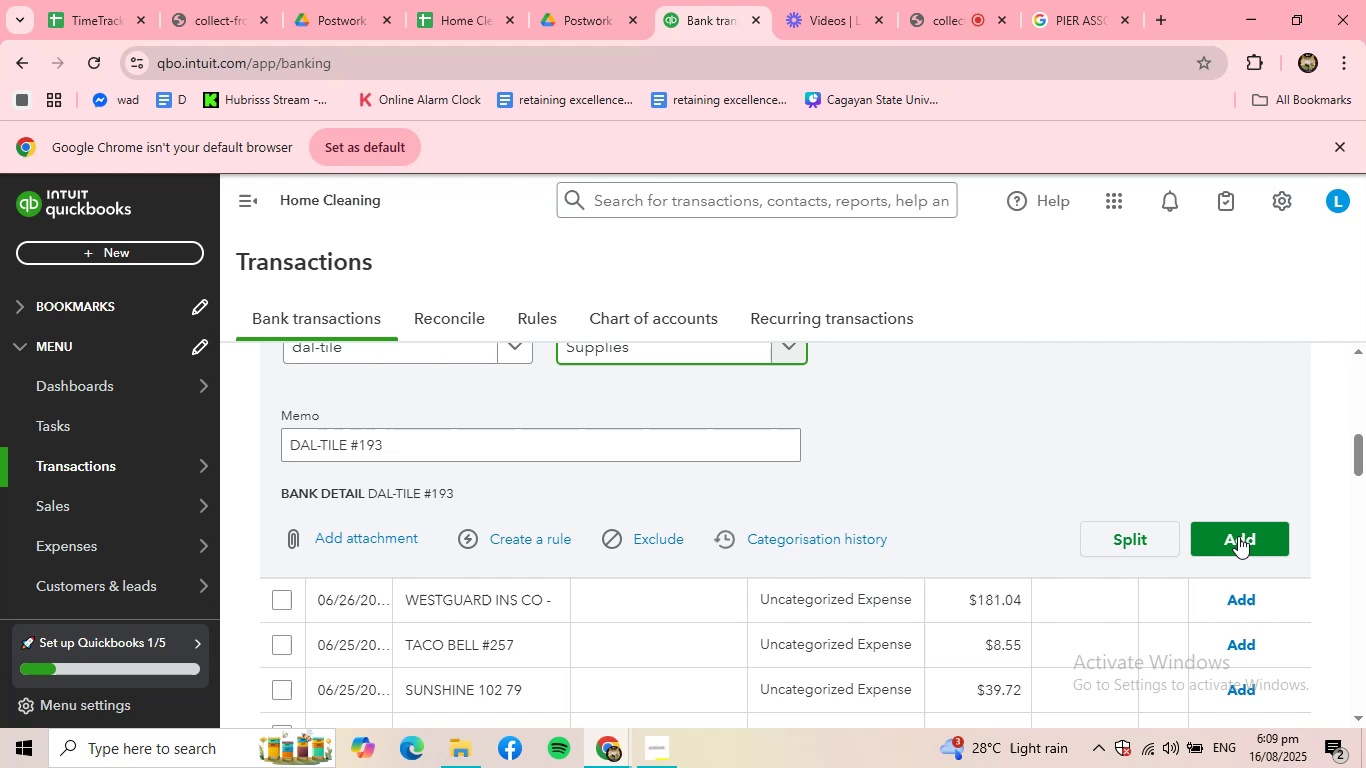 
left_click([1266, 542])
 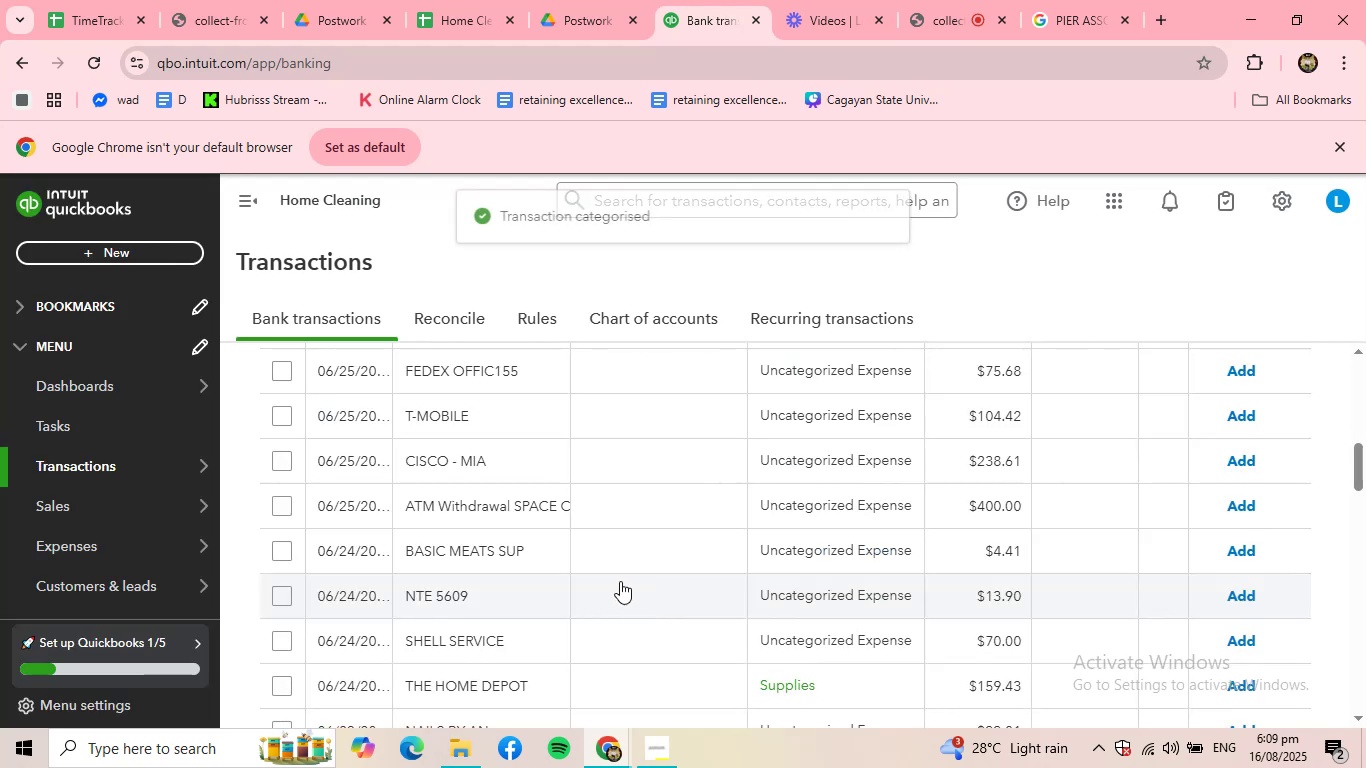 
scroll: coordinate [444, 389], scroll_direction: up, amount: 3.0
 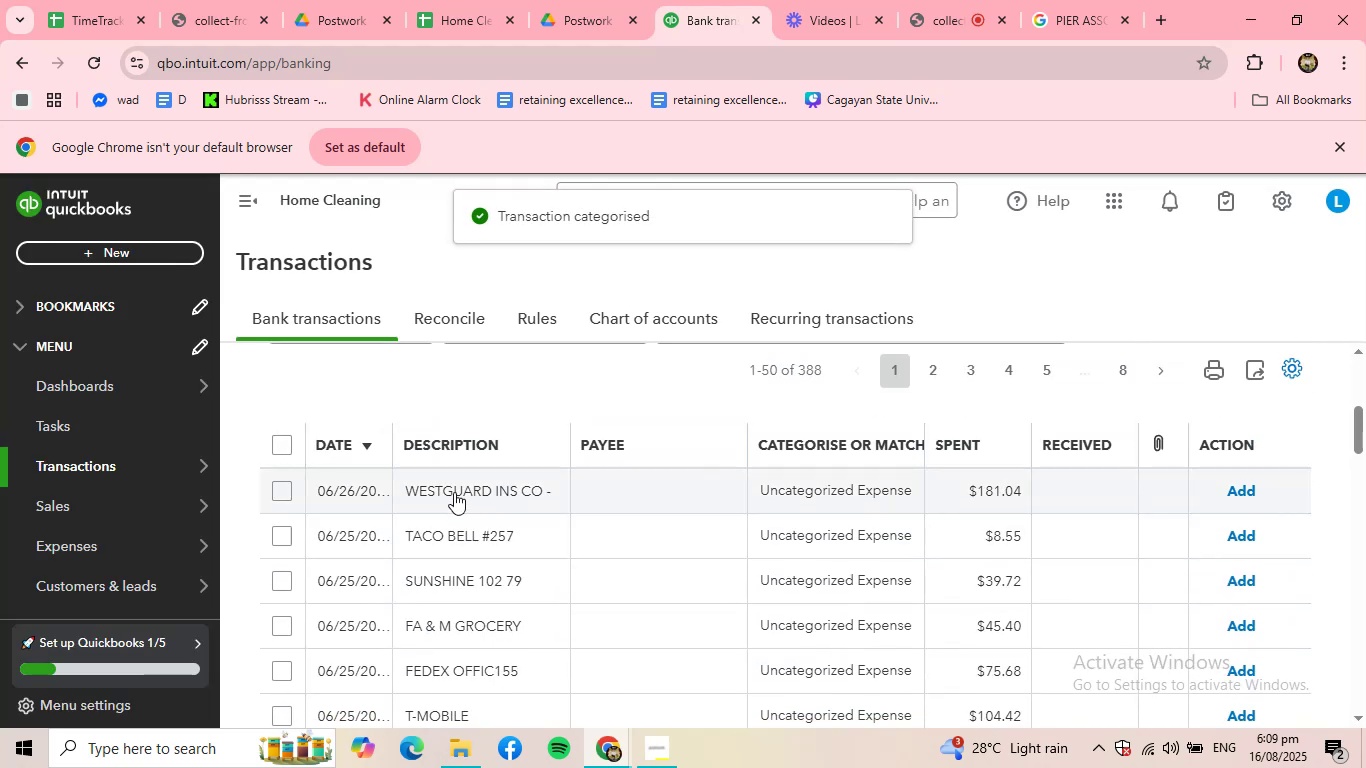 
left_click([452, 483])
 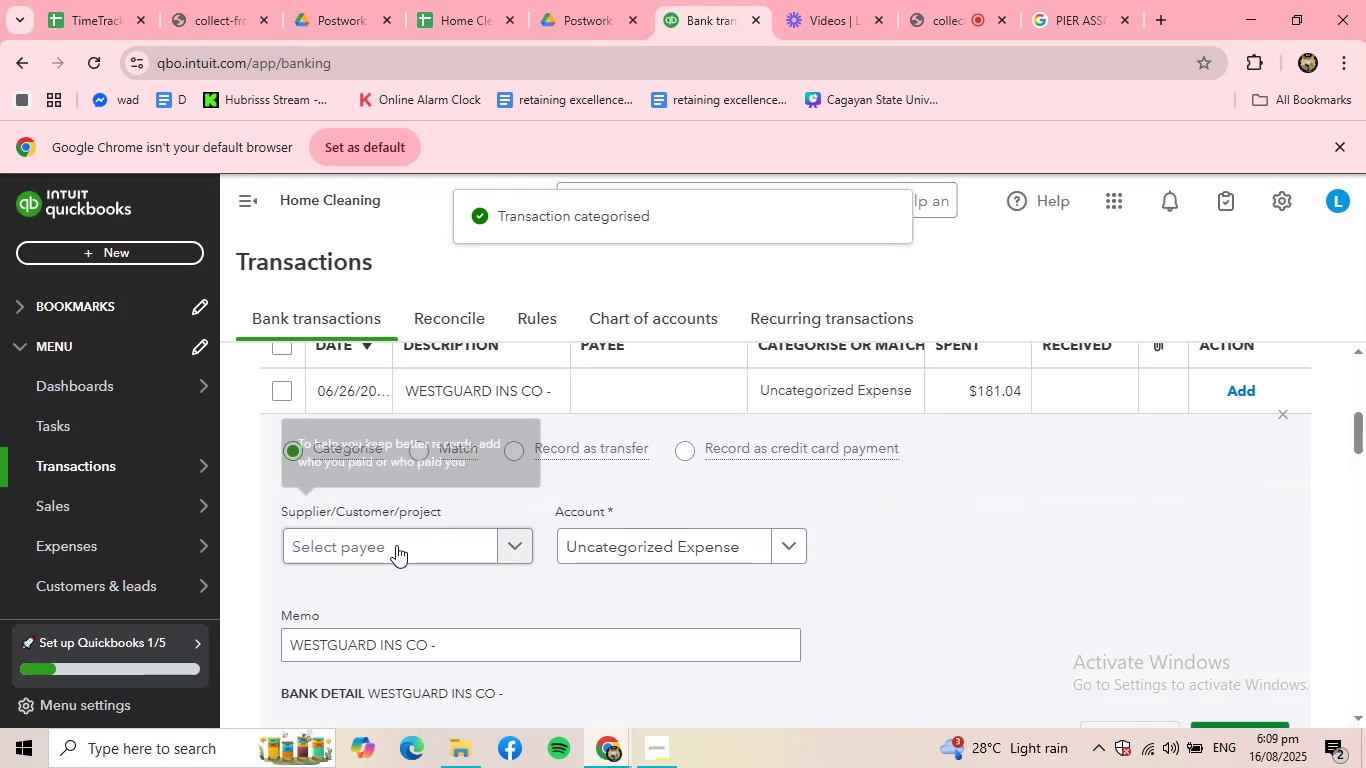 
left_click([426, 543])
 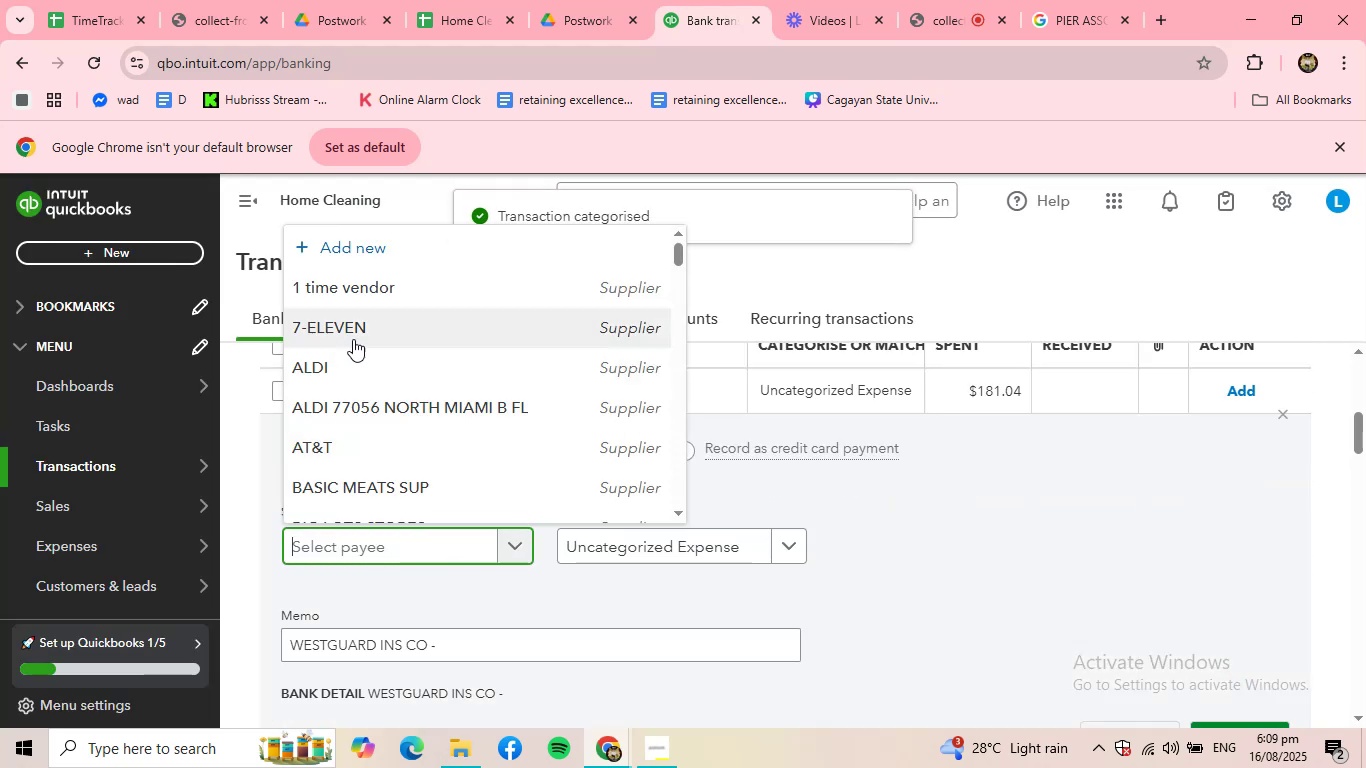 
scroll: coordinate [424, 458], scroll_direction: down, amount: 19.0
 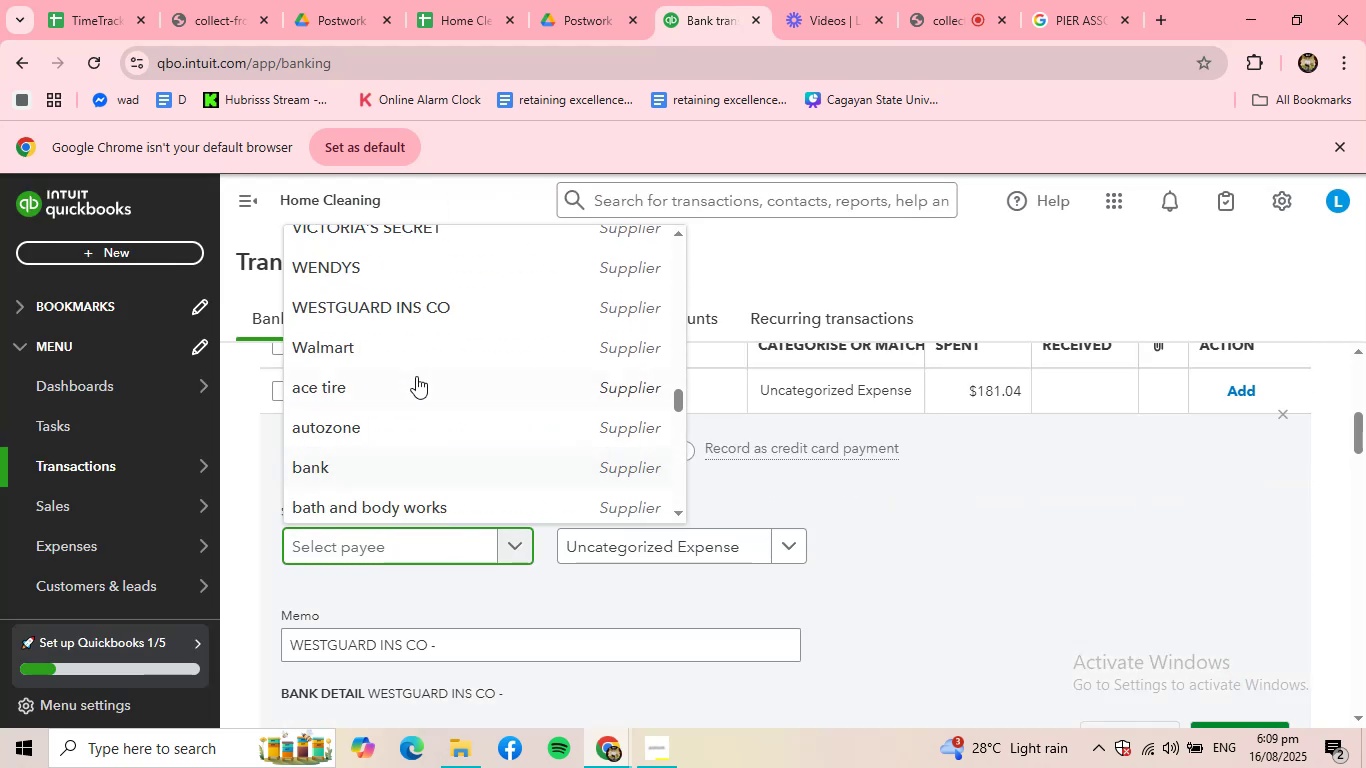 
left_click([423, 309])
 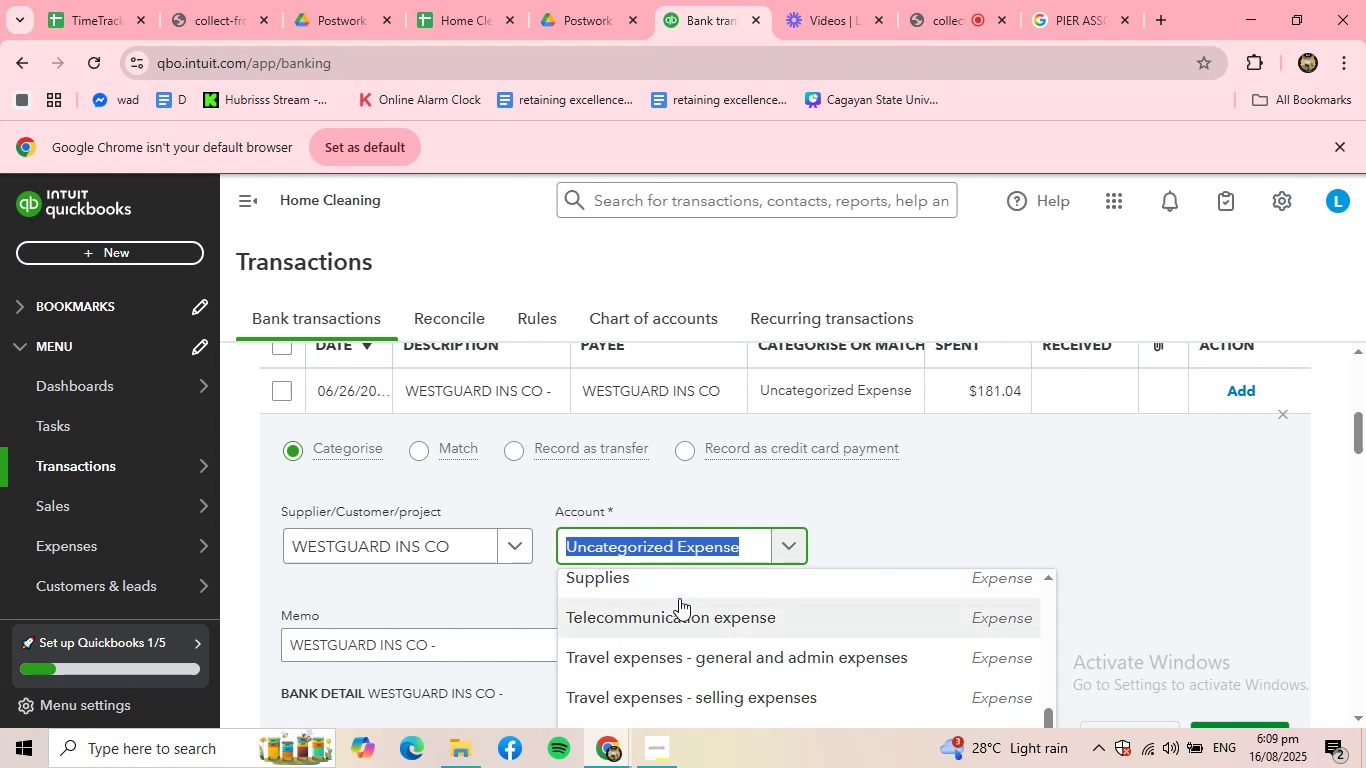 
left_click([669, 584])
 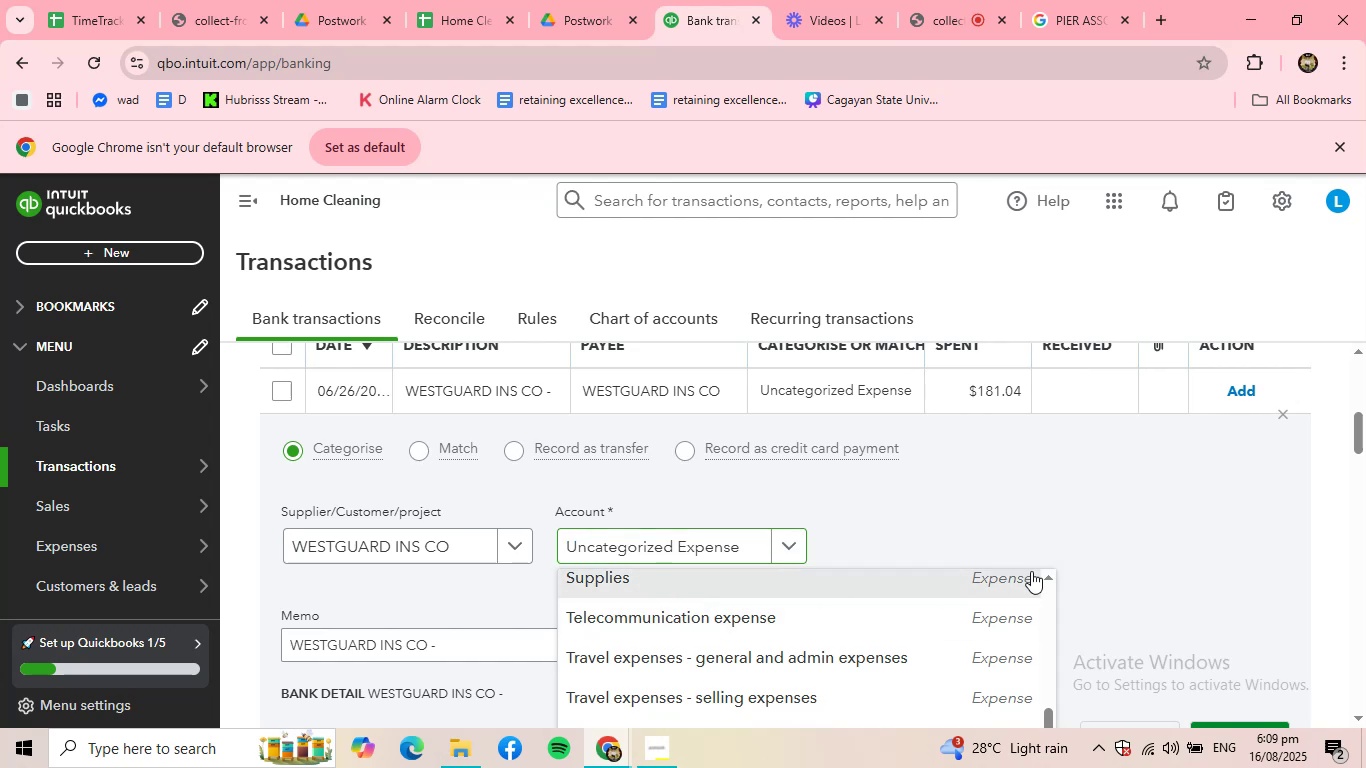 
scroll: coordinate [1209, 598], scroll_direction: down, amount: 2.0
 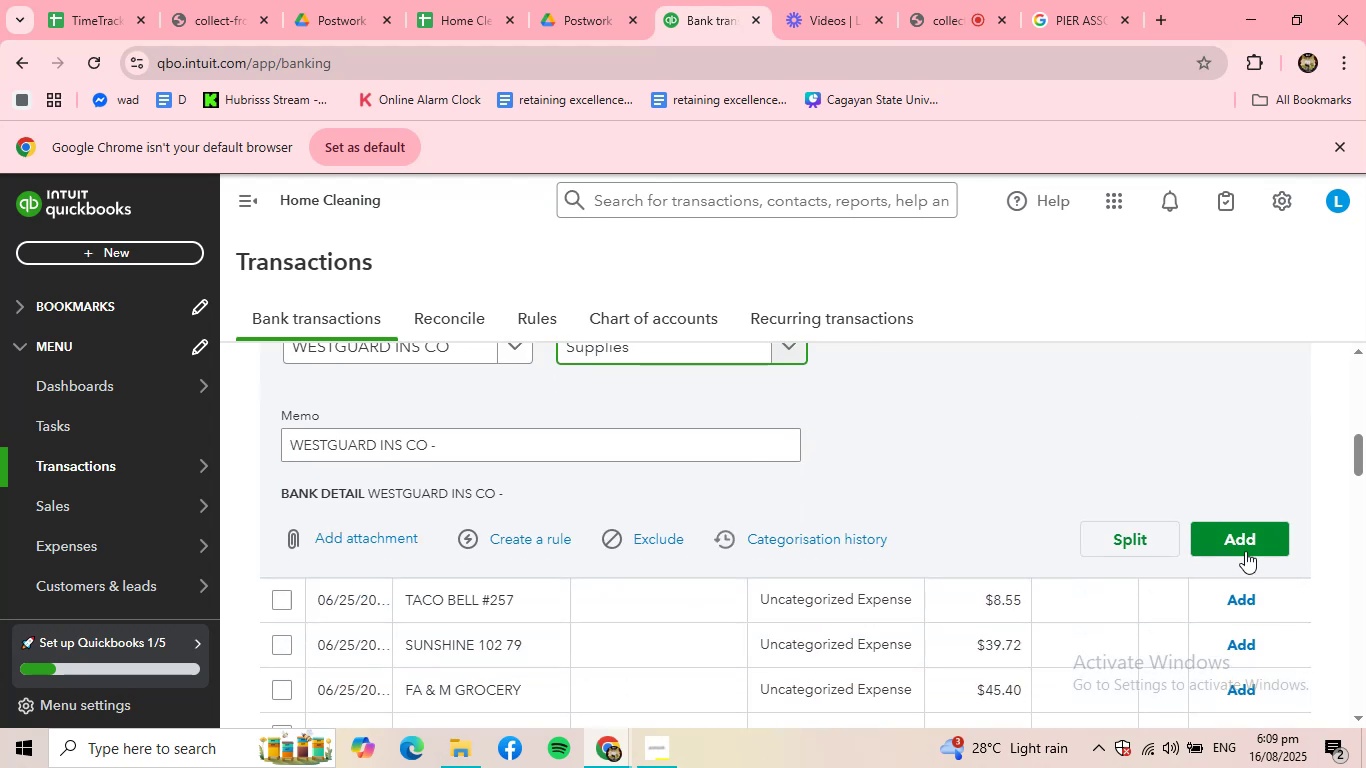 
left_click([1249, 543])
 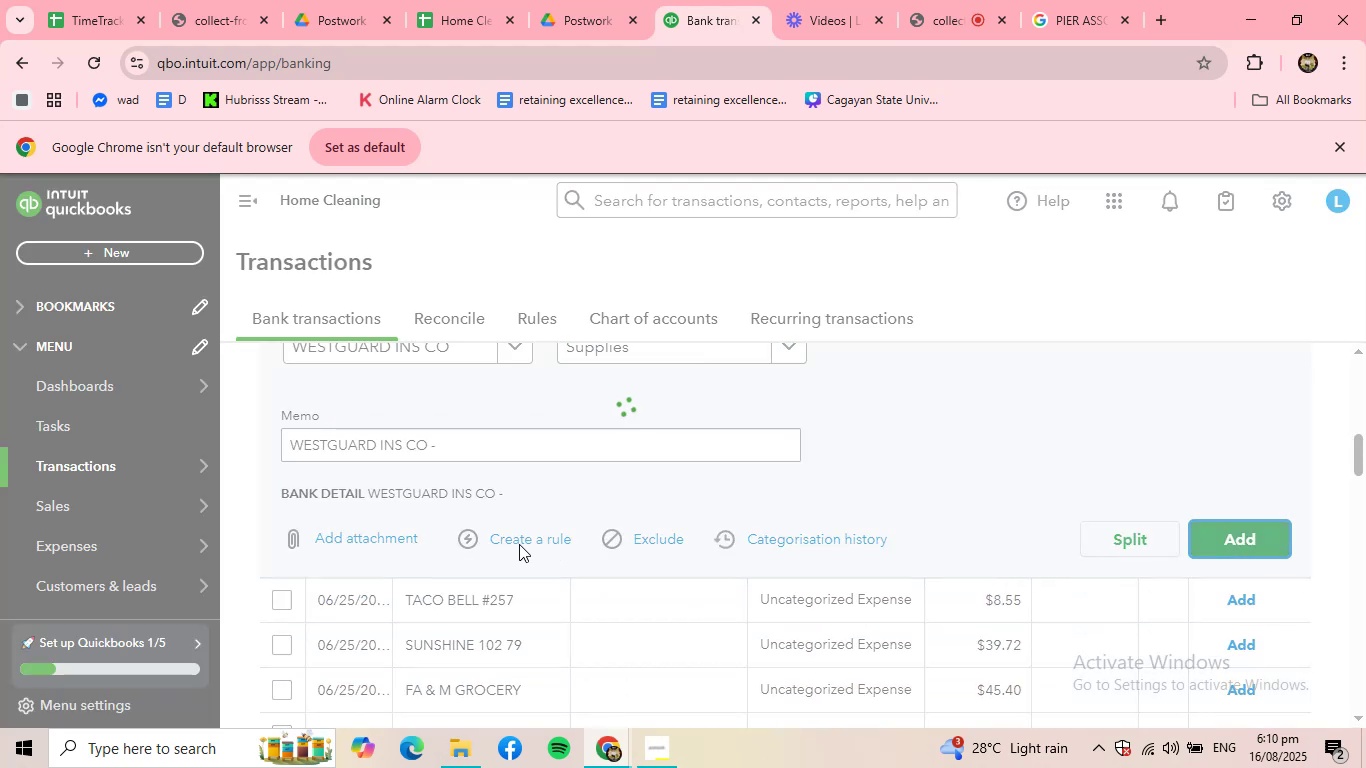 
scroll: coordinate [519, 544], scroll_direction: up, amount: 3.0
 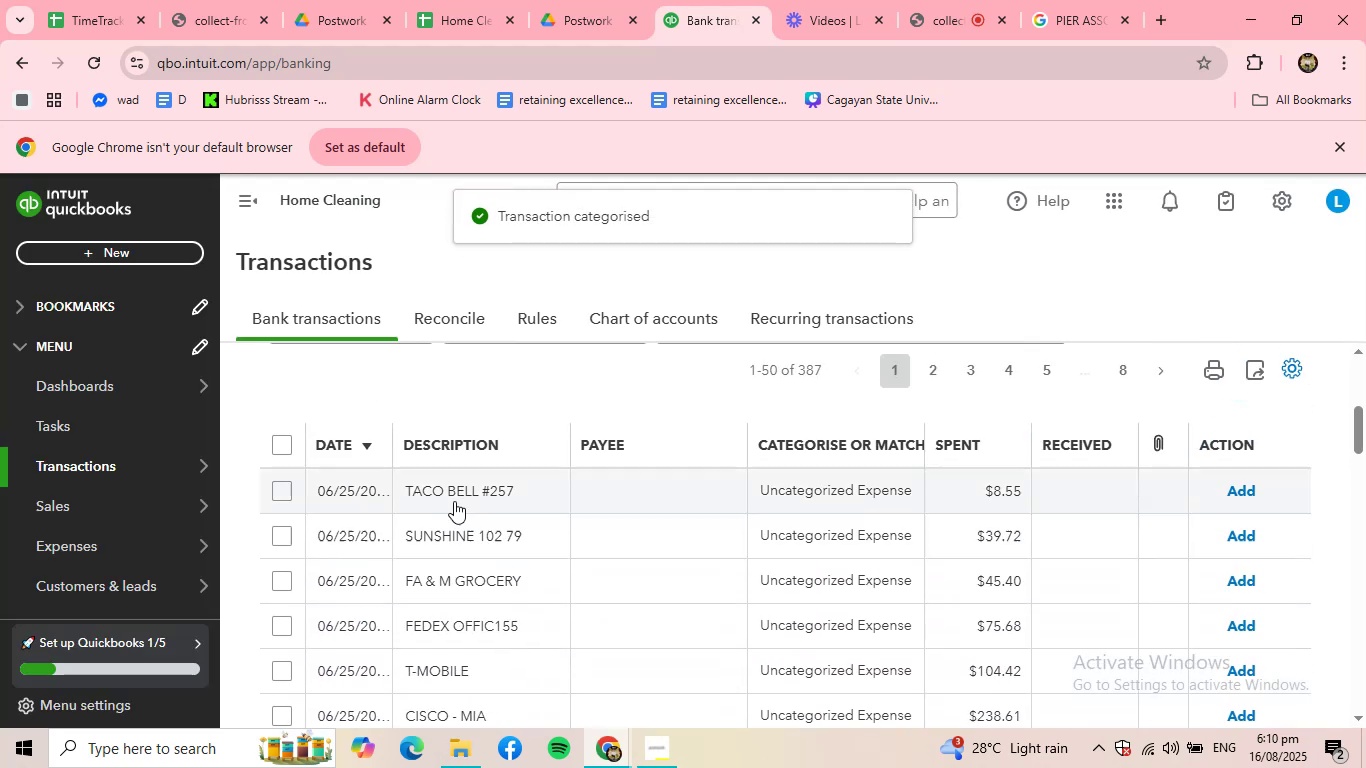 
left_click([455, 486])
 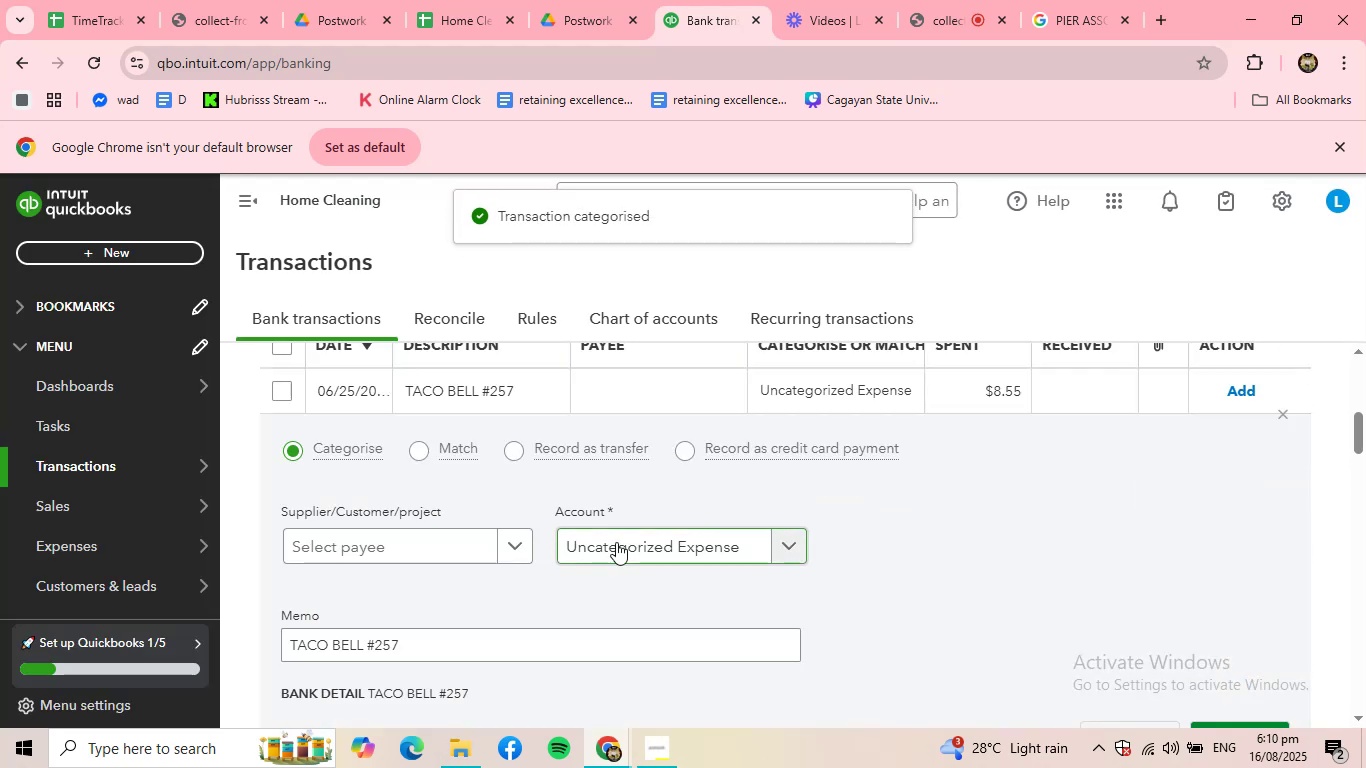 
left_click([428, 542])
 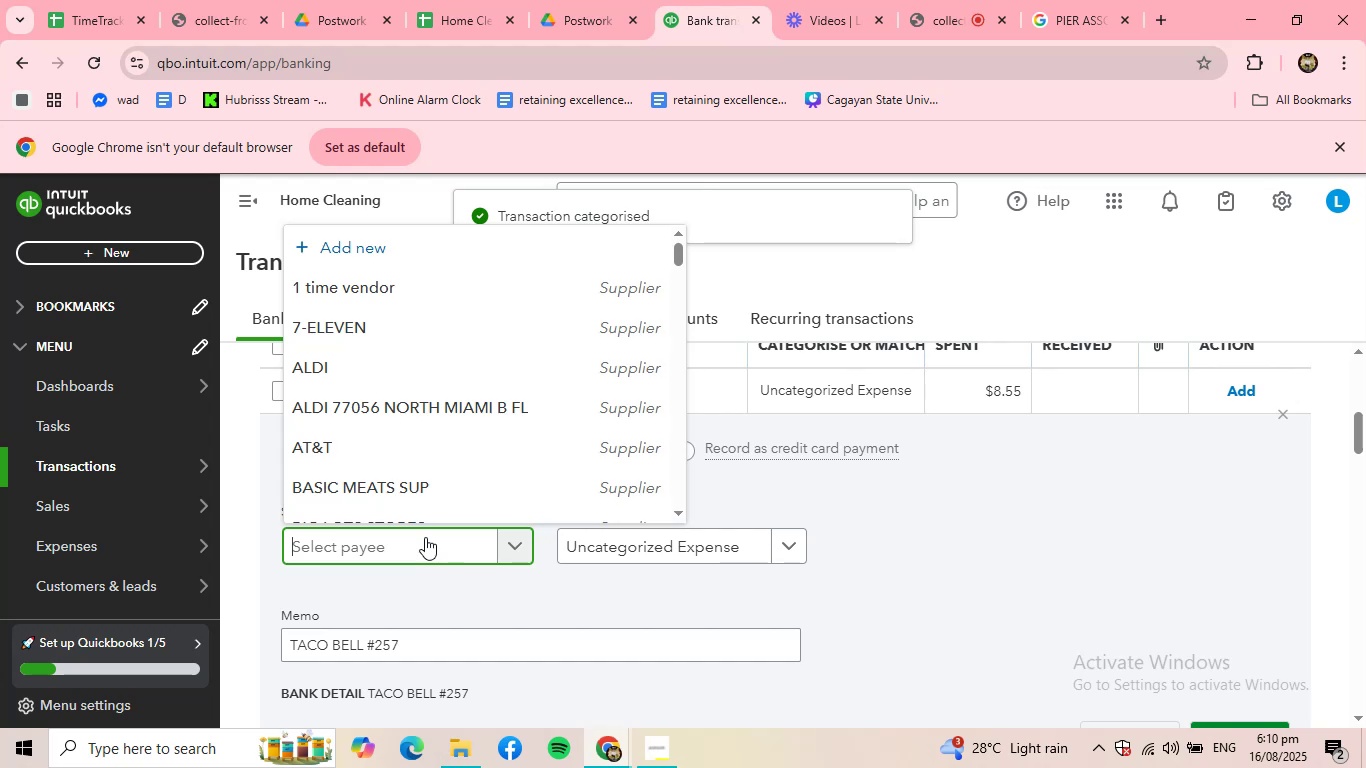 
type(tac)
 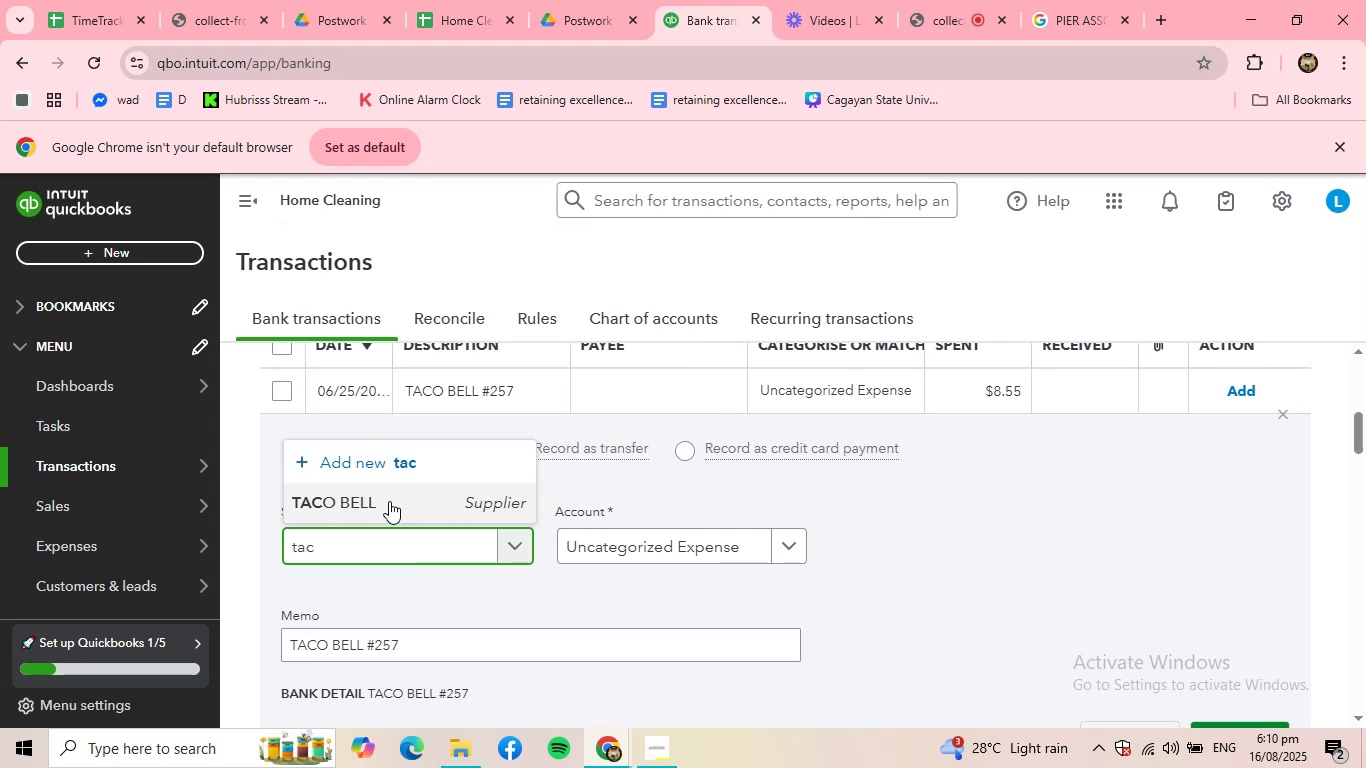 
left_click([387, 501])
 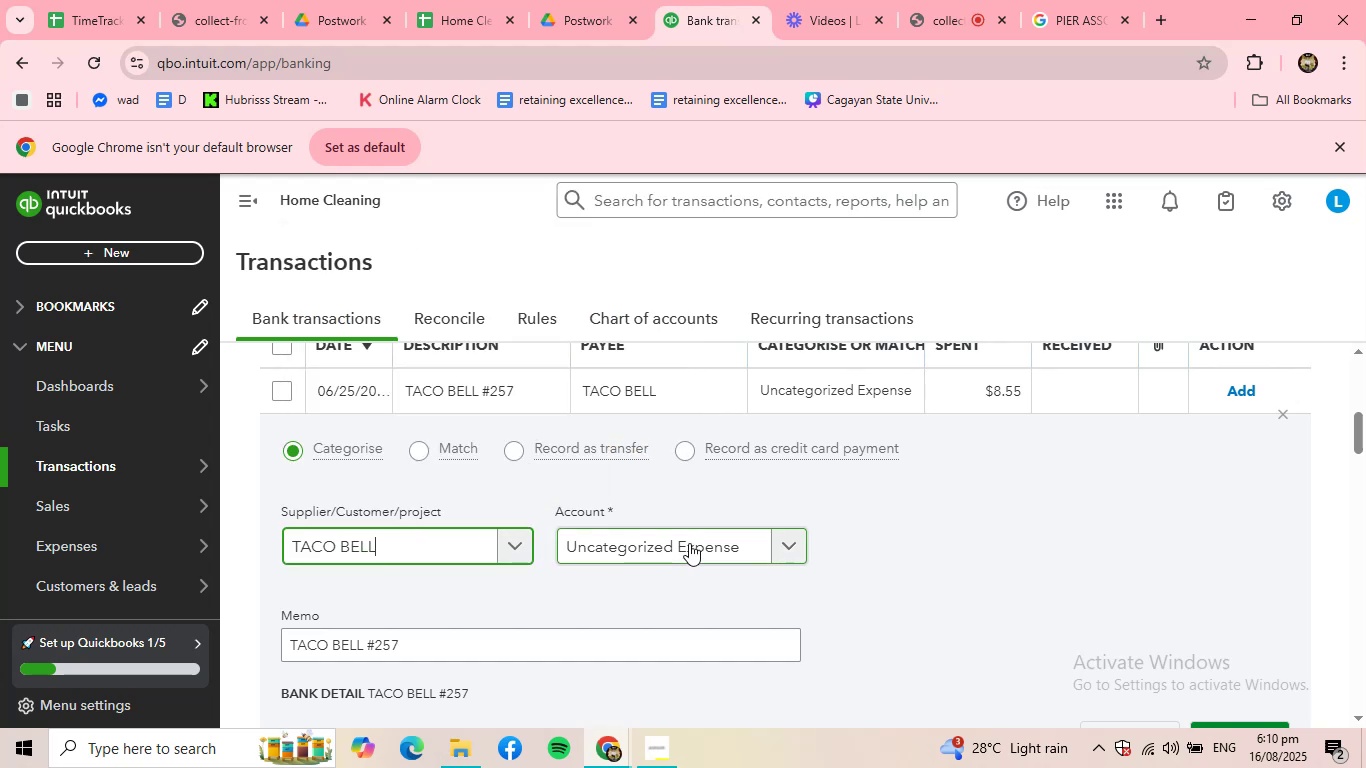 
left_click([689, 543])
 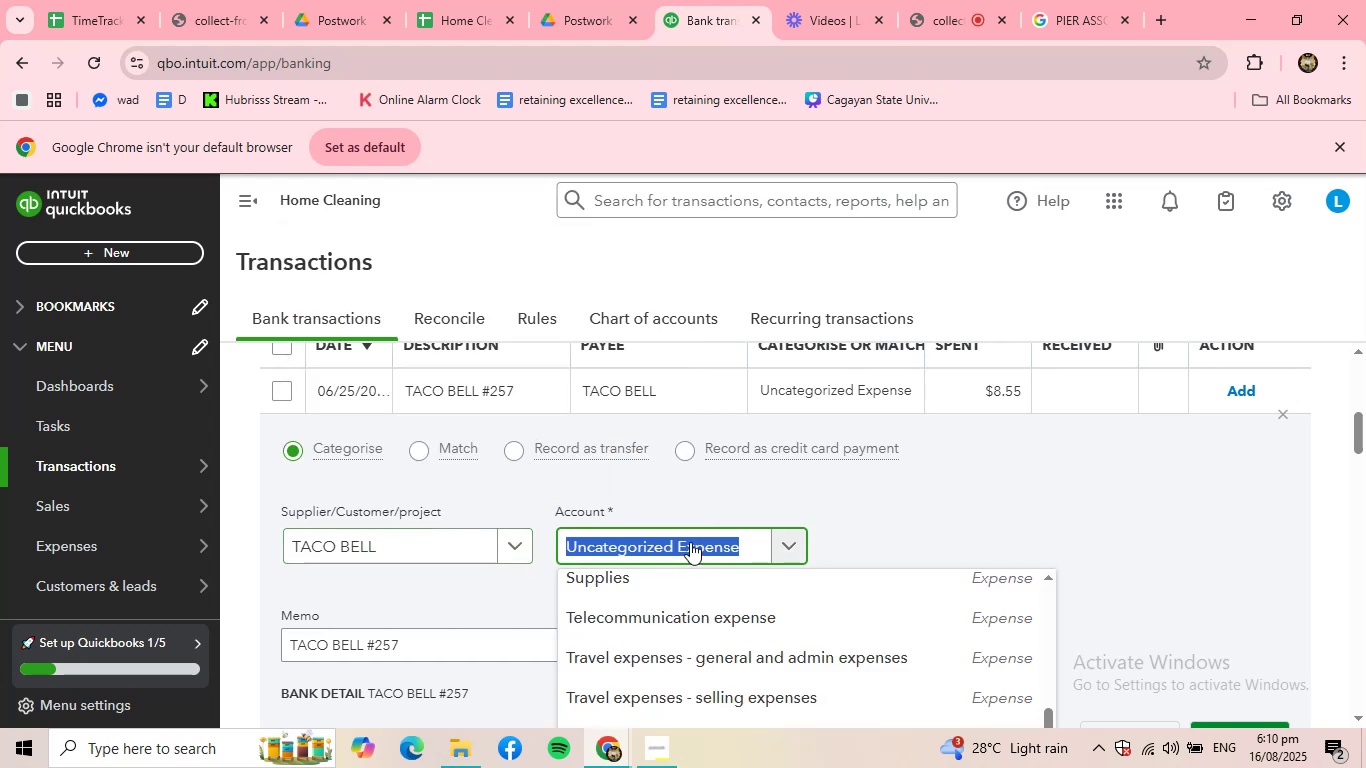 
type(mea)
 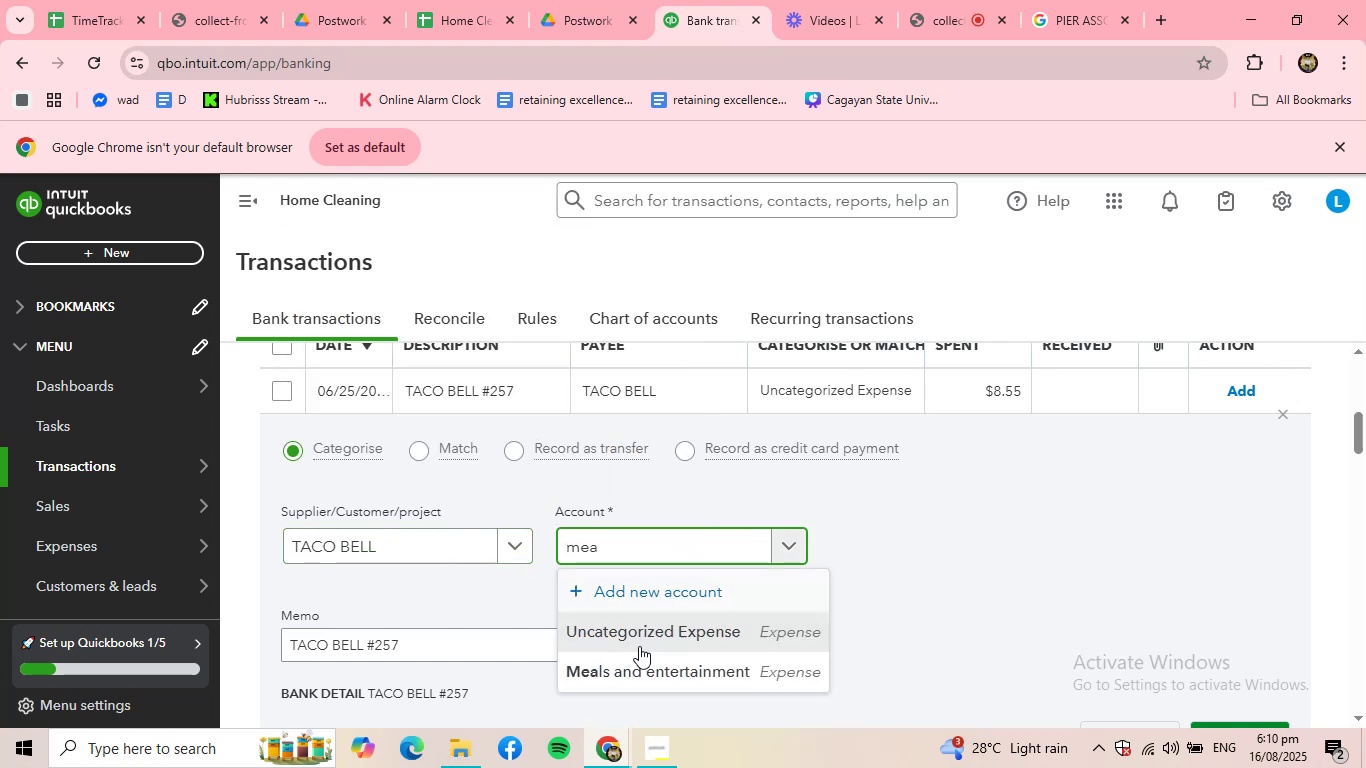 
left_click([638, 657])
 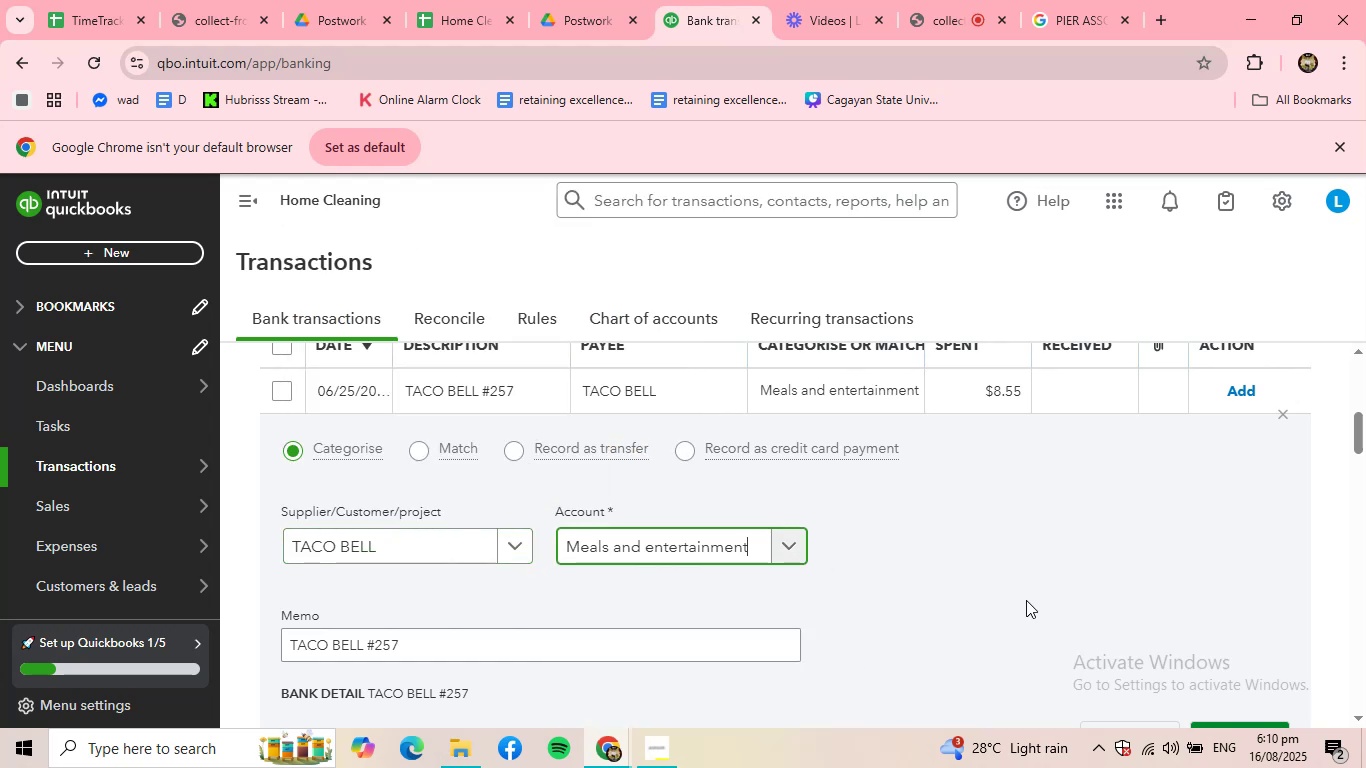 
scroll: coordinate [1176, 635], scroll_direction: down, amount: 1.0
 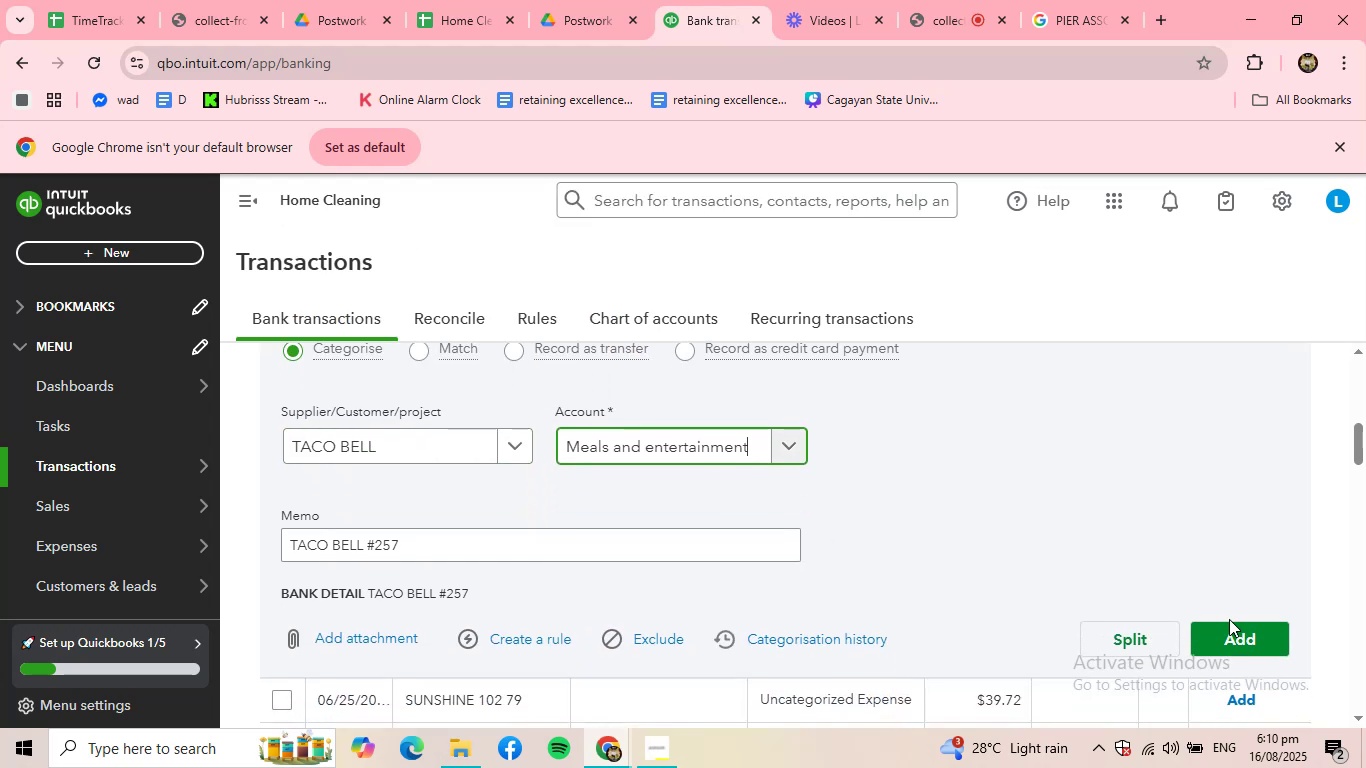 
left_click([1239, 630])
 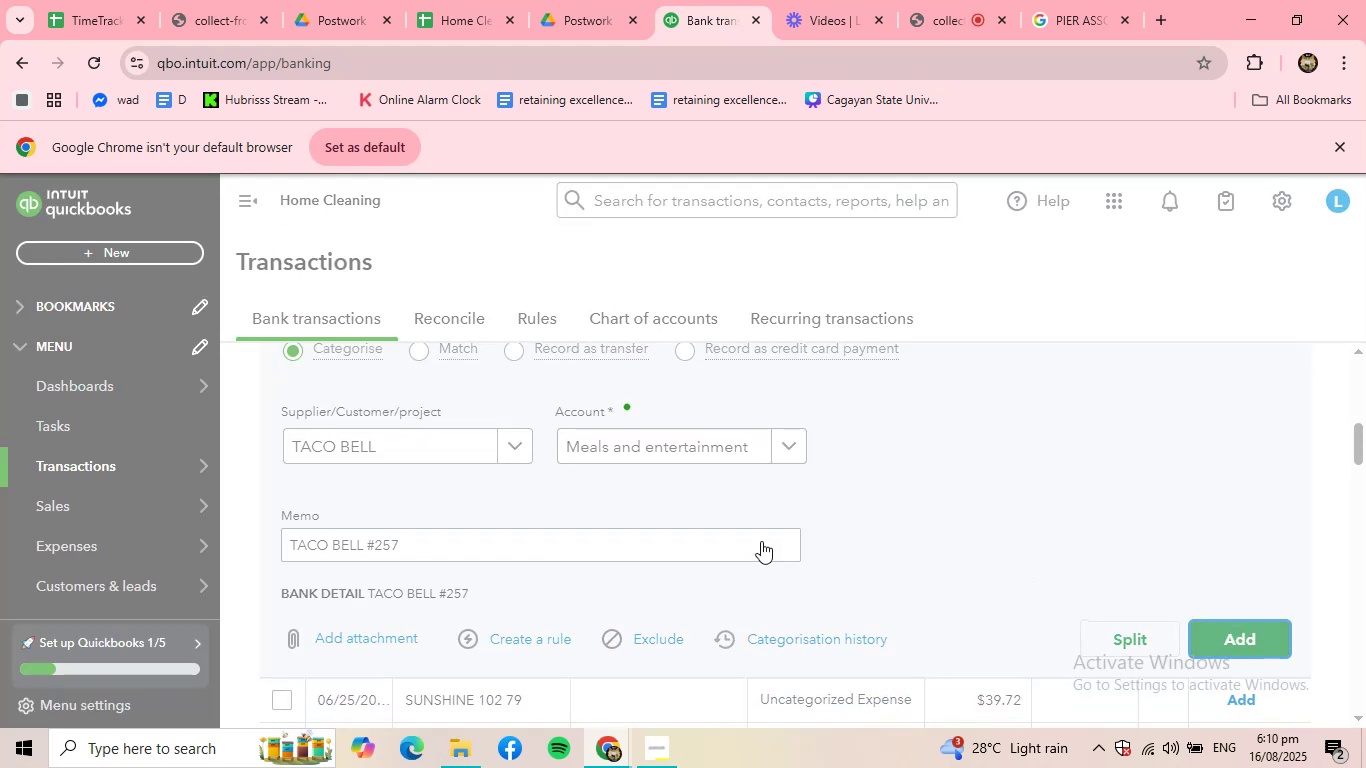 
scroll: coordinate [589, 519], scroll_direction: up, amount: 2.0
 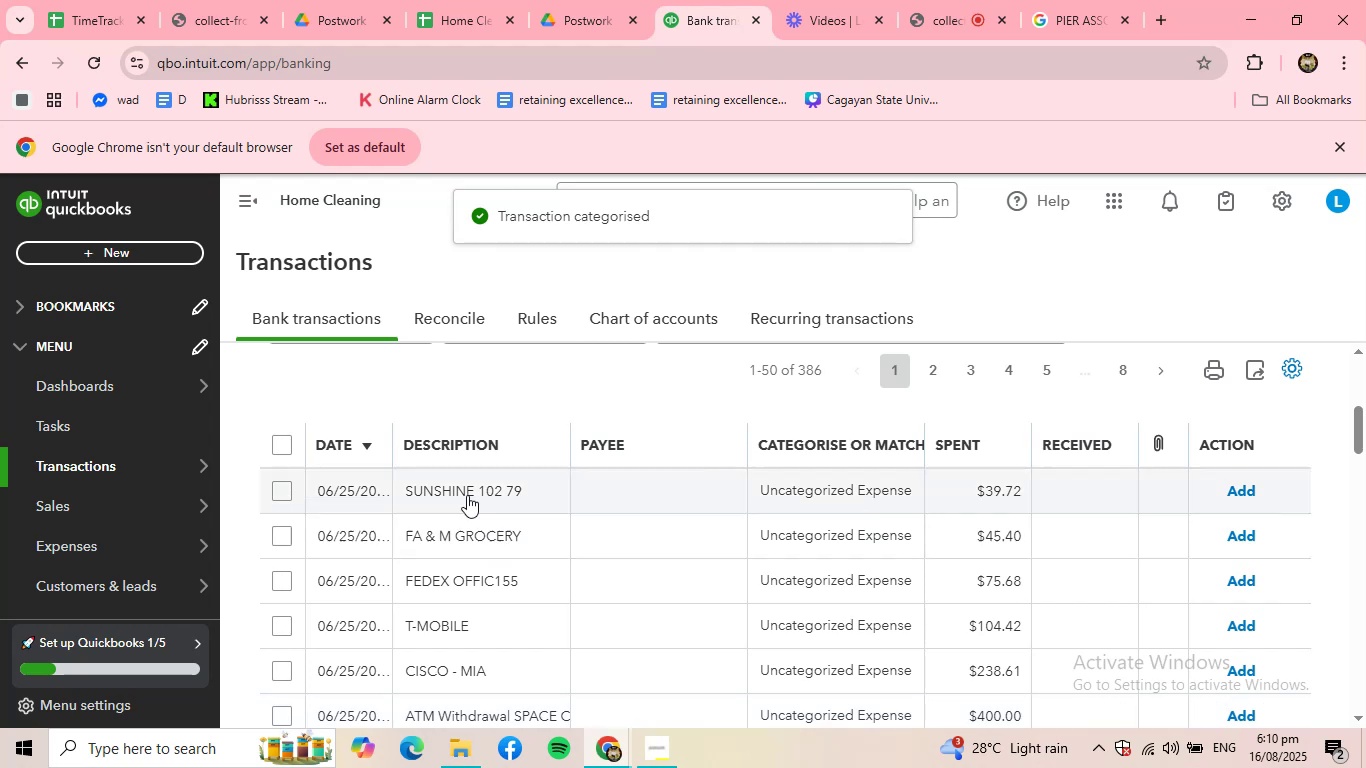 
left_click([465, 485])
 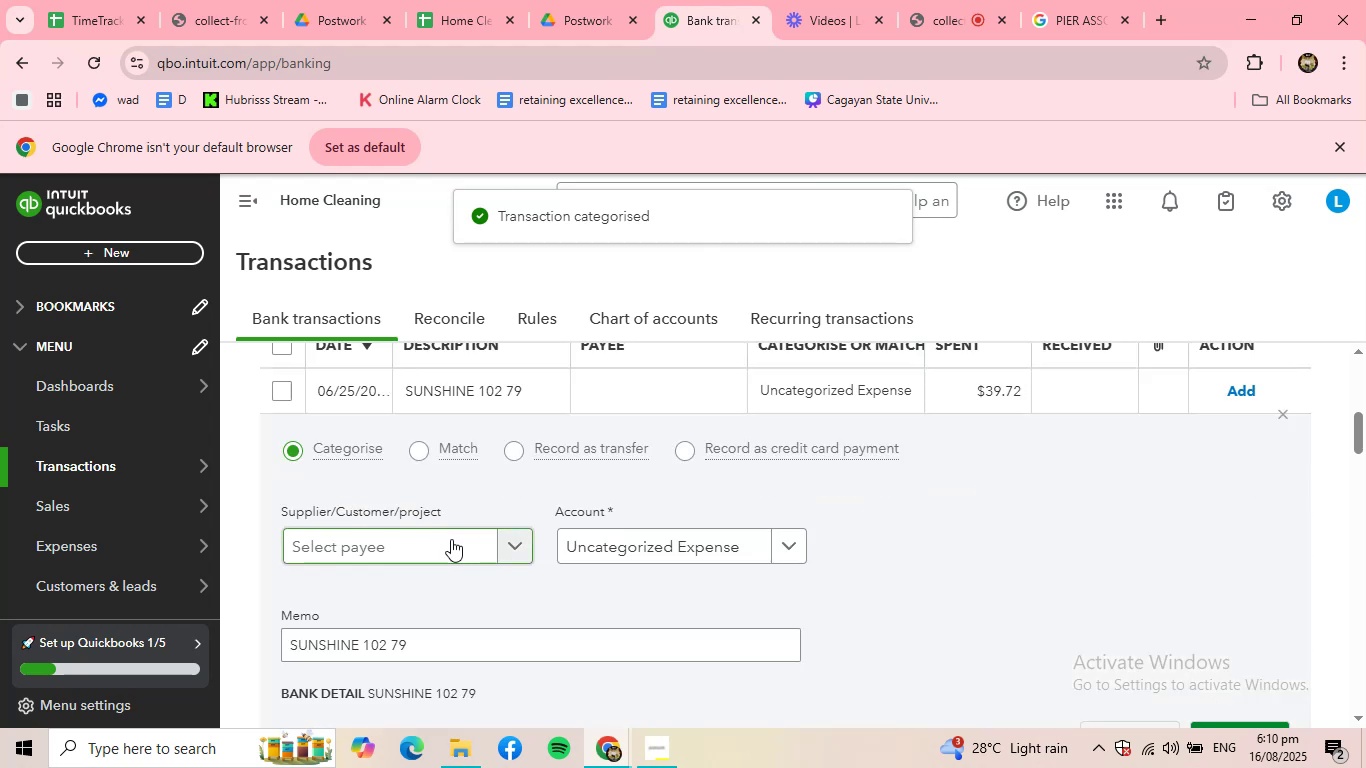 
left_click([451, 539])
 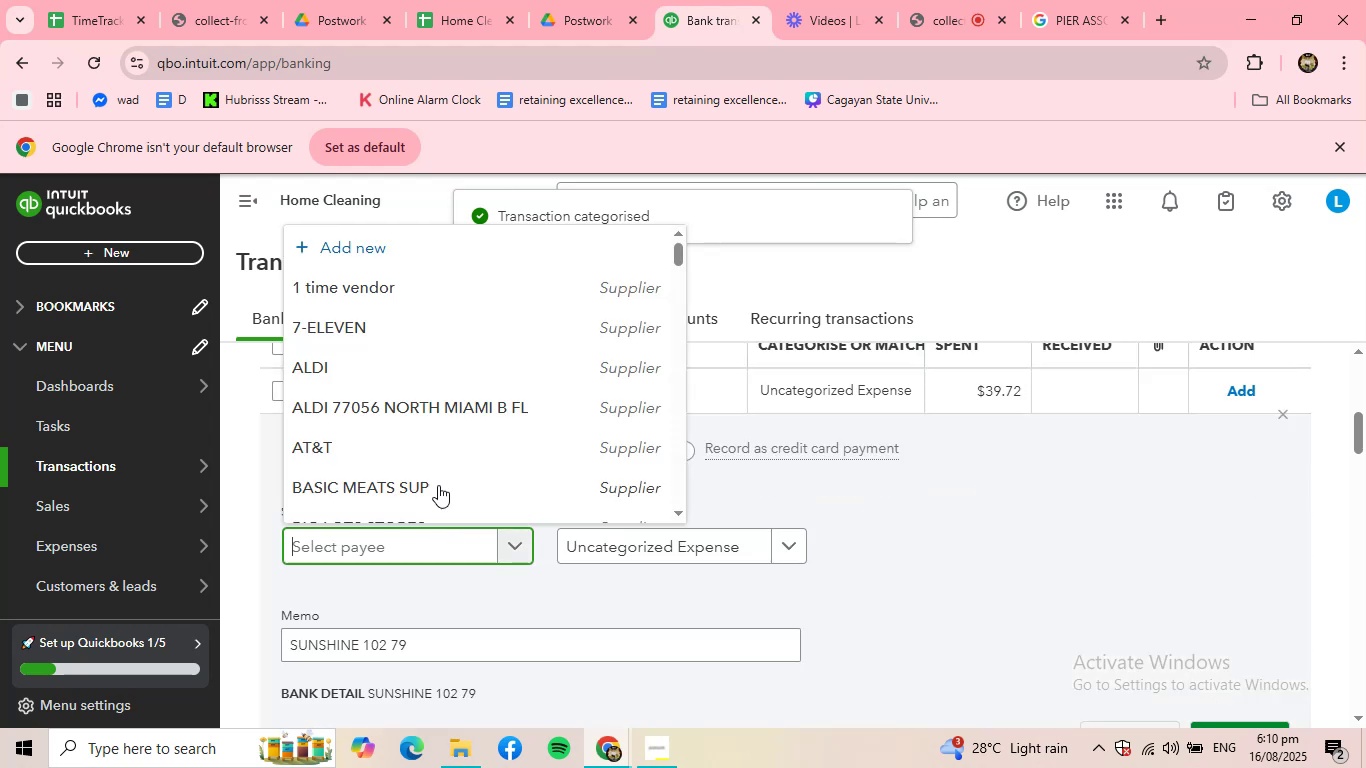 
scroll: coordinate [379, 408], scroll_direction: down, amount: 13.0
 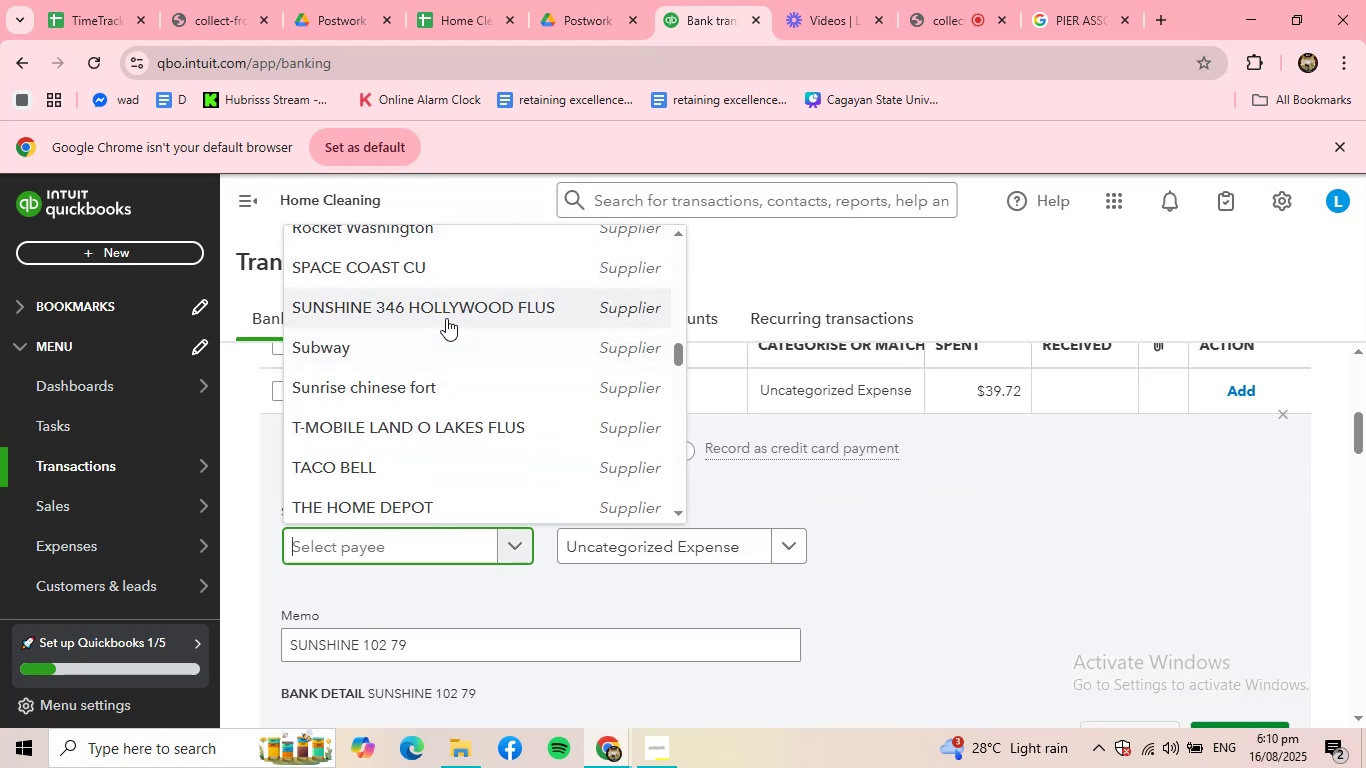 
left_click([446, 318])
 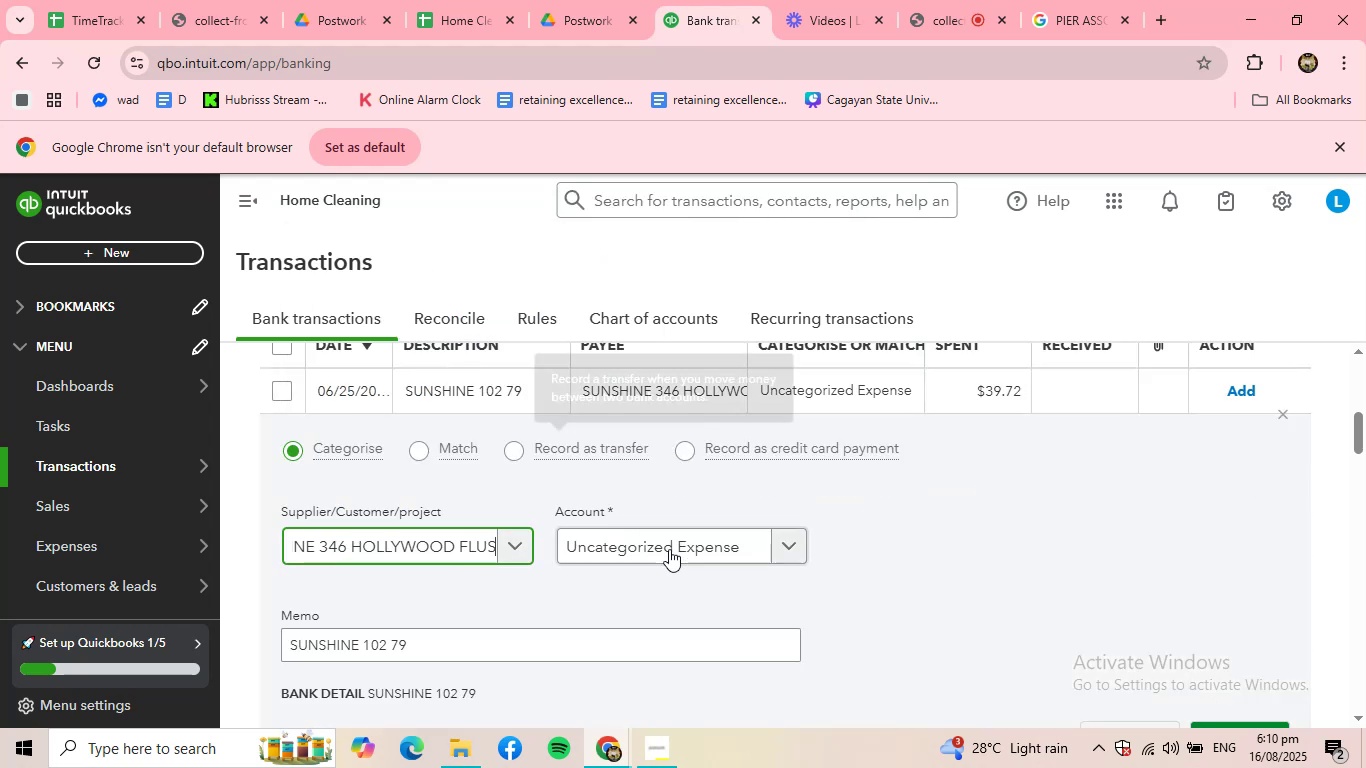 
left_click([678, 551])
 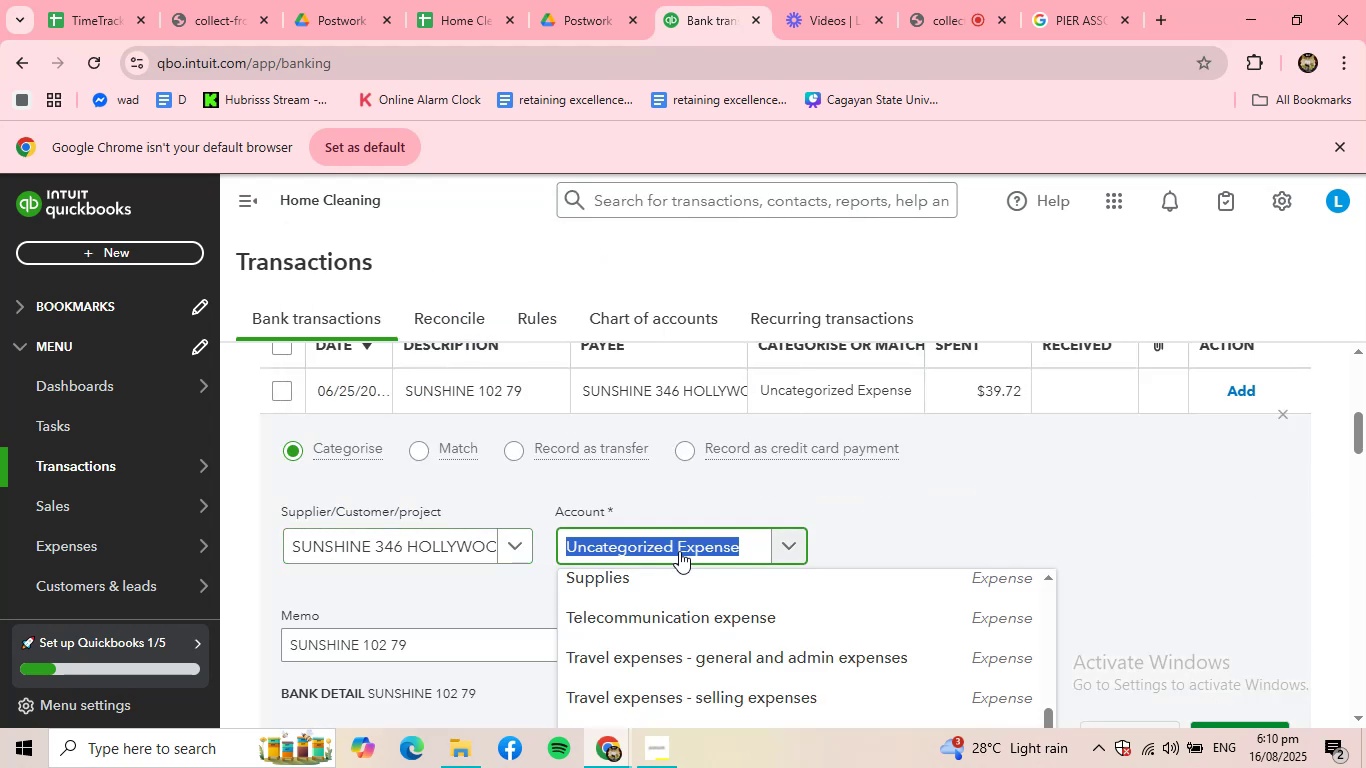 
left_click([644, 577])
 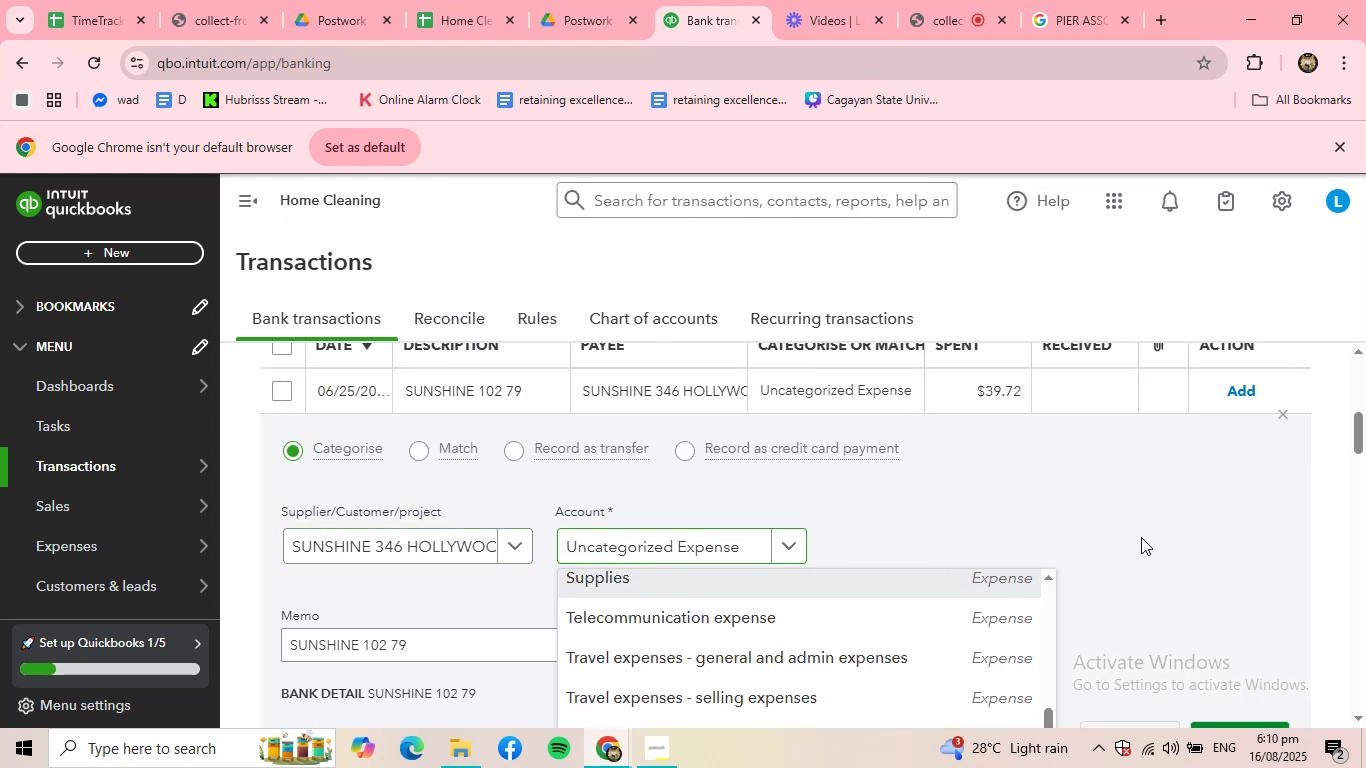 
scroll: coordinate [1141, 537], scroll_direction: down, amount: 1.0
 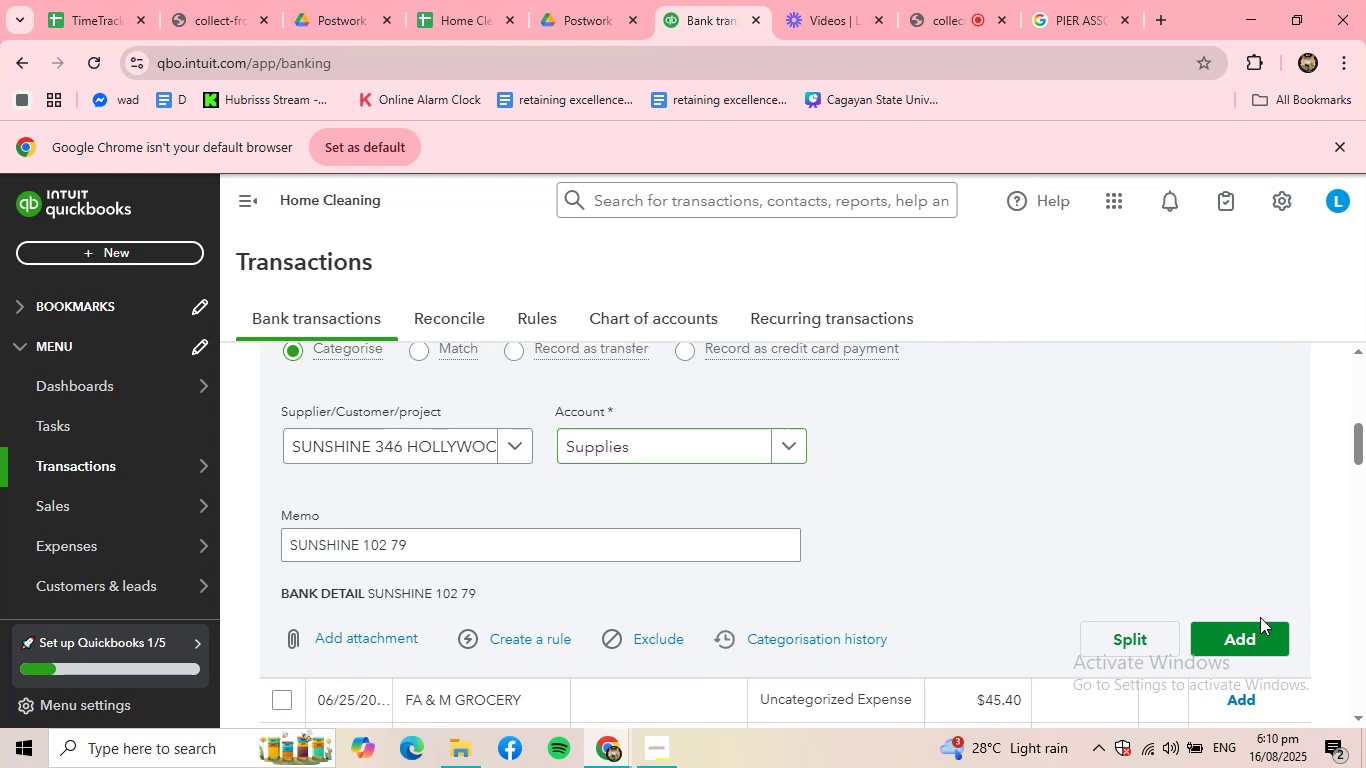 
double_click([1256, 634])
 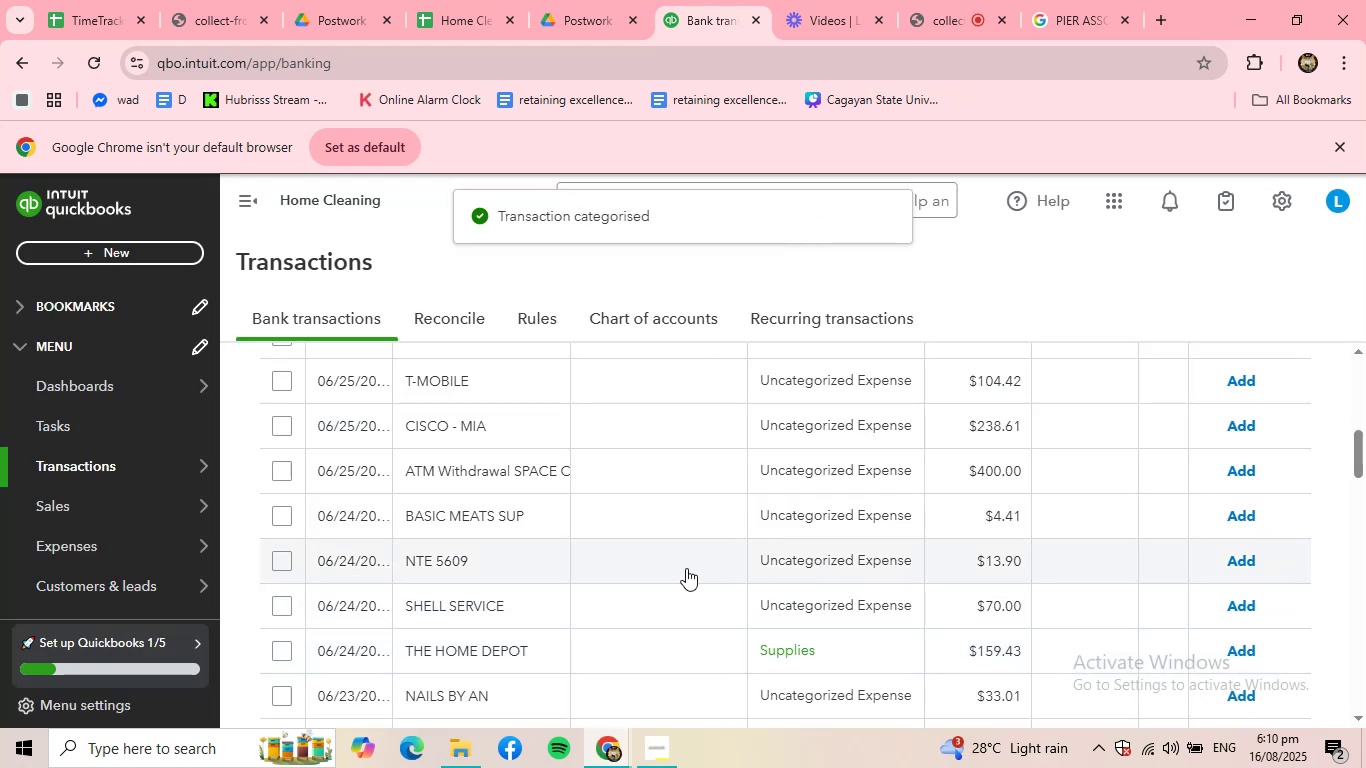 
wait(5.38)
 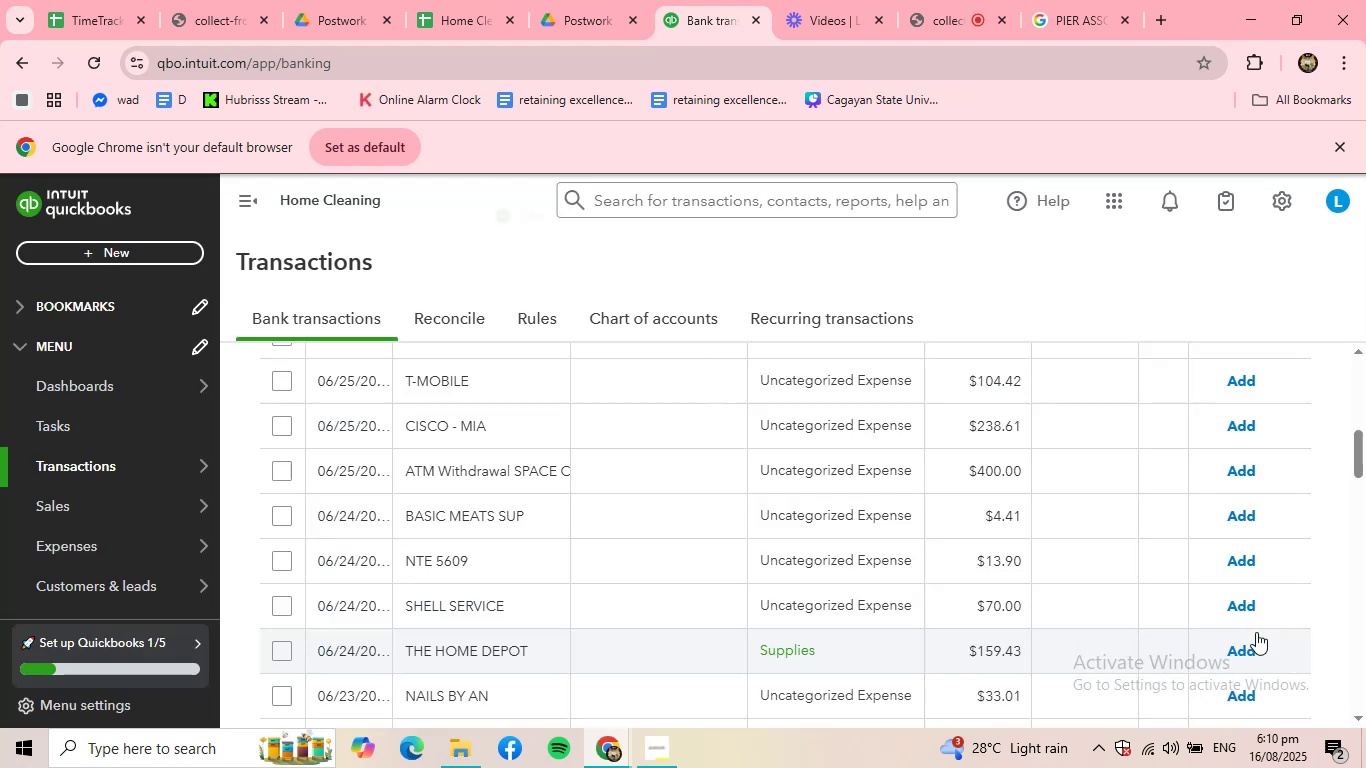 
scroll: coordinate [640, 588], scroll_direction: up, amount: 2.0
 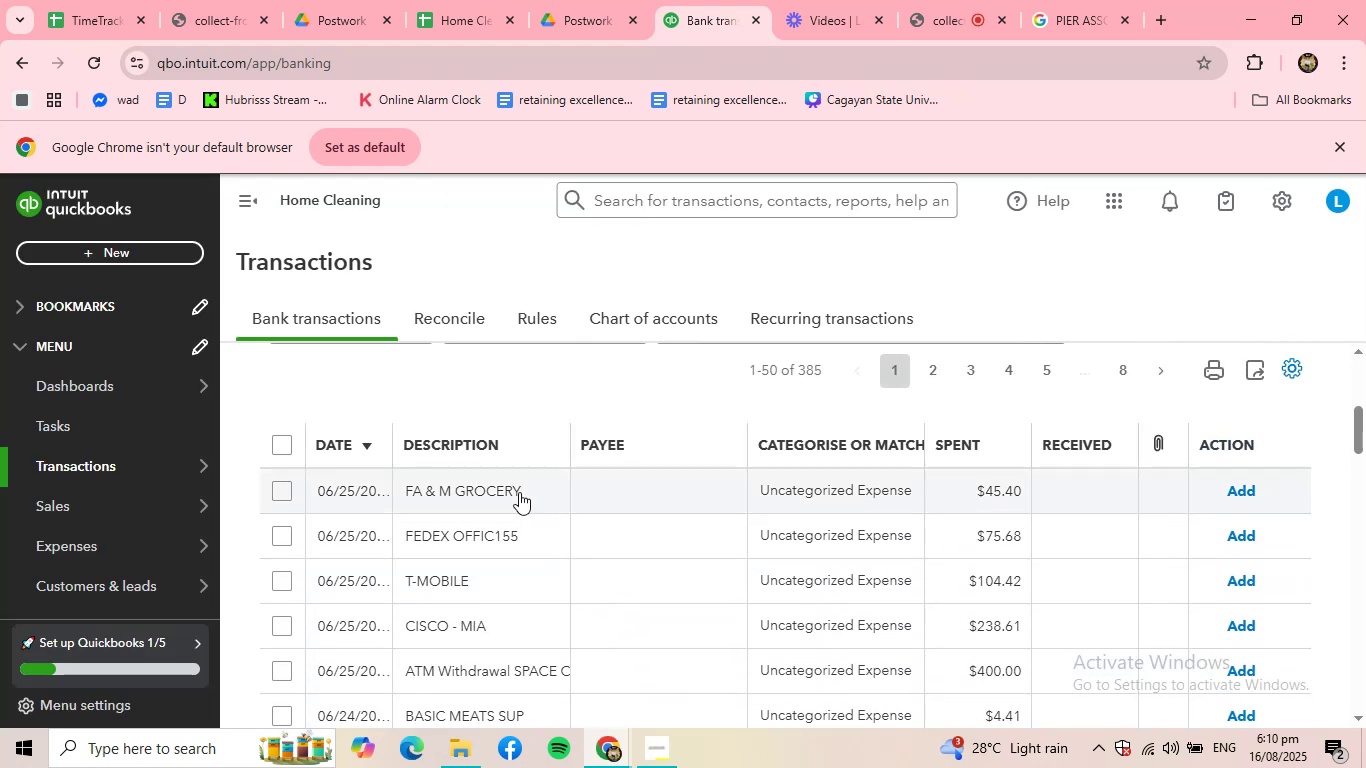 
left_click([519, 492])
 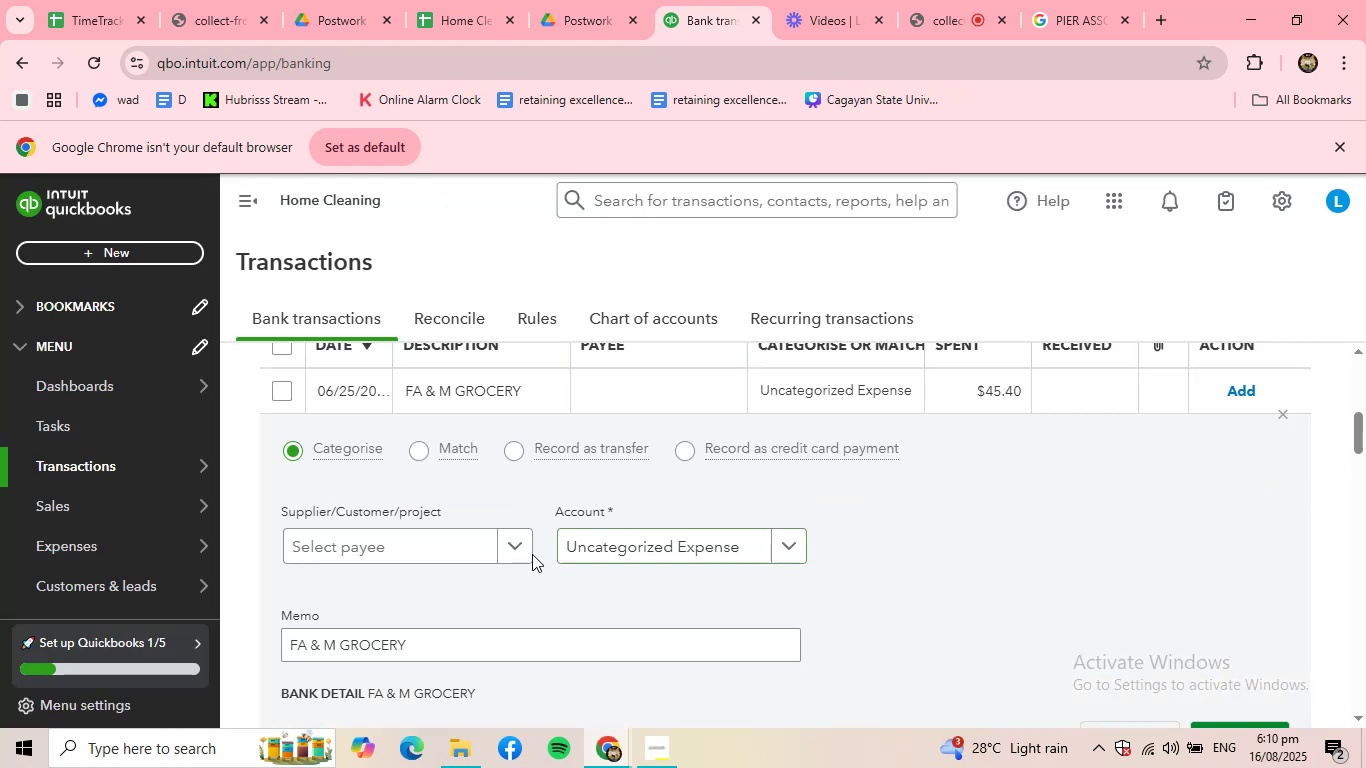 
left_click([503, 549])
 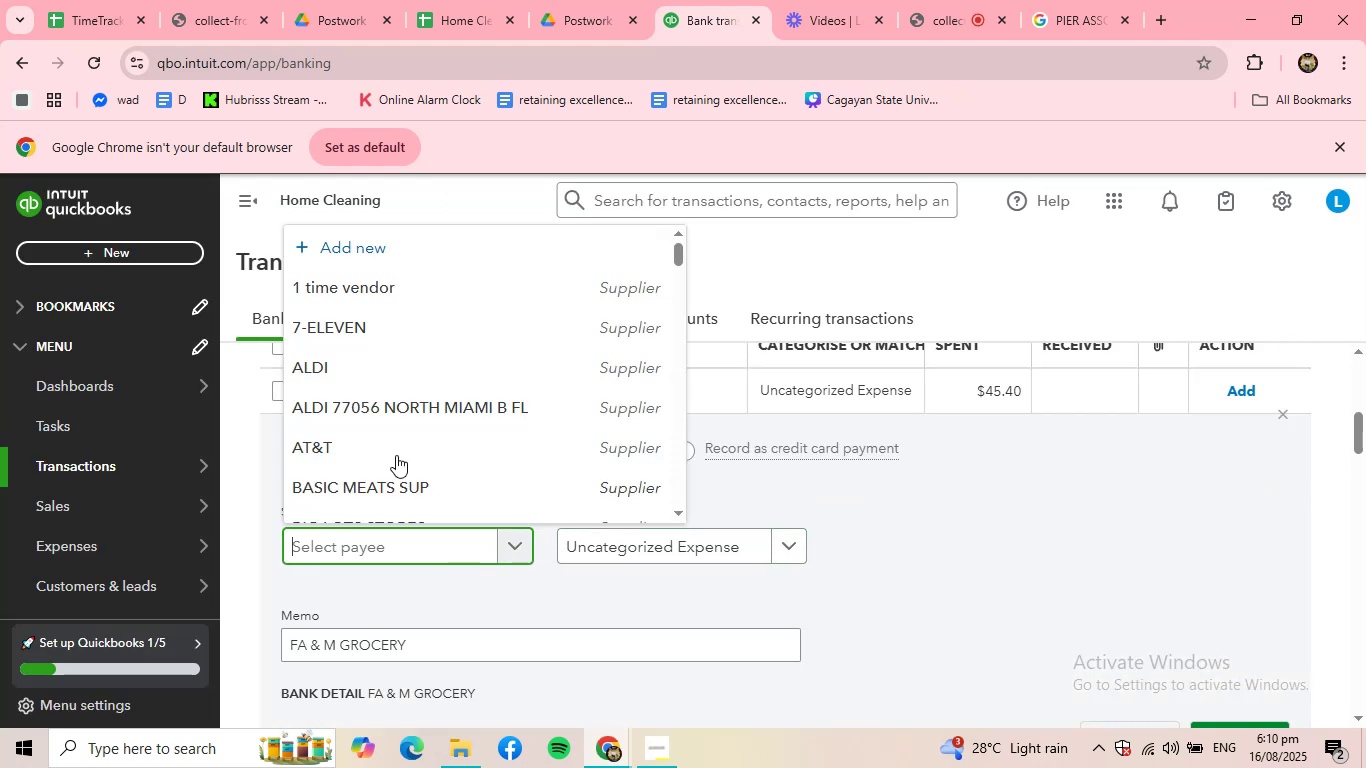 
scroll: coordinate [388, 431], scroll_direction: down, amount: 4.0
 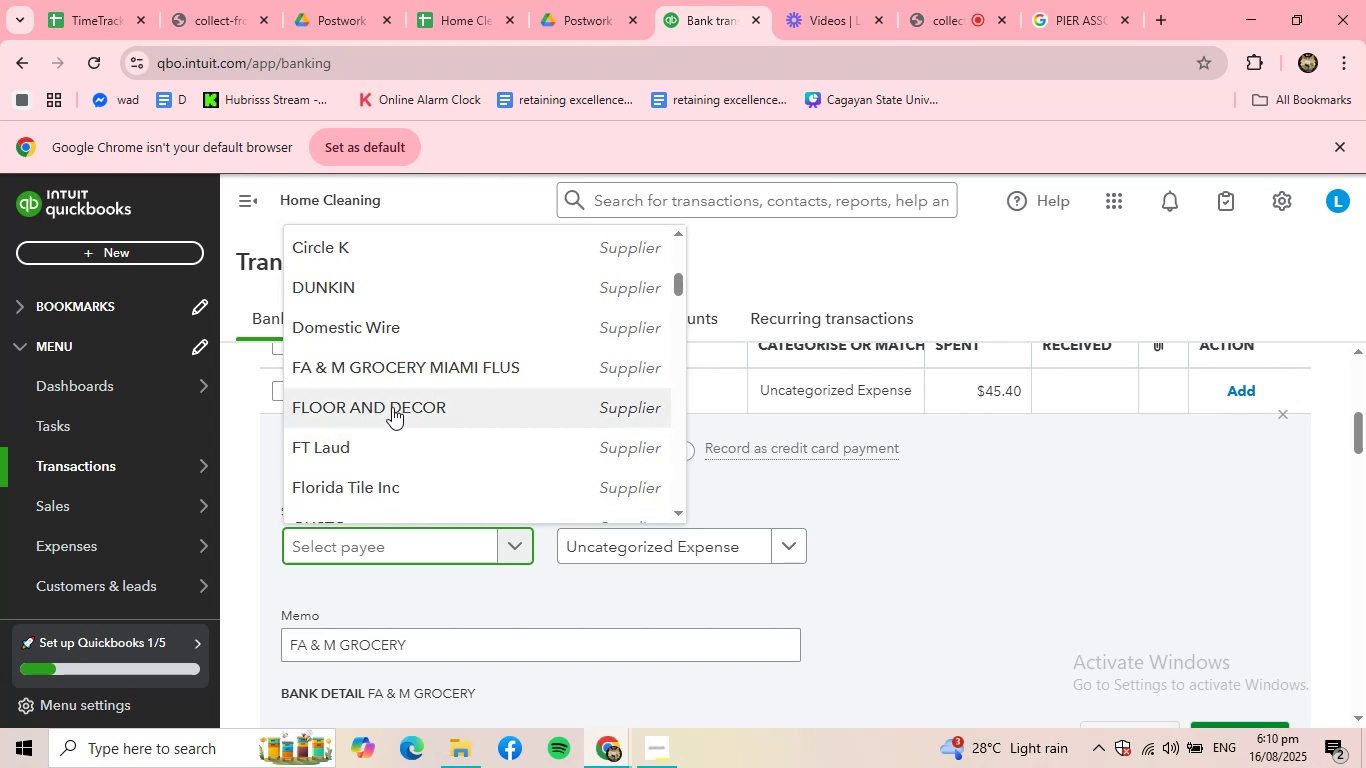 
left_click([418, 372])
 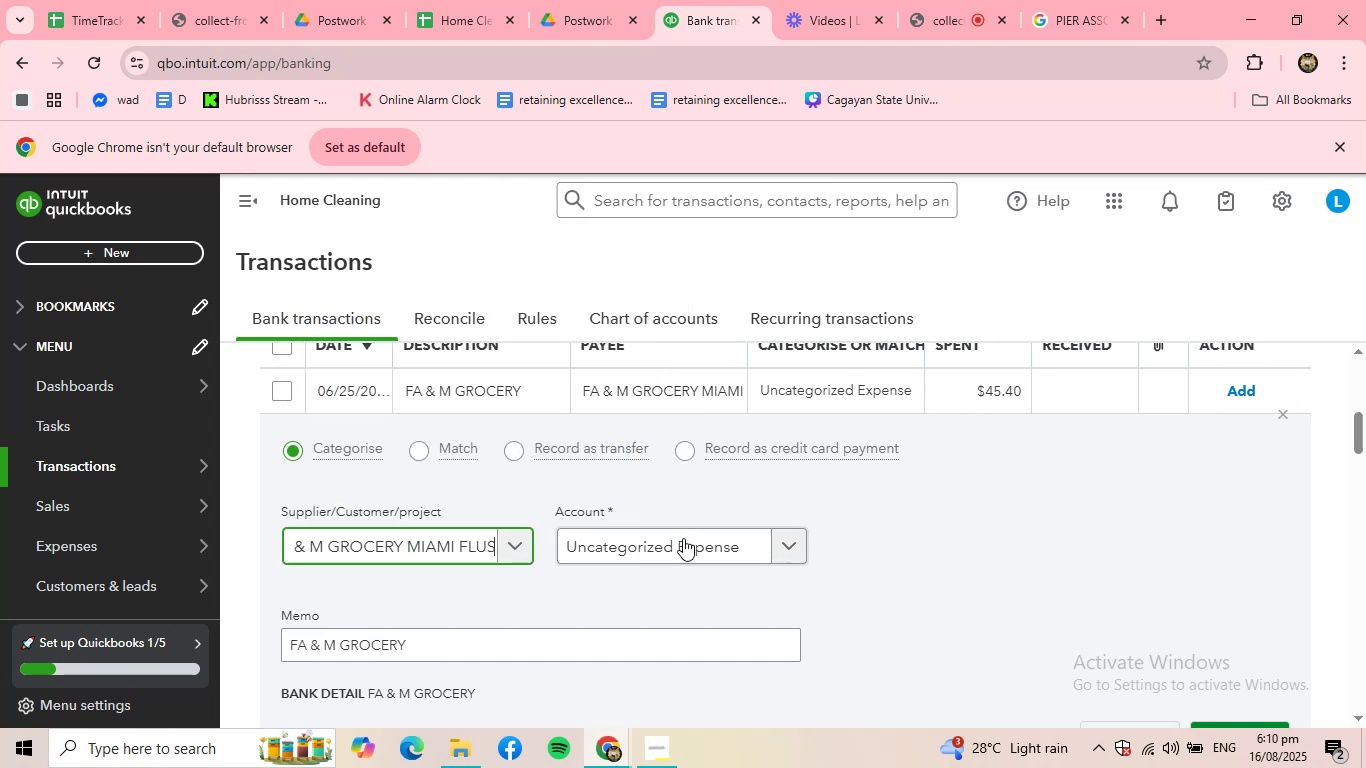 
left_click([694, 547])
 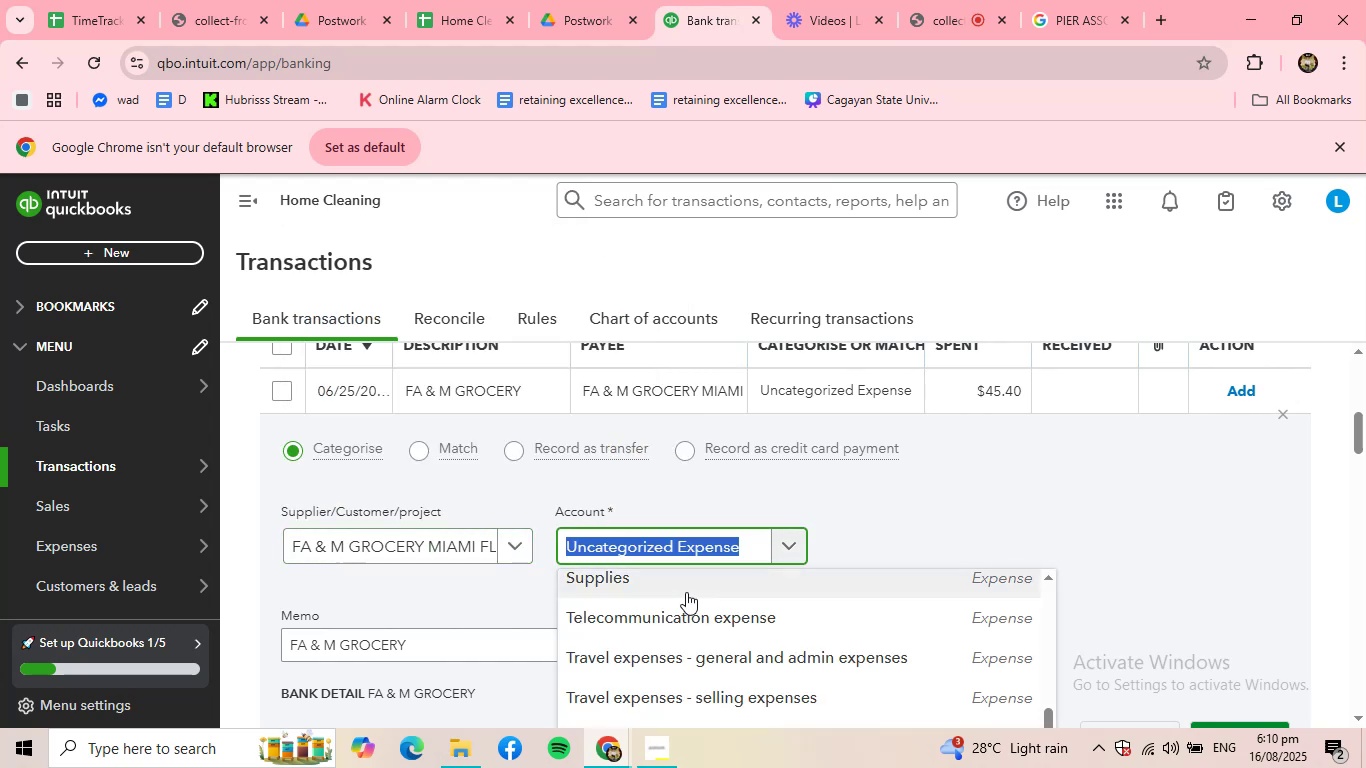 
left_click([680, 591])
 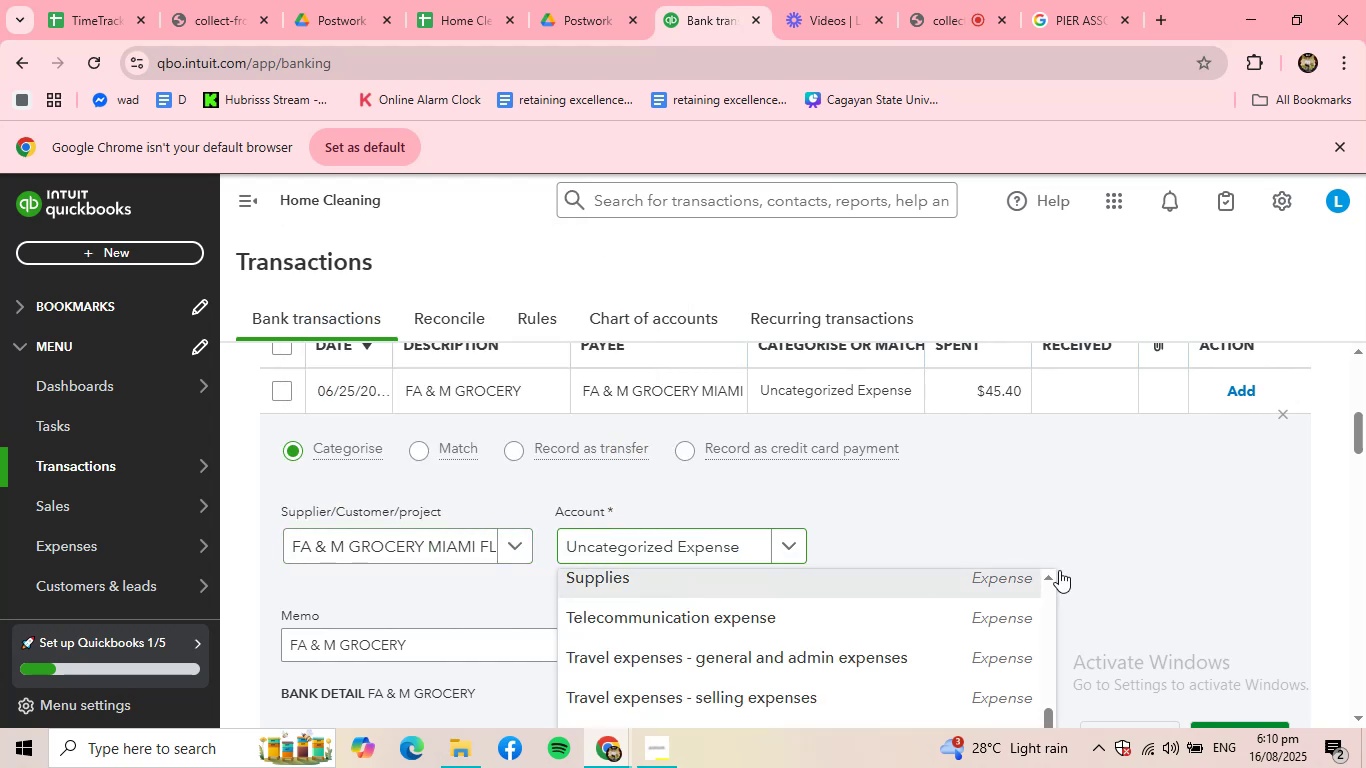 
scroll: coordinate [1118, 560], scroll_direction: down, amount: 2.0
 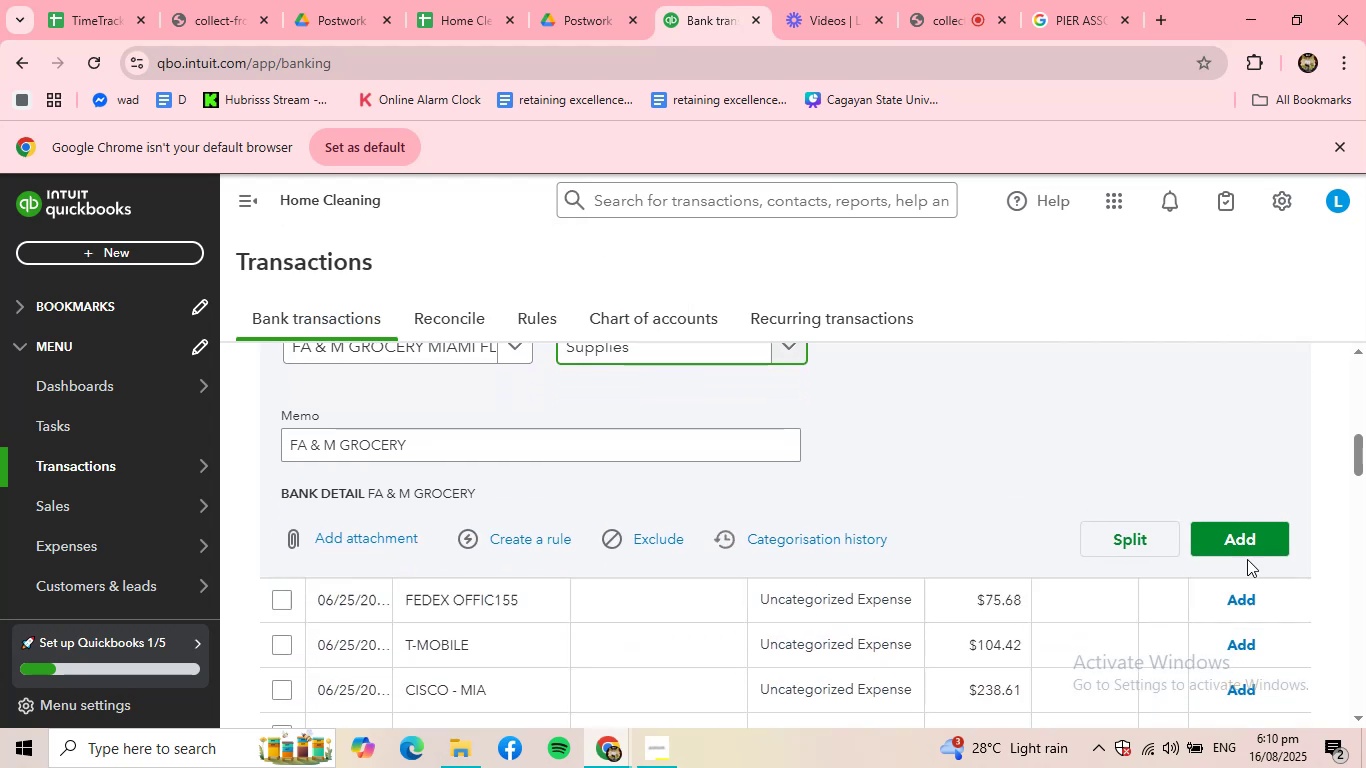 
left_click([1259, 531])
 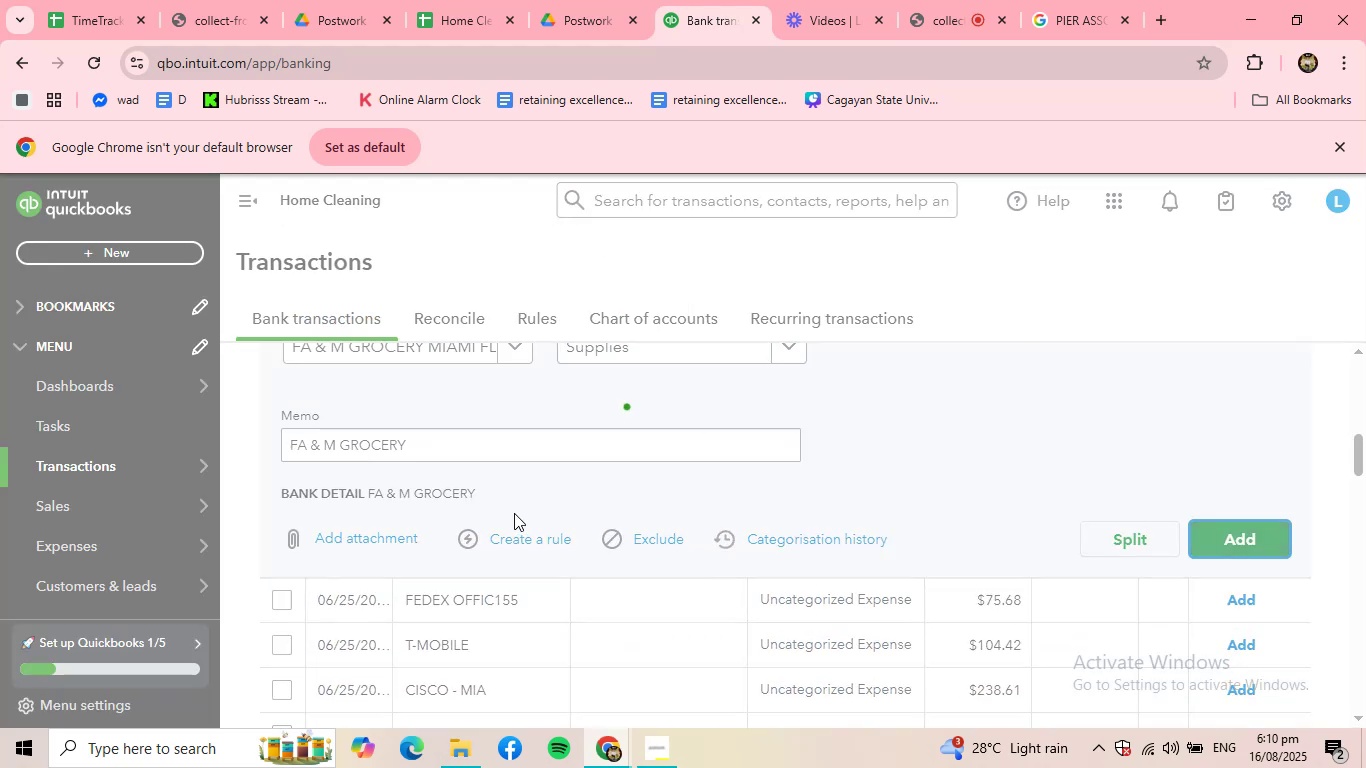 
scroll: coordinate [514, 511], scroll_direction: up, amount: 4.0
 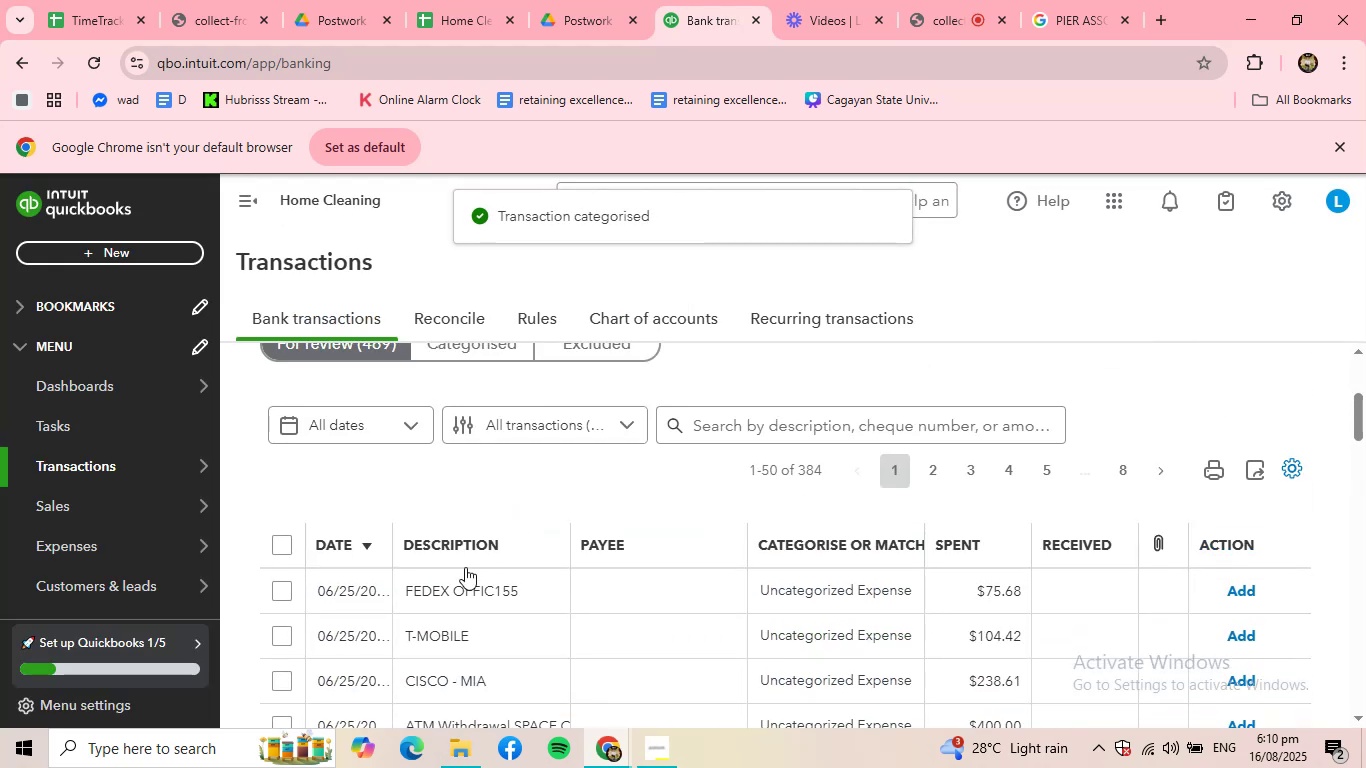 
left_click([464, 577])
 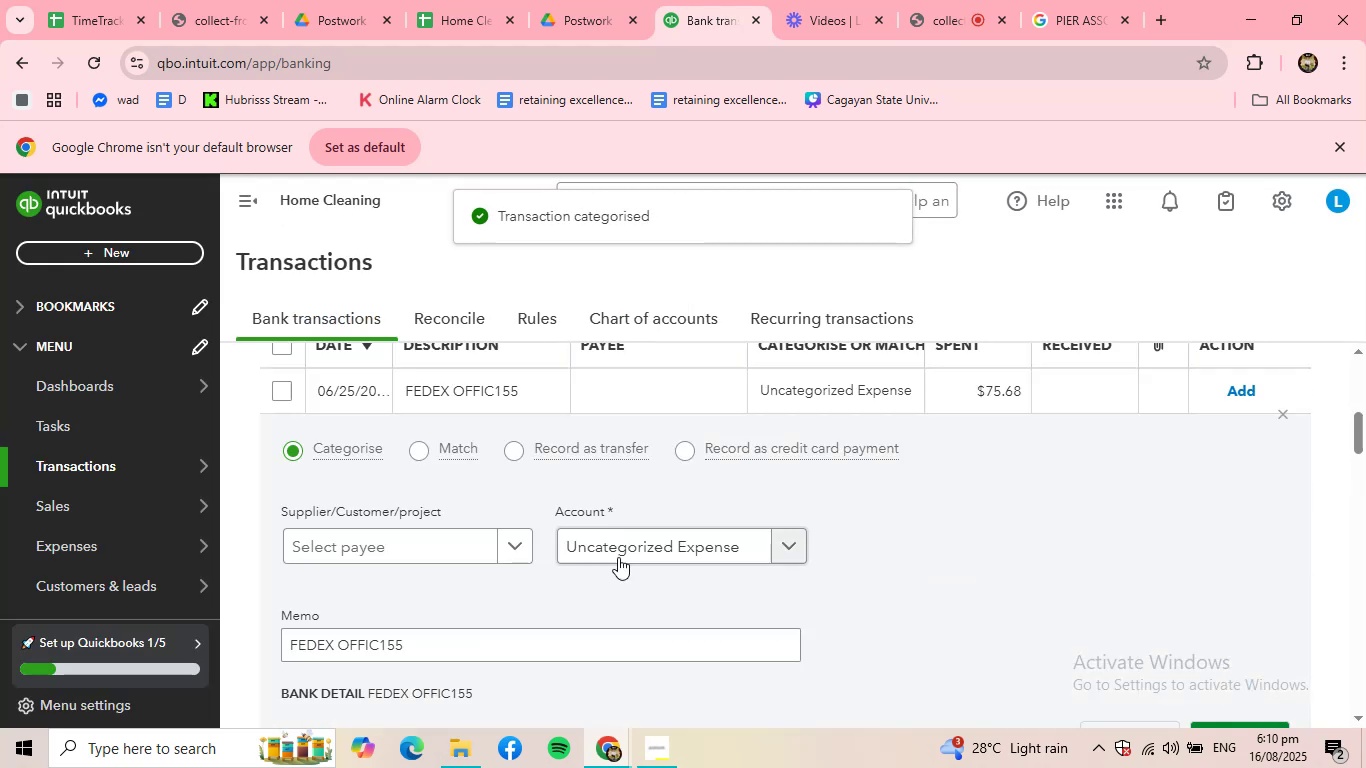 
left_click([472, 538])
 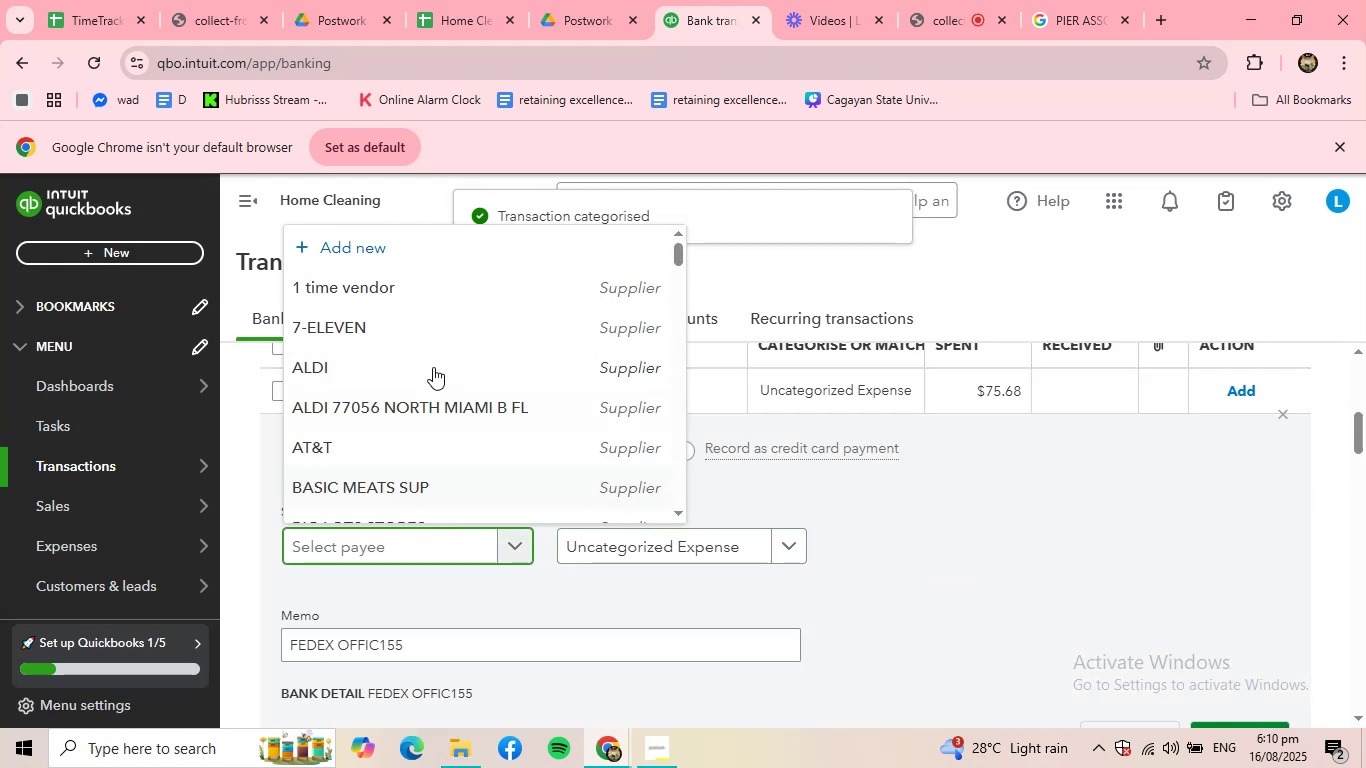 
left_click([348, 258])
 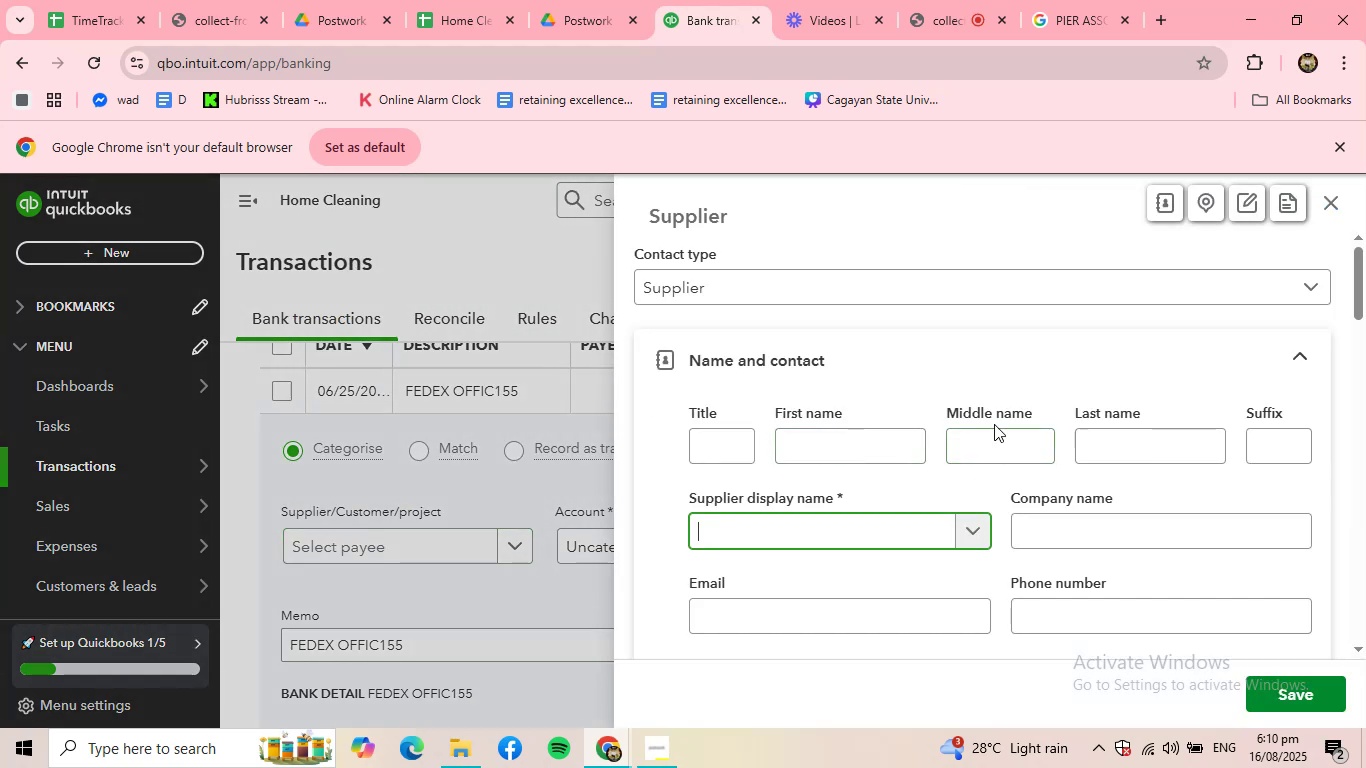 
type(fre)
key(Backspace)
key(Backspace)
type(ed ex)
 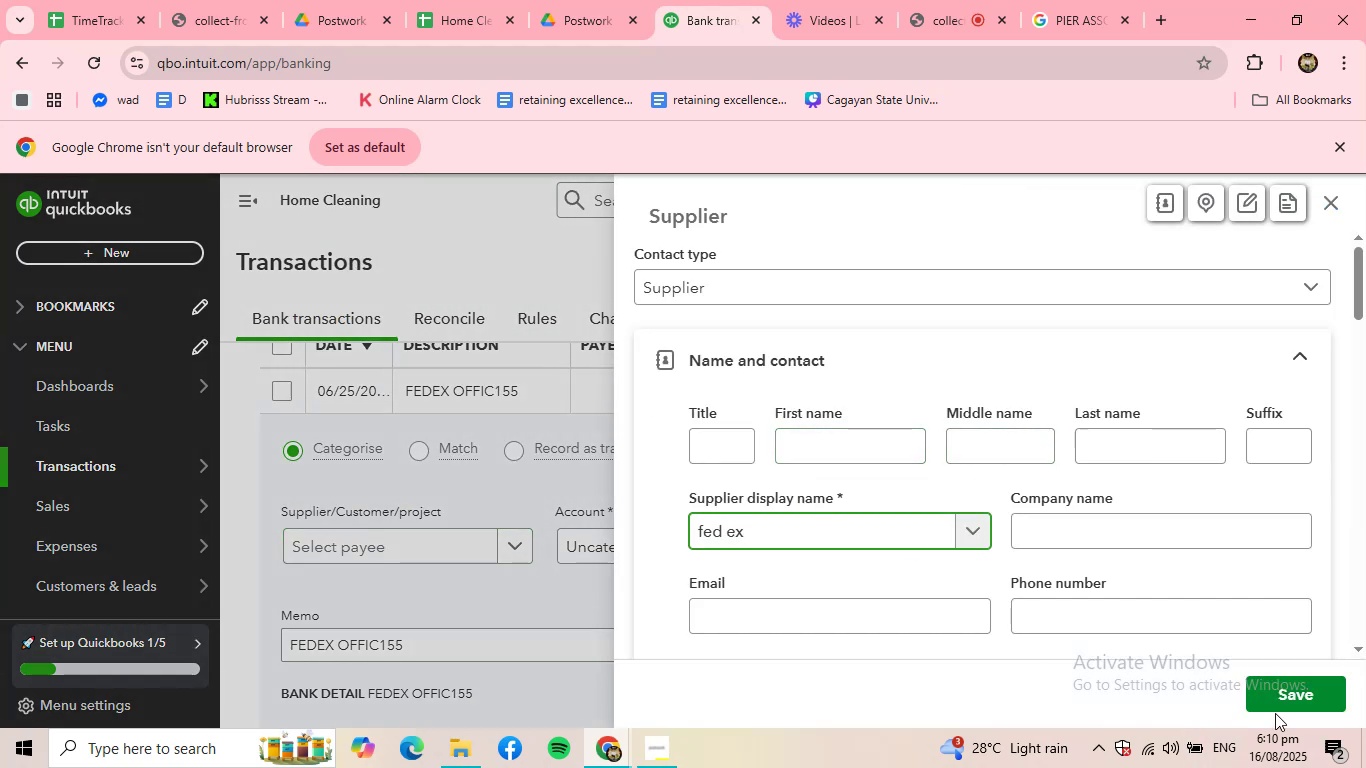 
left_click([1291, 689])
 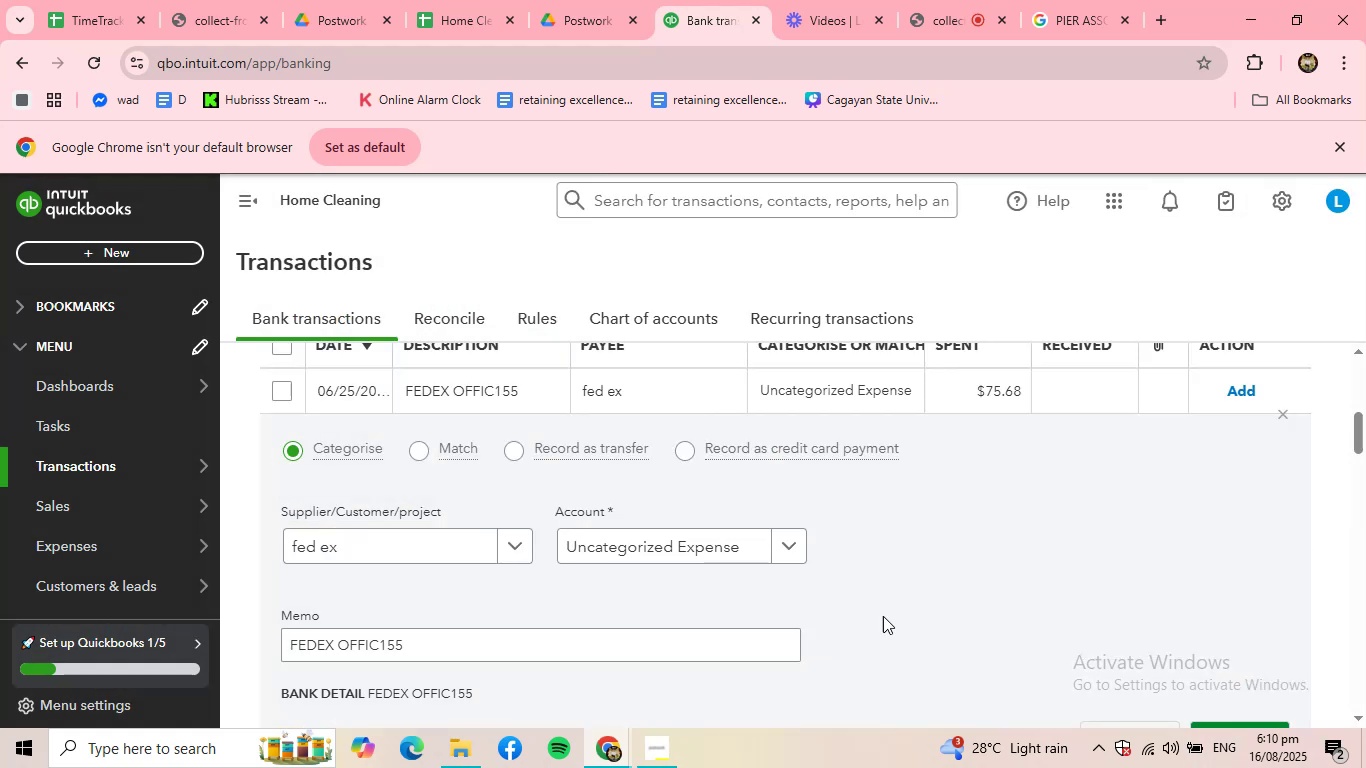 
left_click([724, 551])
 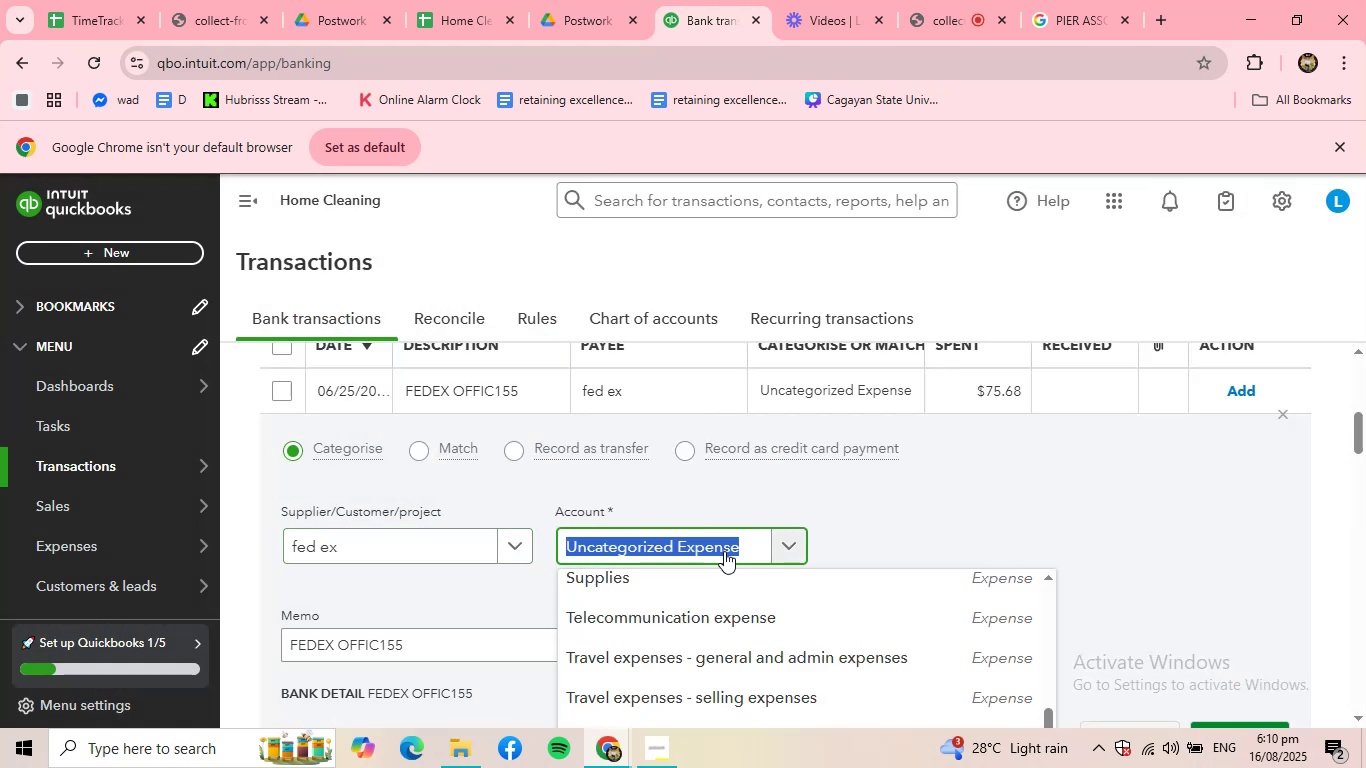 
type(frei)
 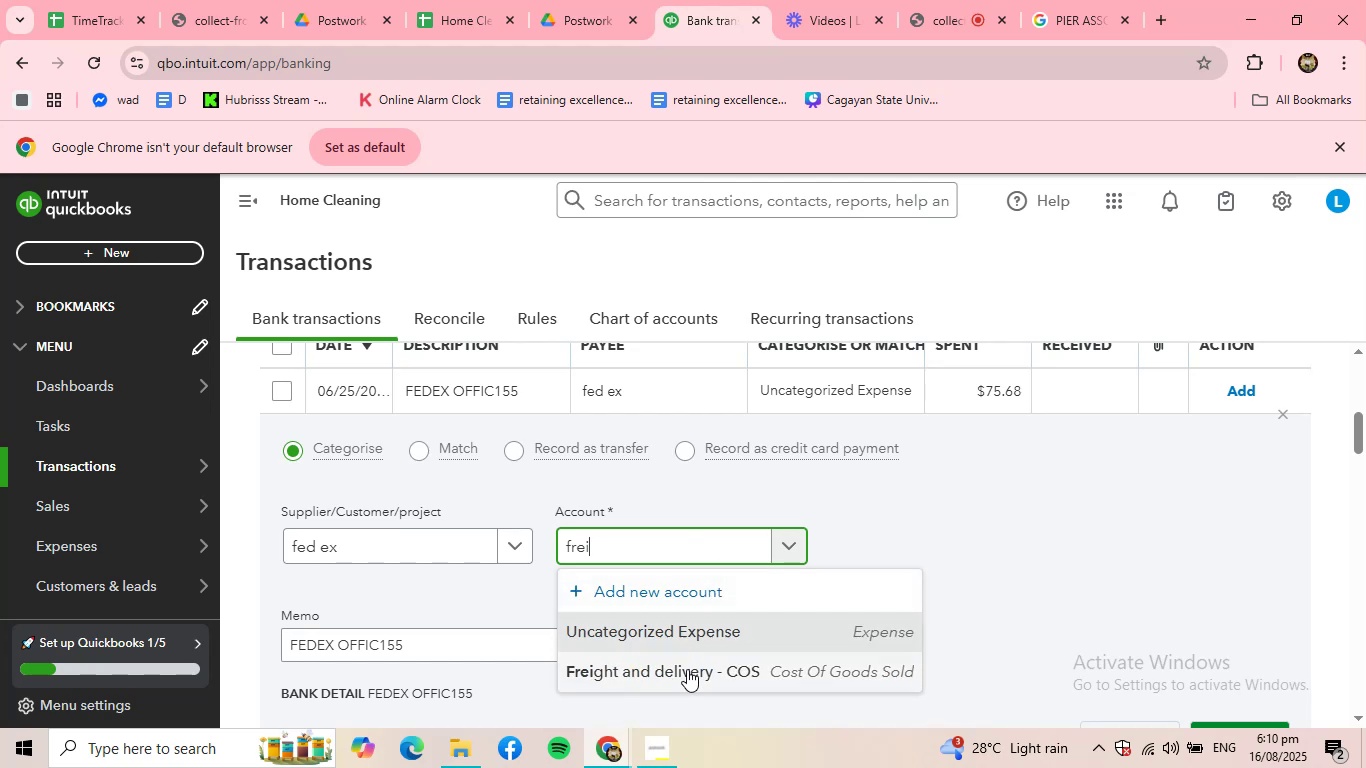 
left_click([687, 669])
 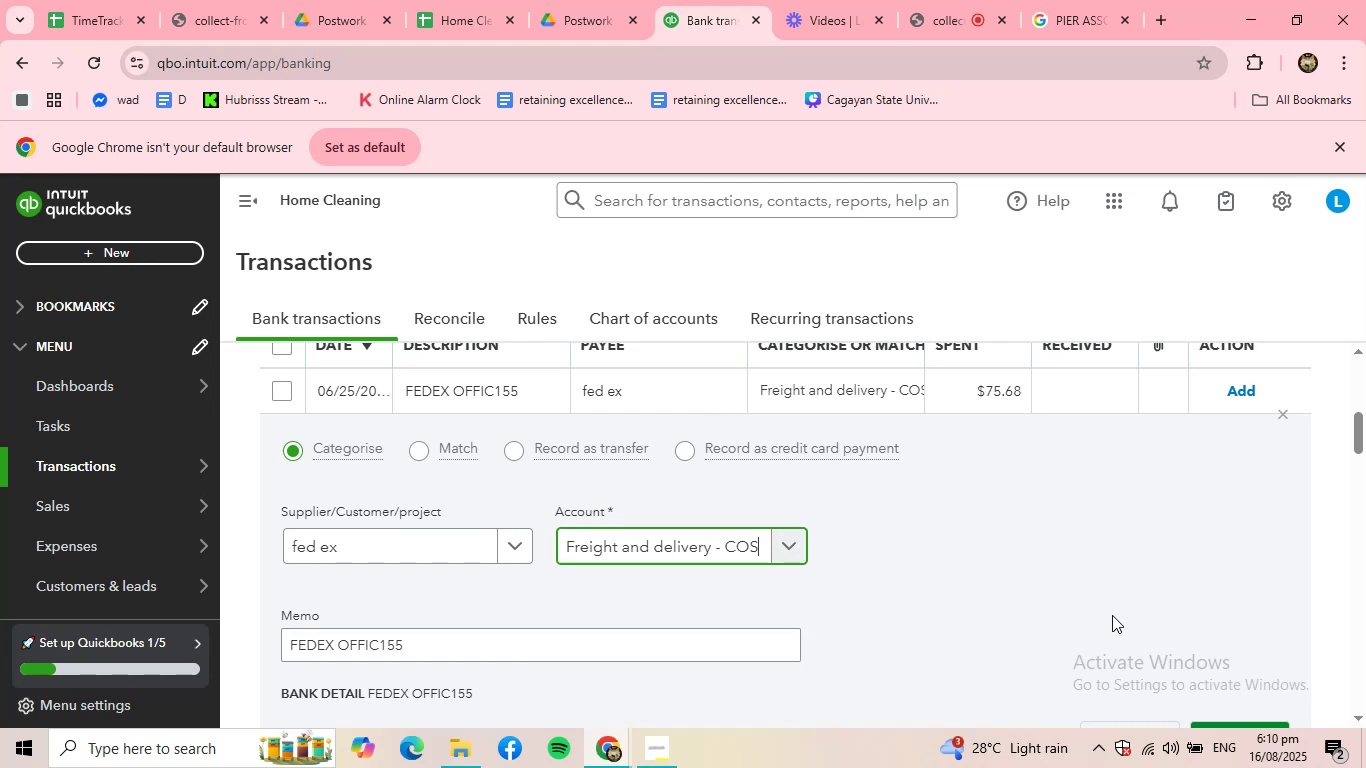 
scroll: coordinate [1112, 615], scroll_direction: down, amount: 1.0
 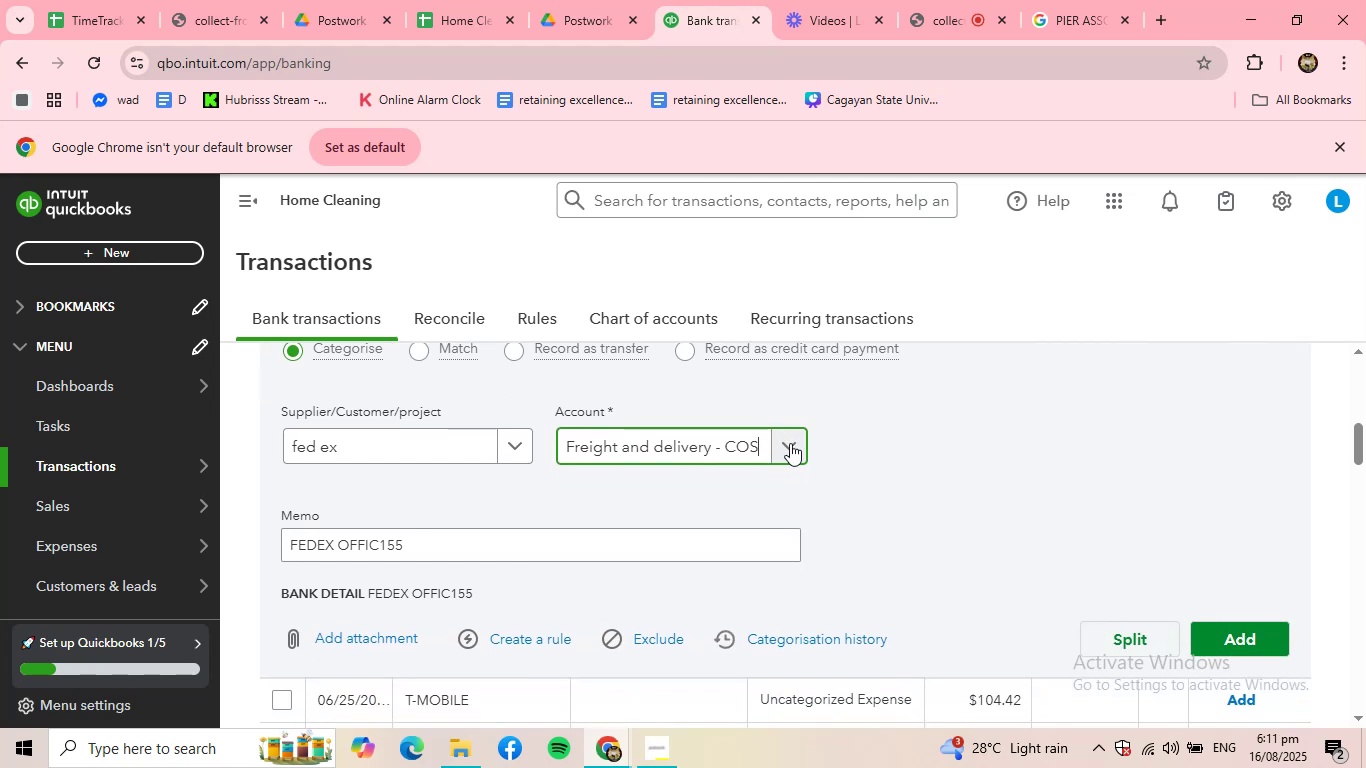 
wait(5.48)
 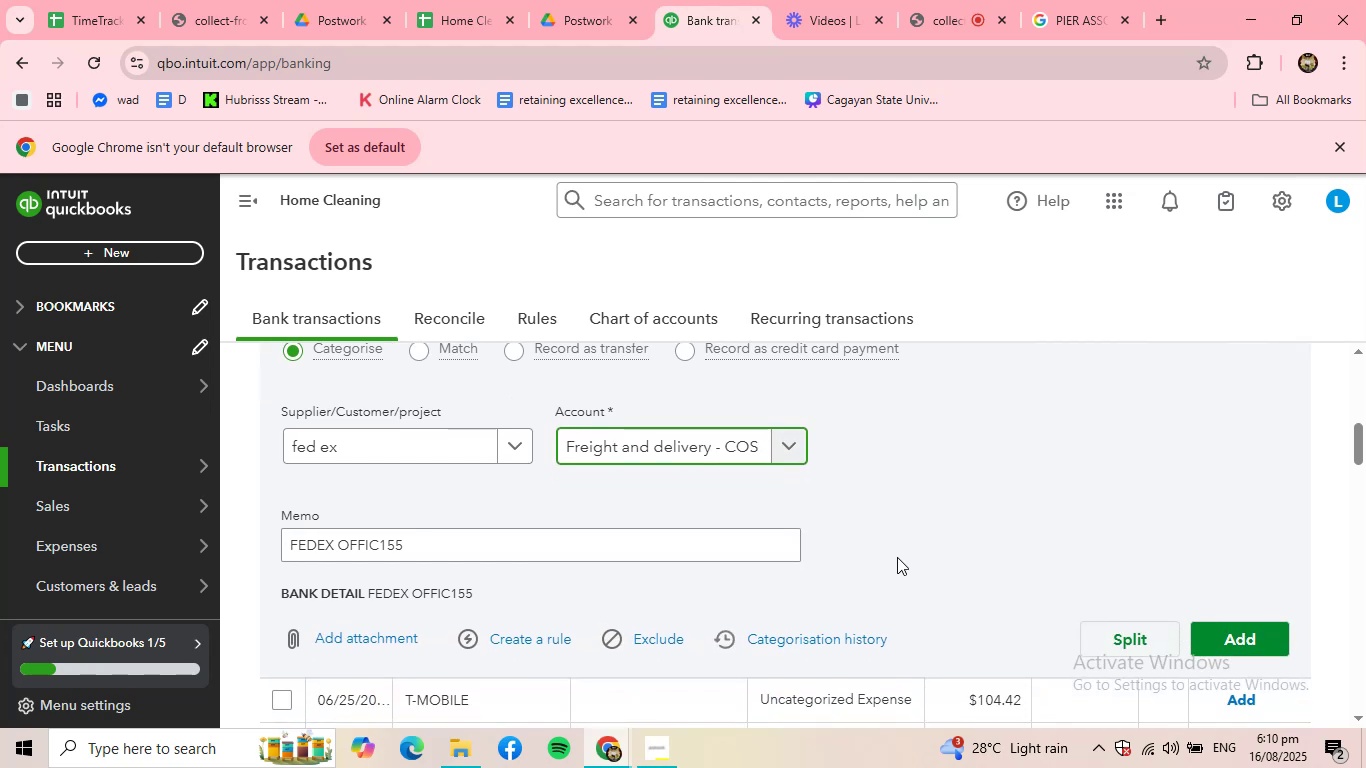 
left_click([791, 450])
 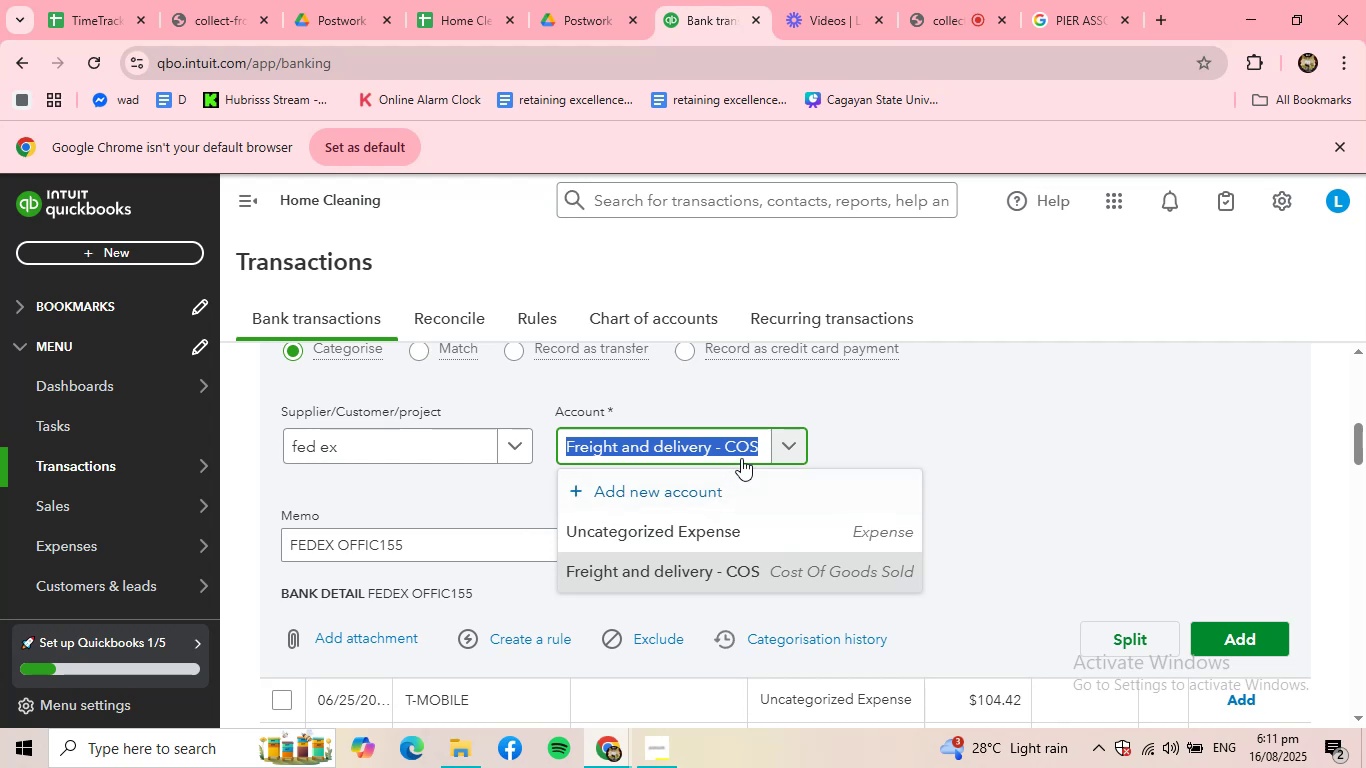 
left_click([684, 485])
 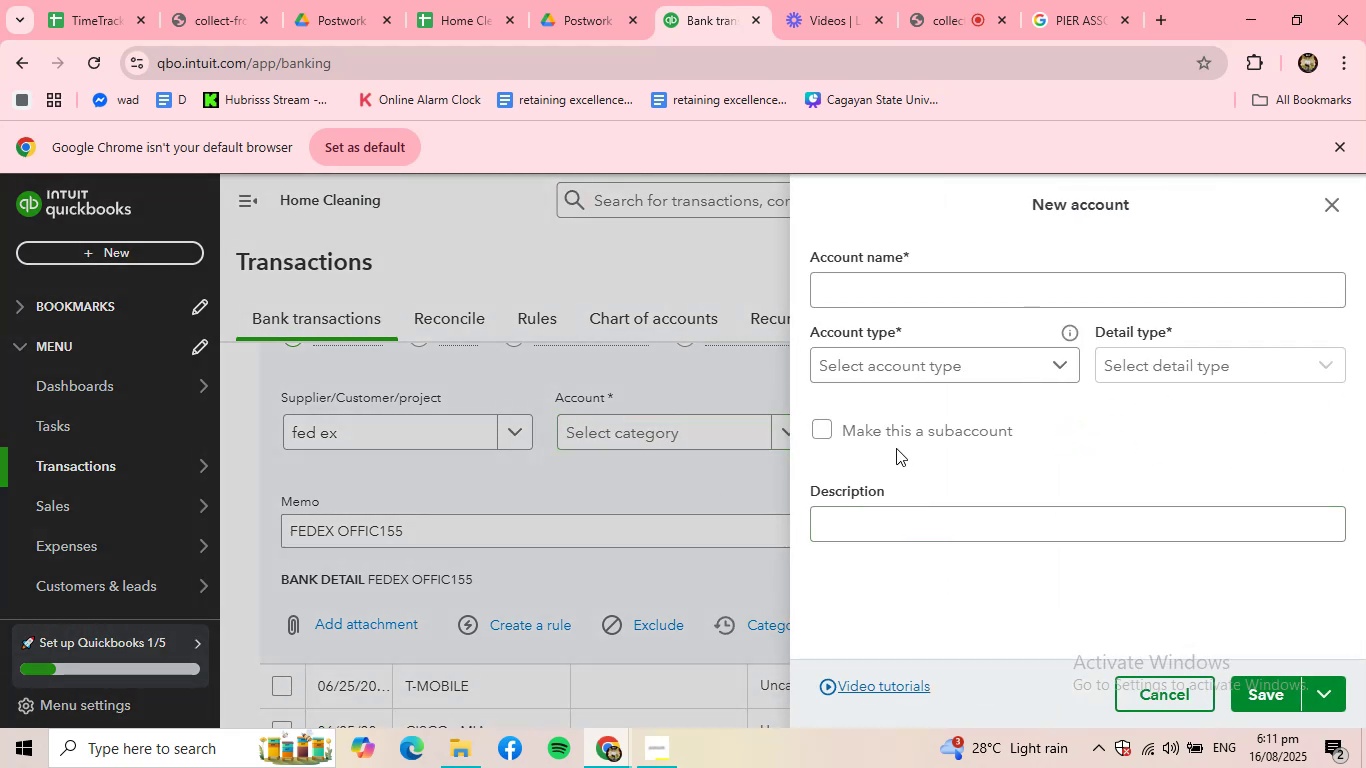 
left_click([877, 302])
 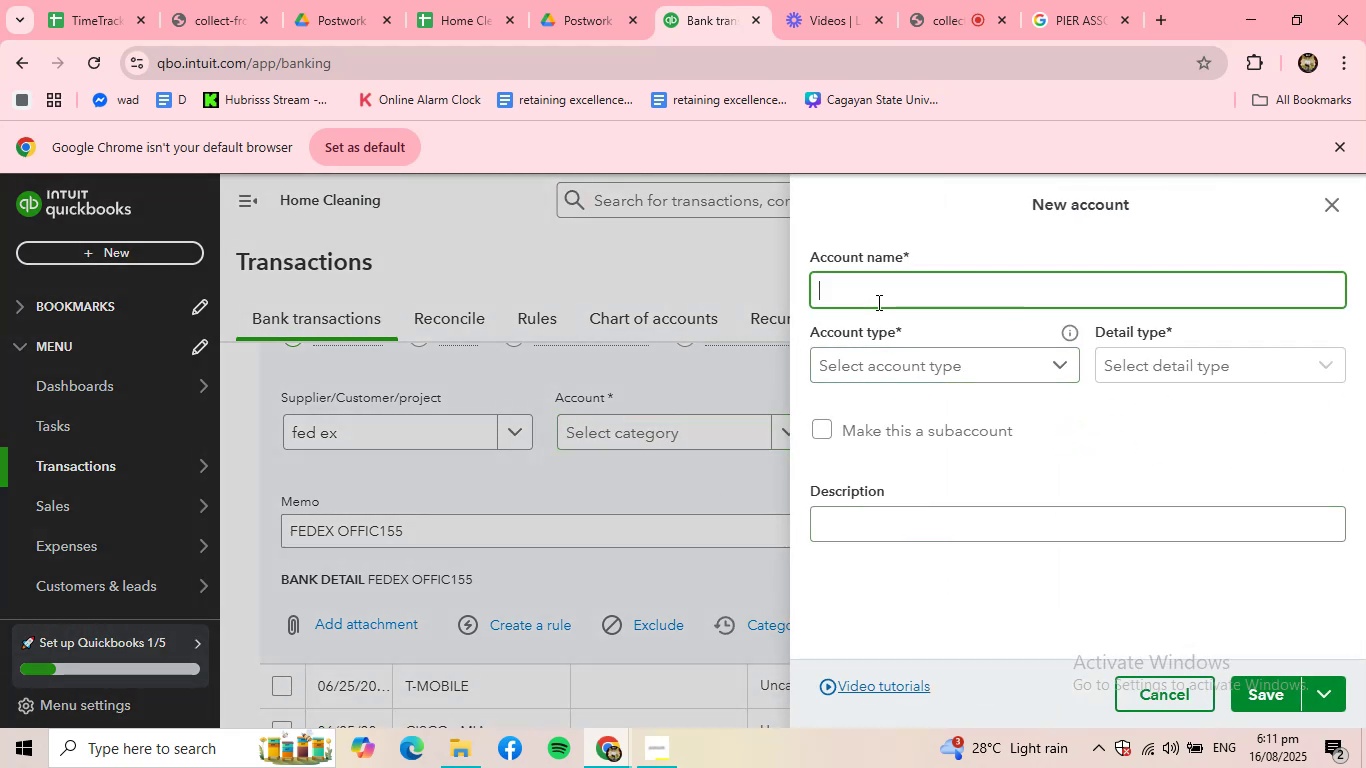 
type(freight out)
 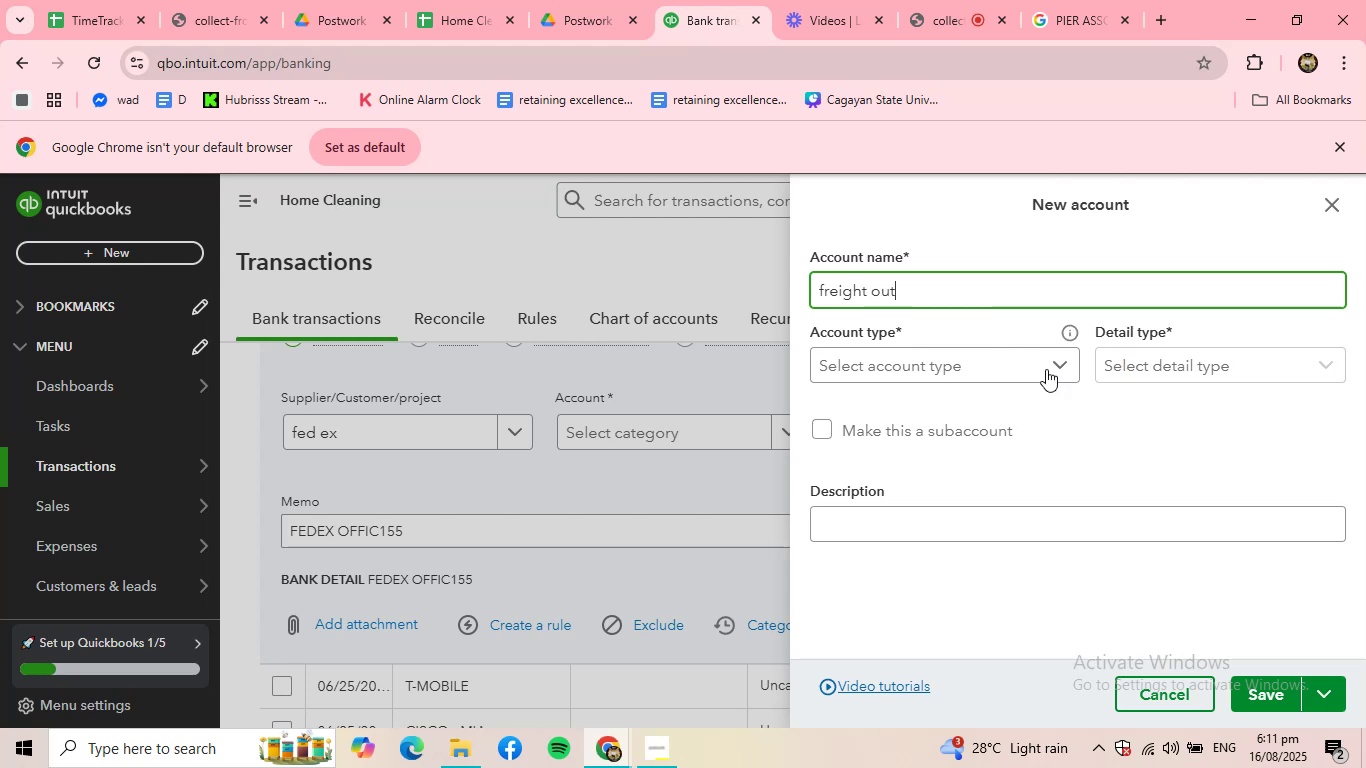 
left_click([1045, 370])
 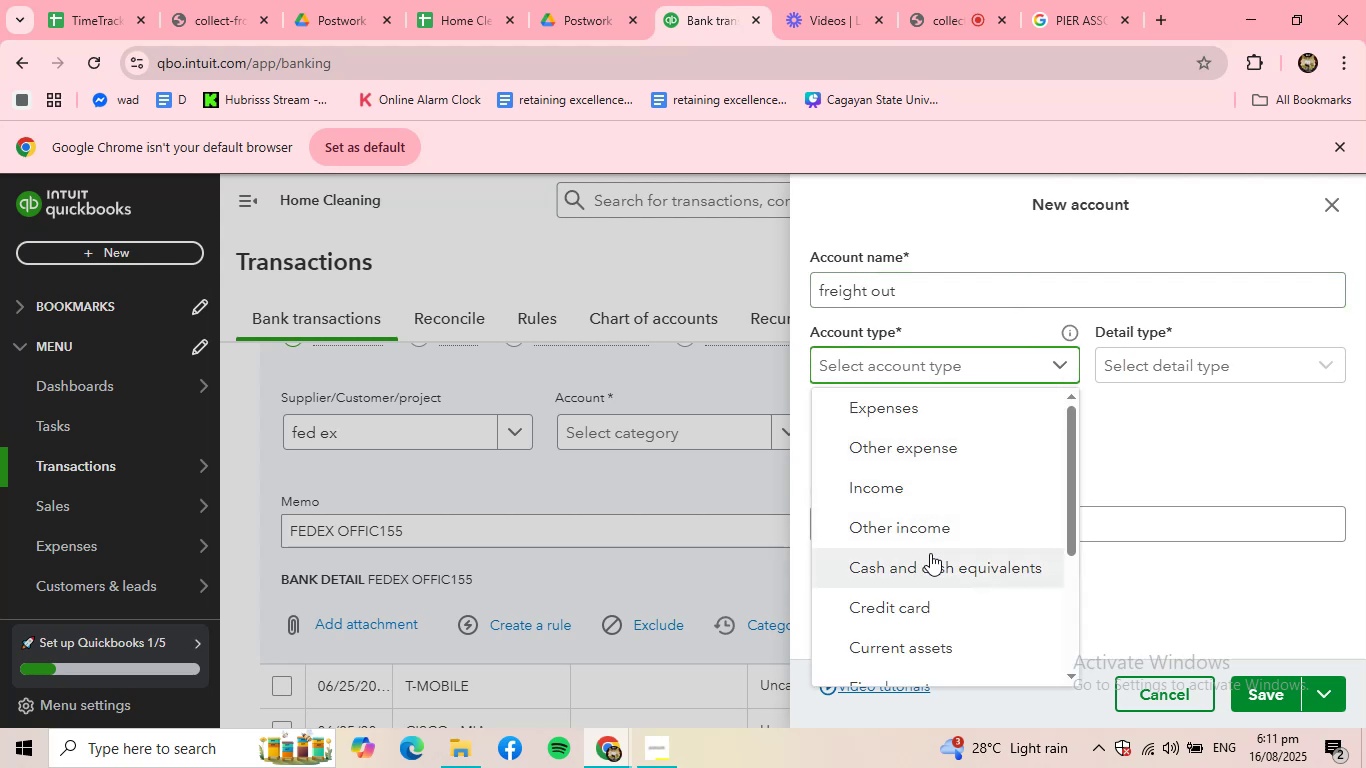 
scroll: coordinate [900, 616], scroll_direction: down, amount: 3.0
 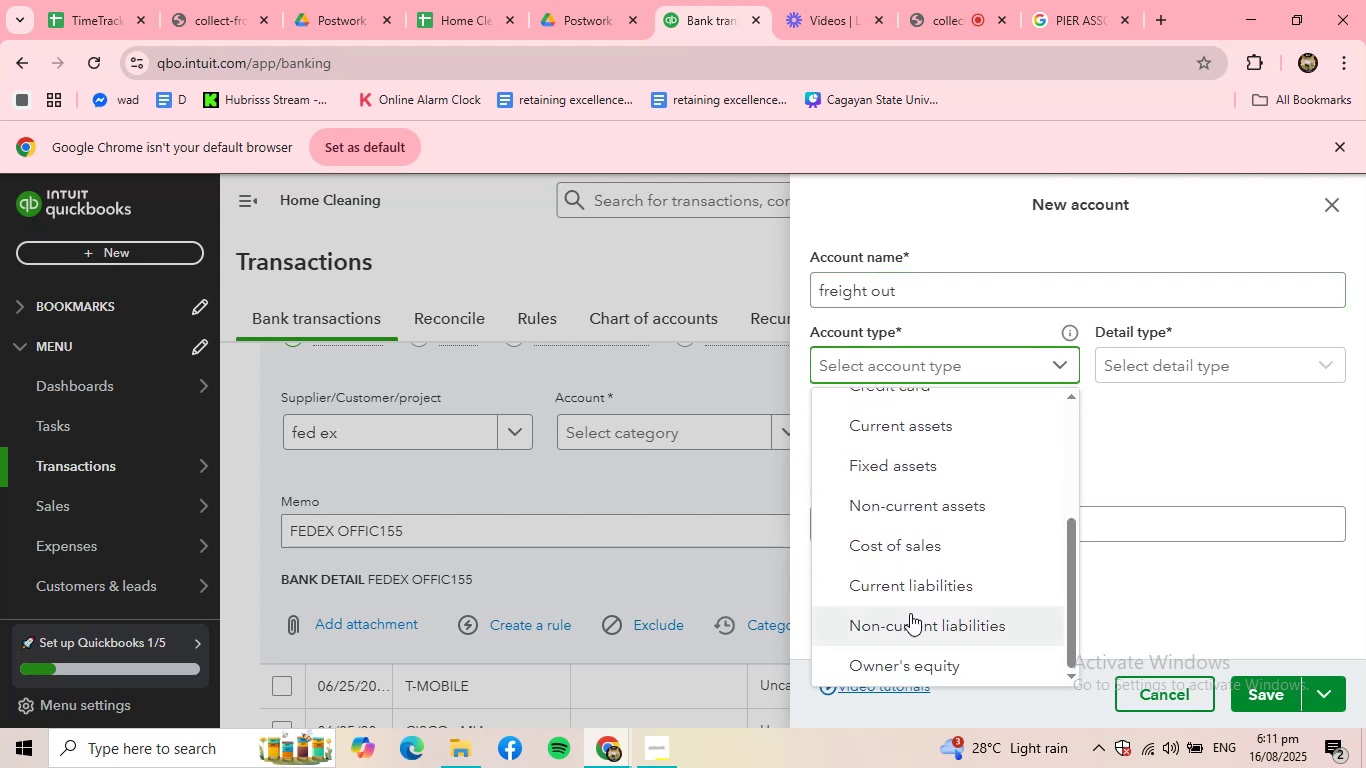 
scroll: coordinate [917, 595], scroll_direction: up, amount: 2.0
 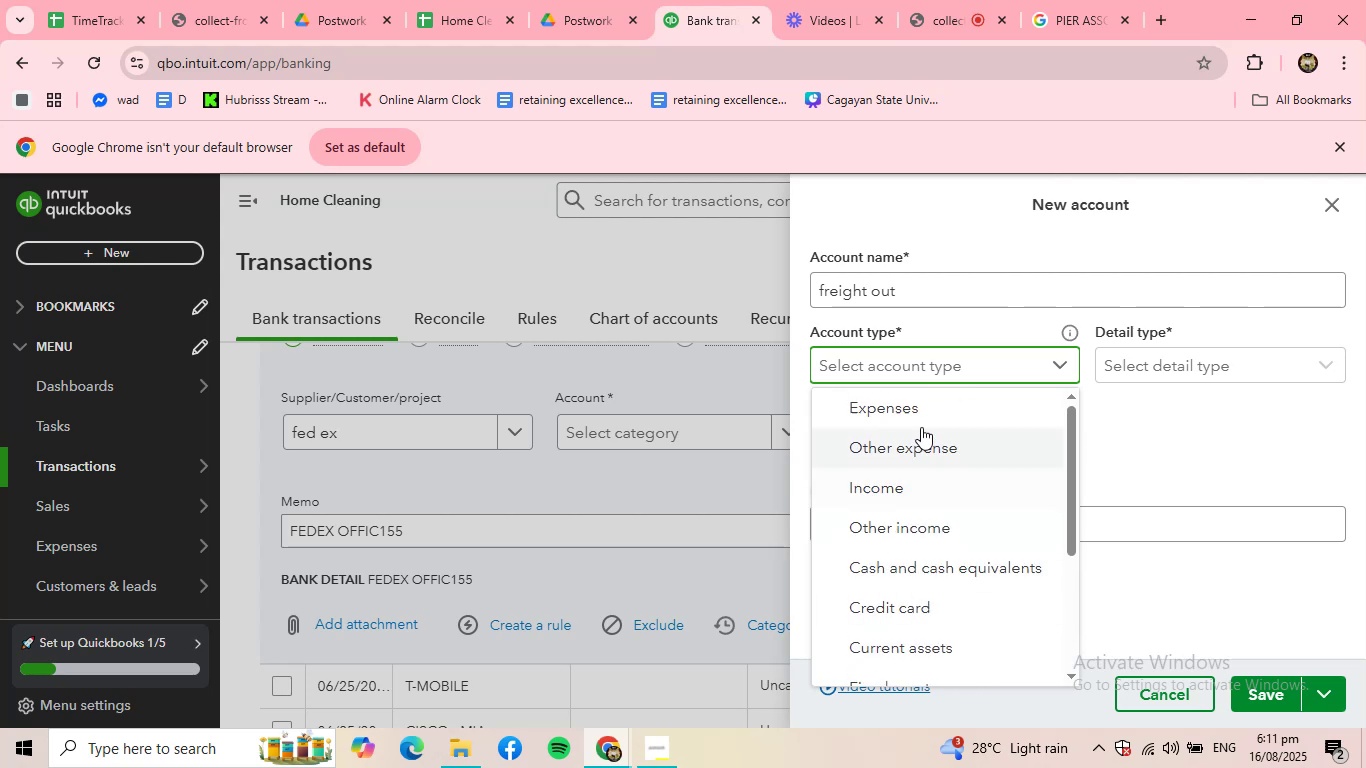 
left_click([924, 414])
 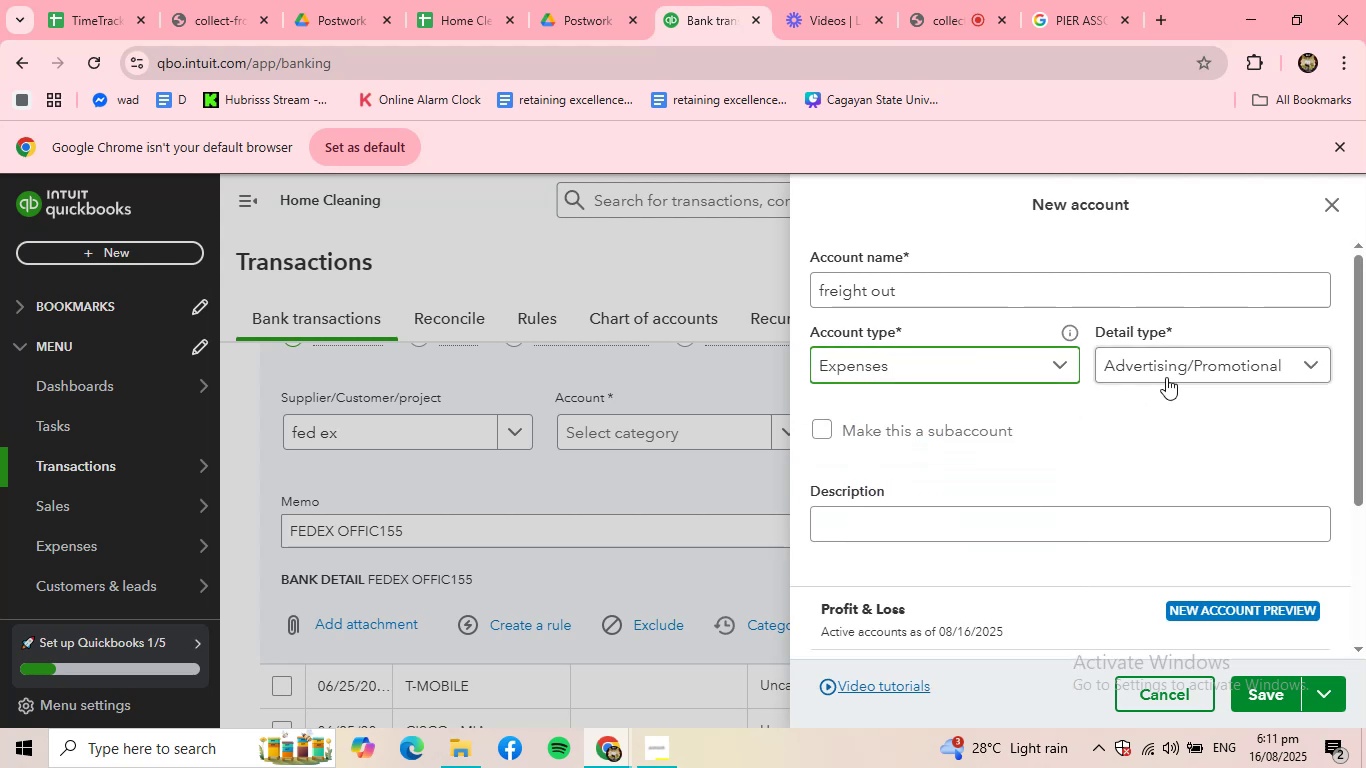 
left_click([1199, 370])
 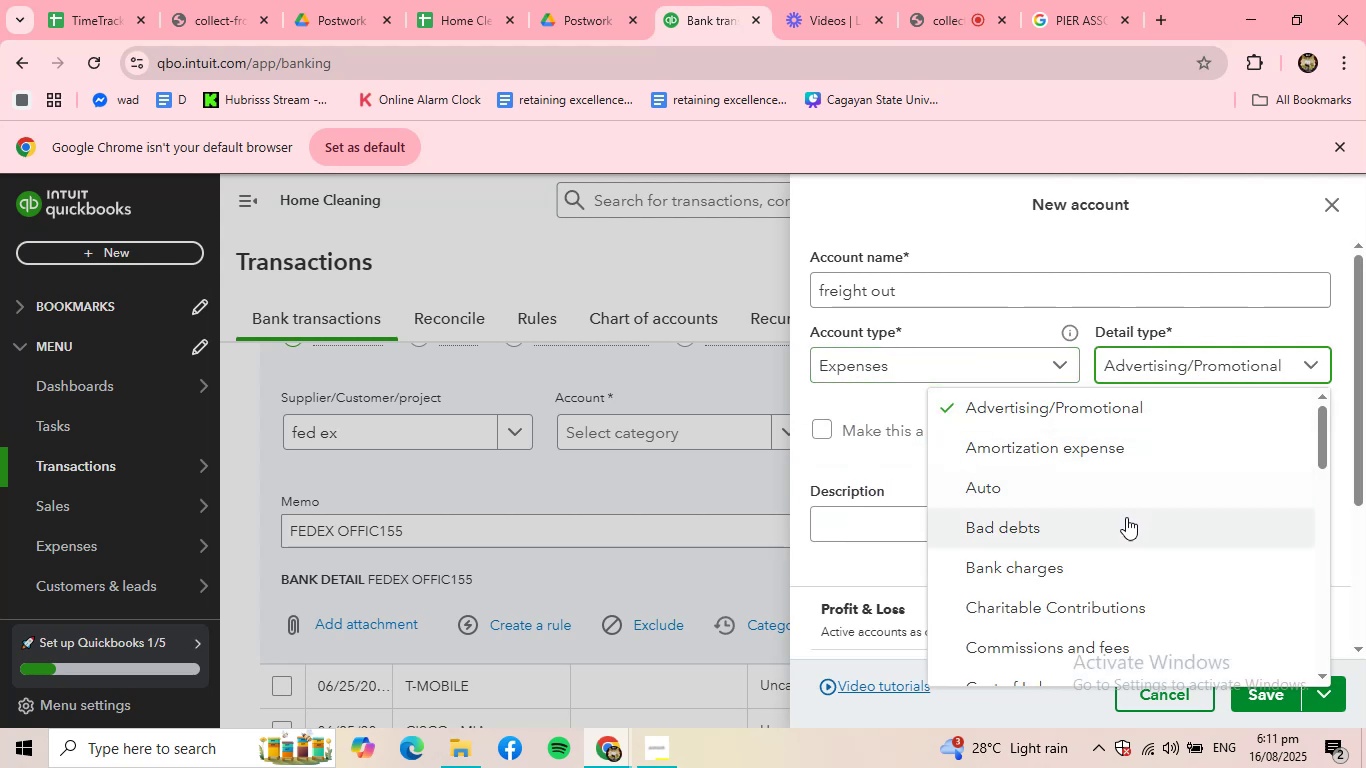 
scroll: coordinate [1126, 517], scroll_direction: down, amount: 2.0
 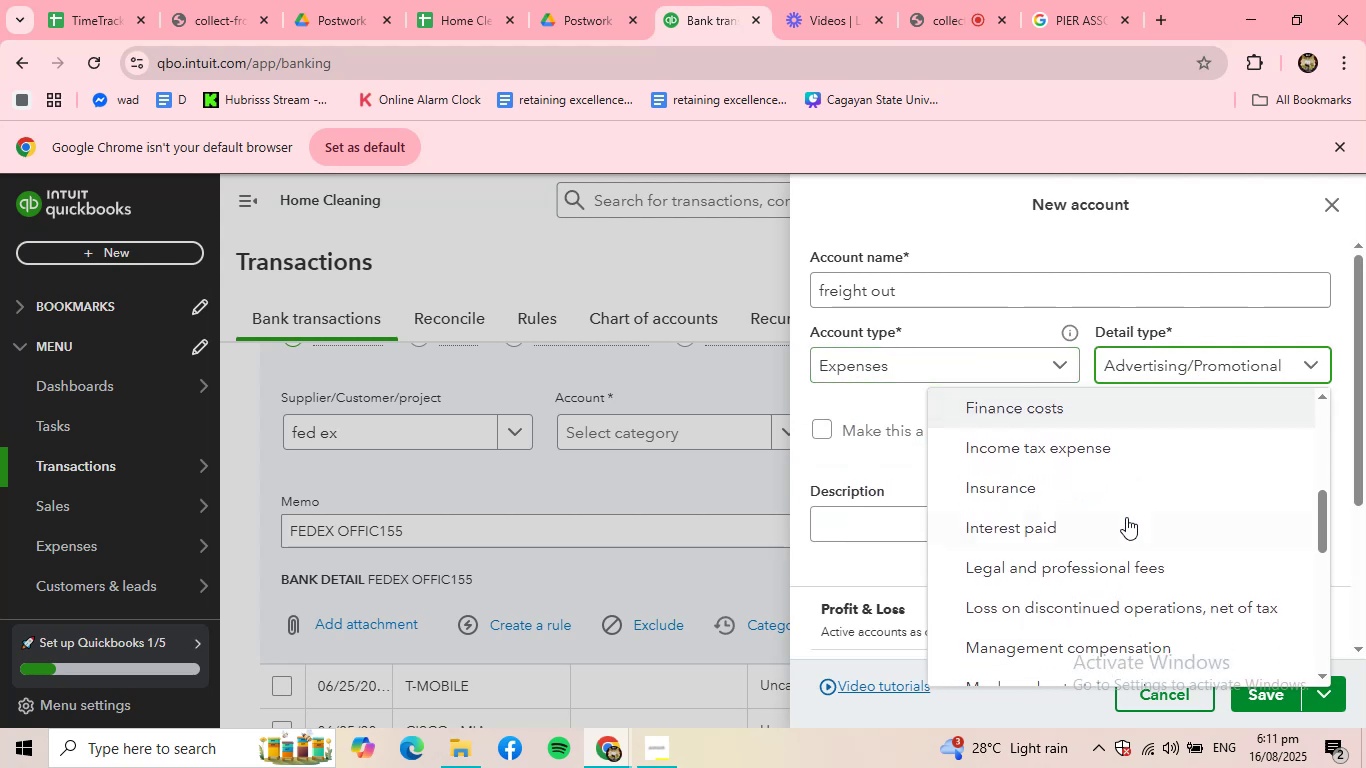 
scroll: coordinate [1126, 517], scroll_direction: up, amount: 1.0
 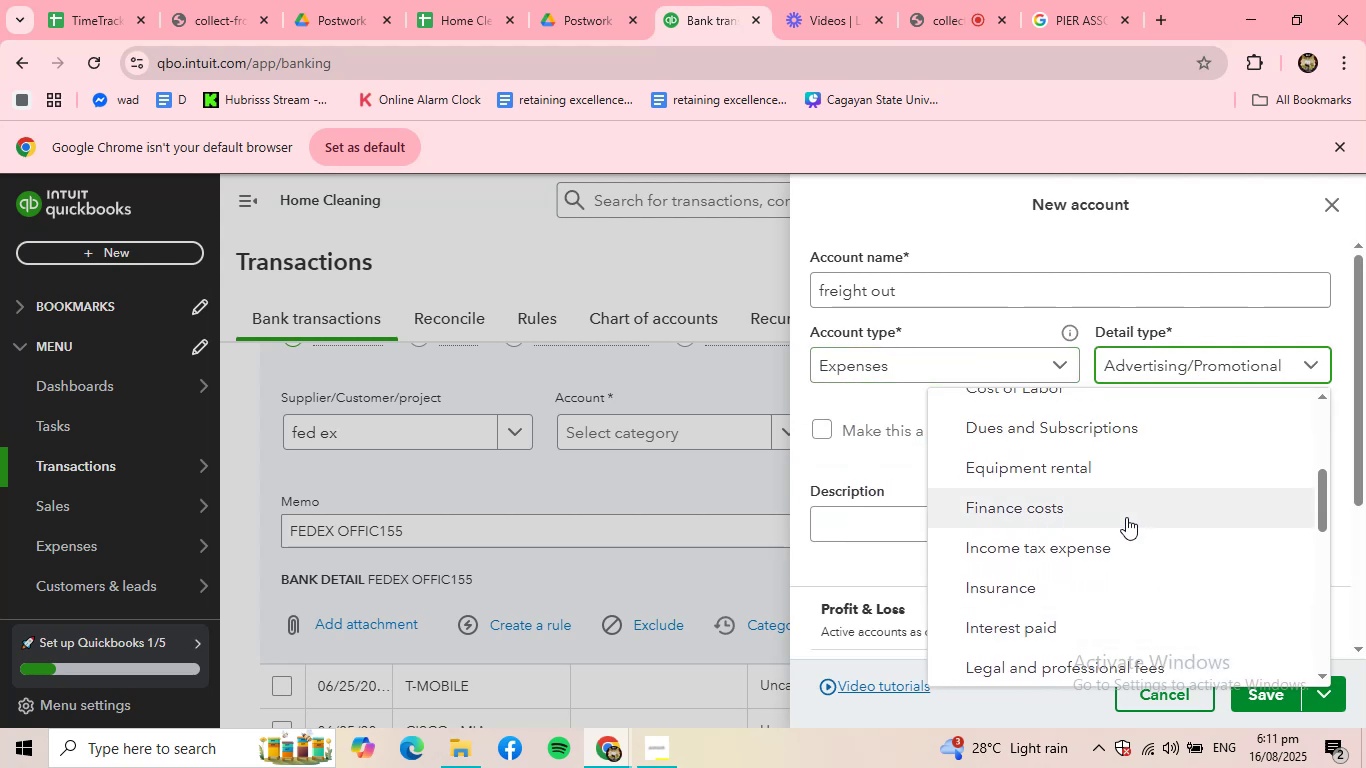 
left_click([1120, 514])
 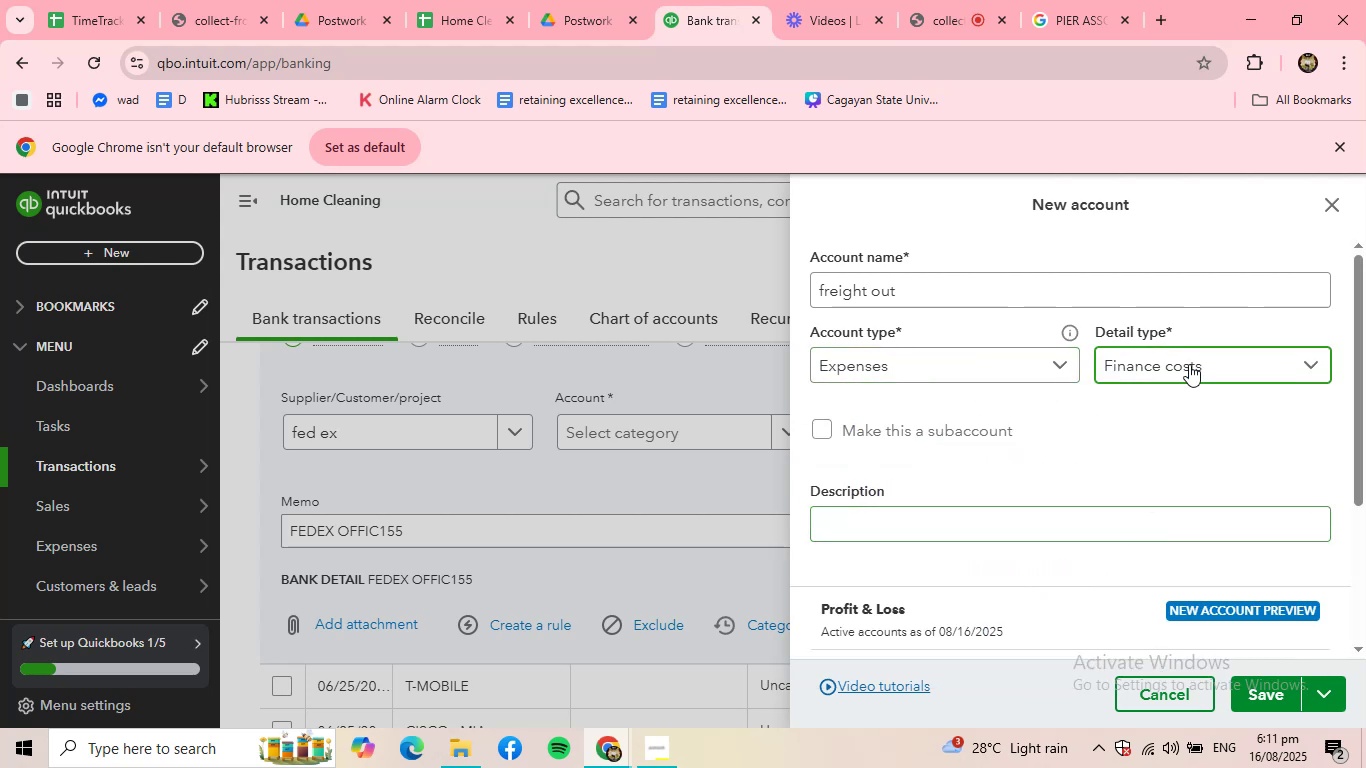 
left_click([1198, 357])
 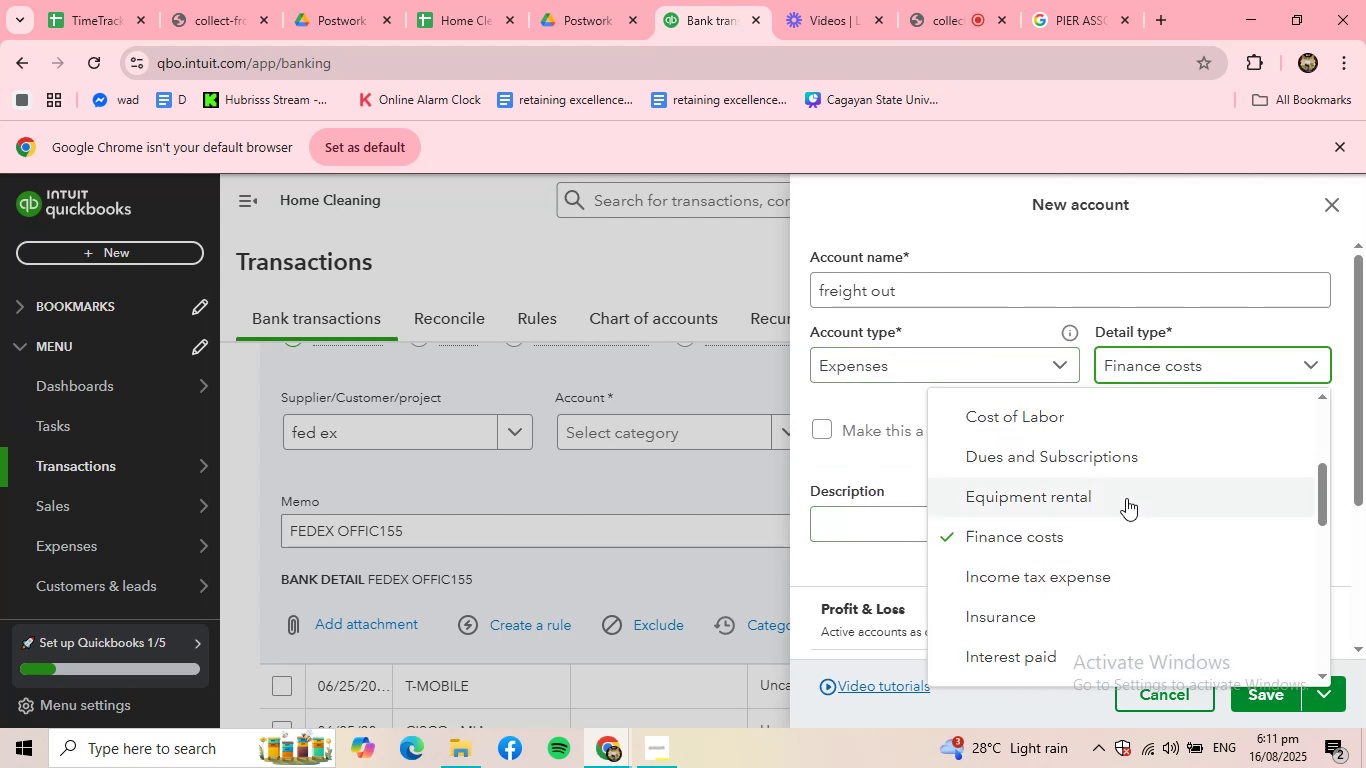 
scroll: coordinate [1119, 512], scroll_direction: down, amount: 3.0
 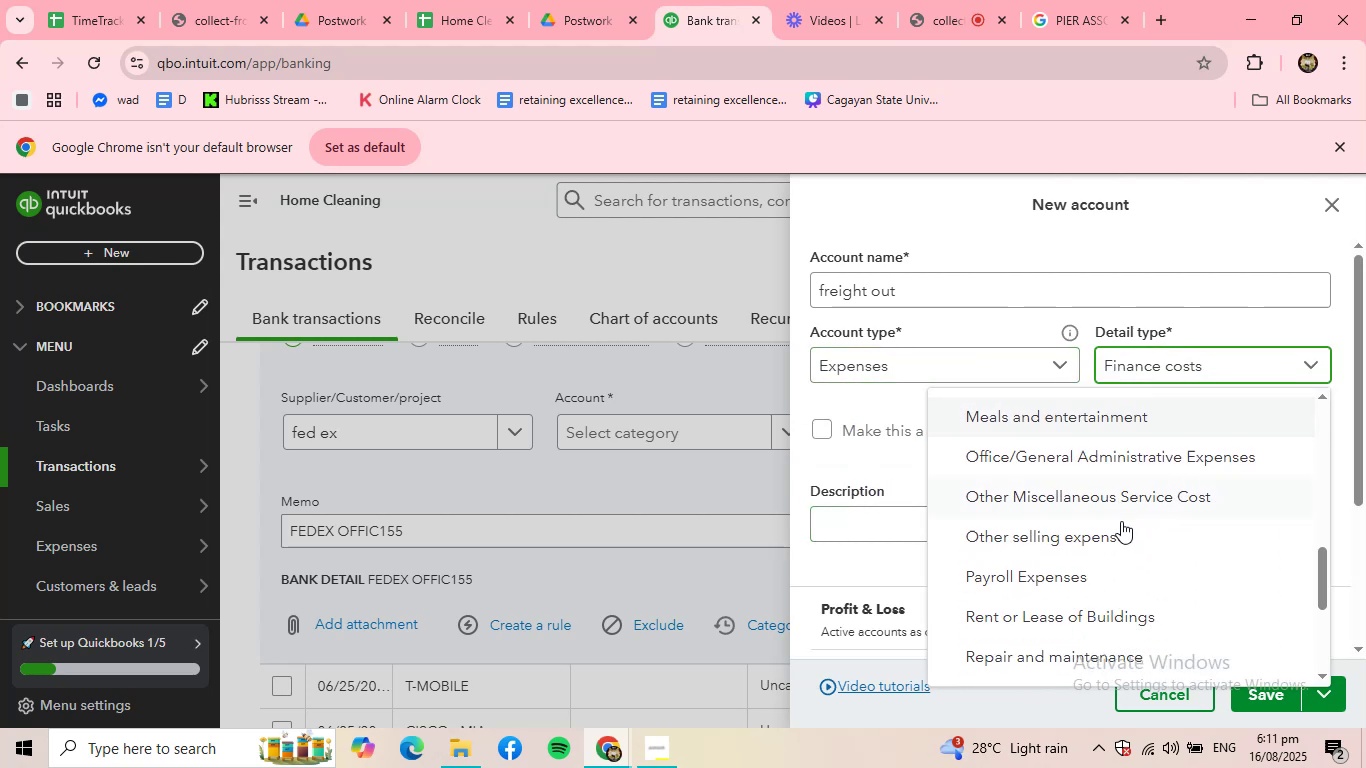 
scroll: coordinate [1126, 543], scroll_direction: none, amount: 0.0
 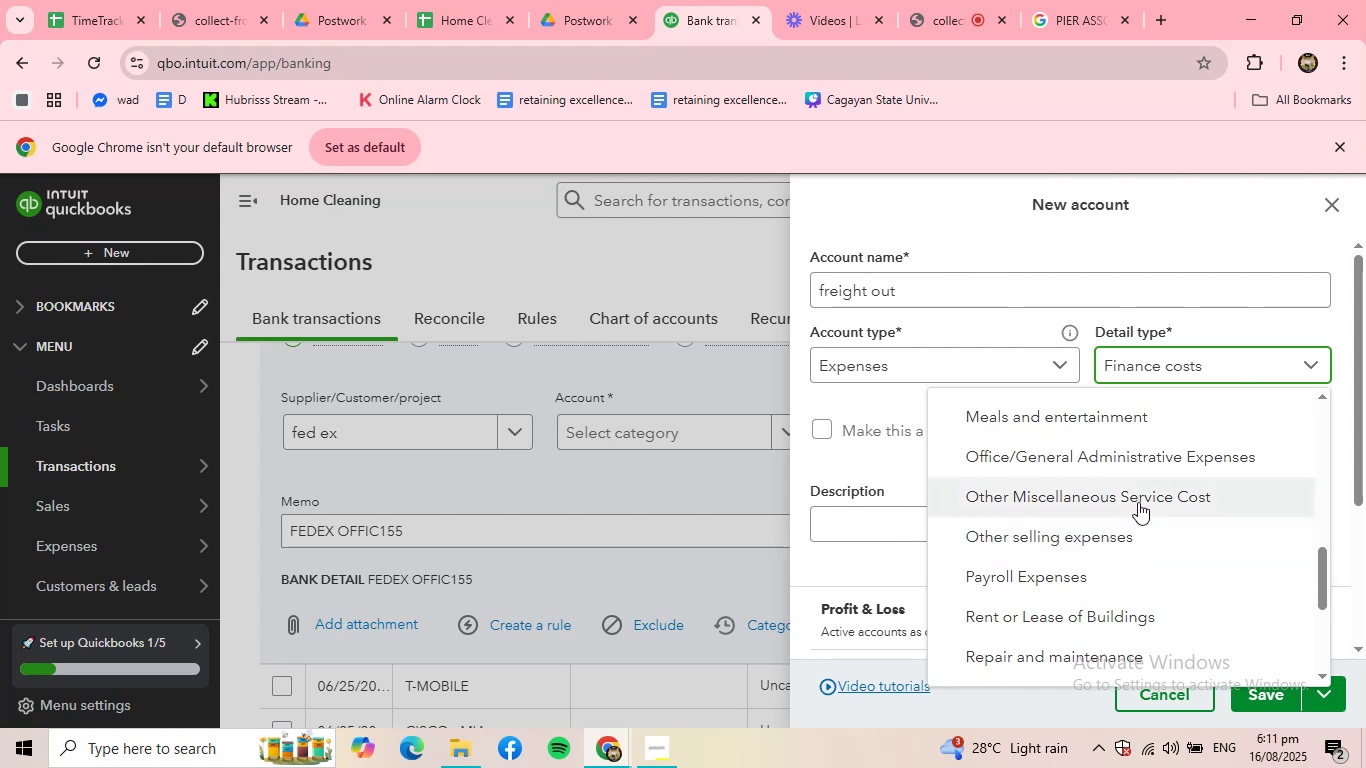 
left_click([1138, 502])
 